 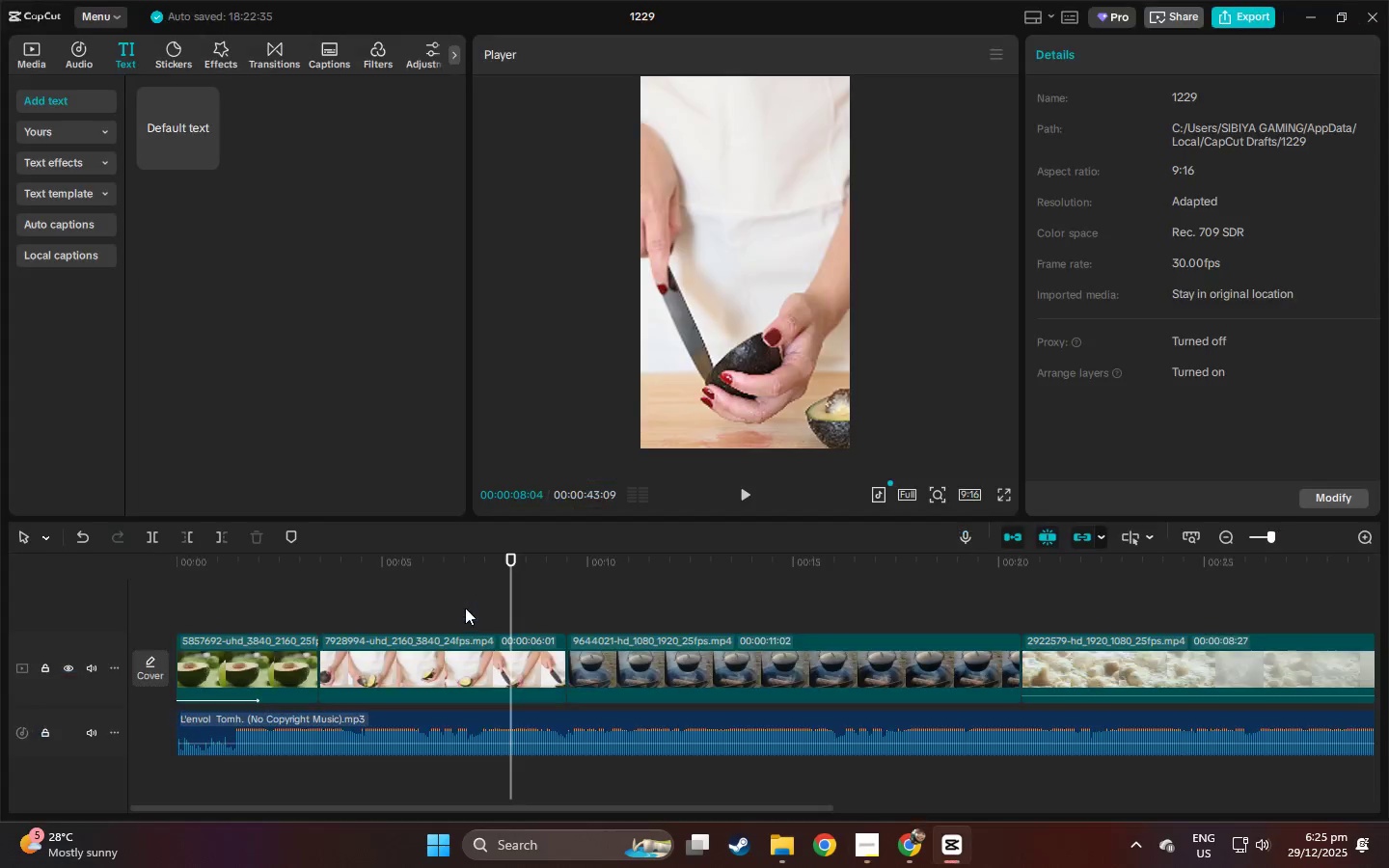 
key(Alt+Tab)
 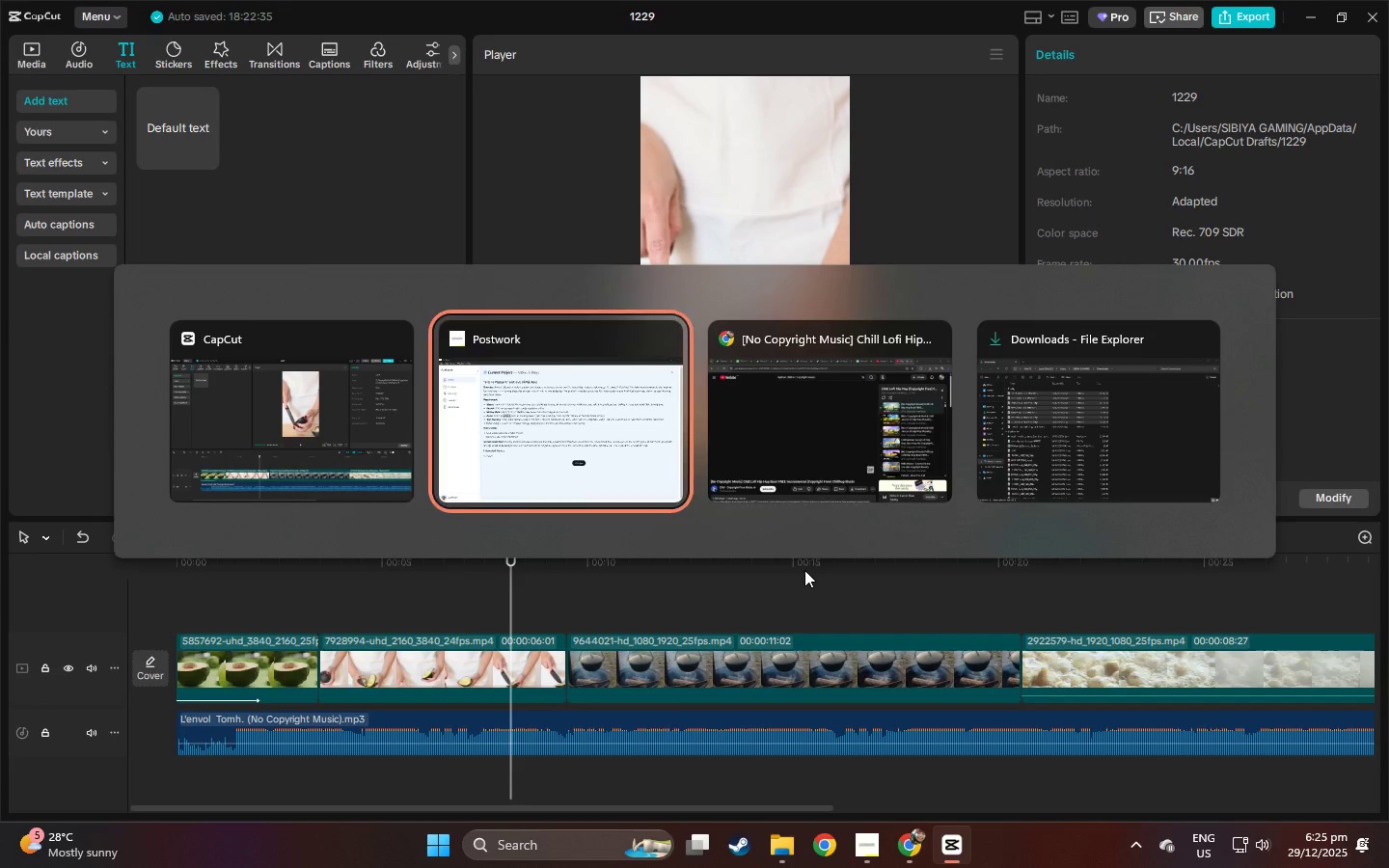 
key(Alt+Tab)
 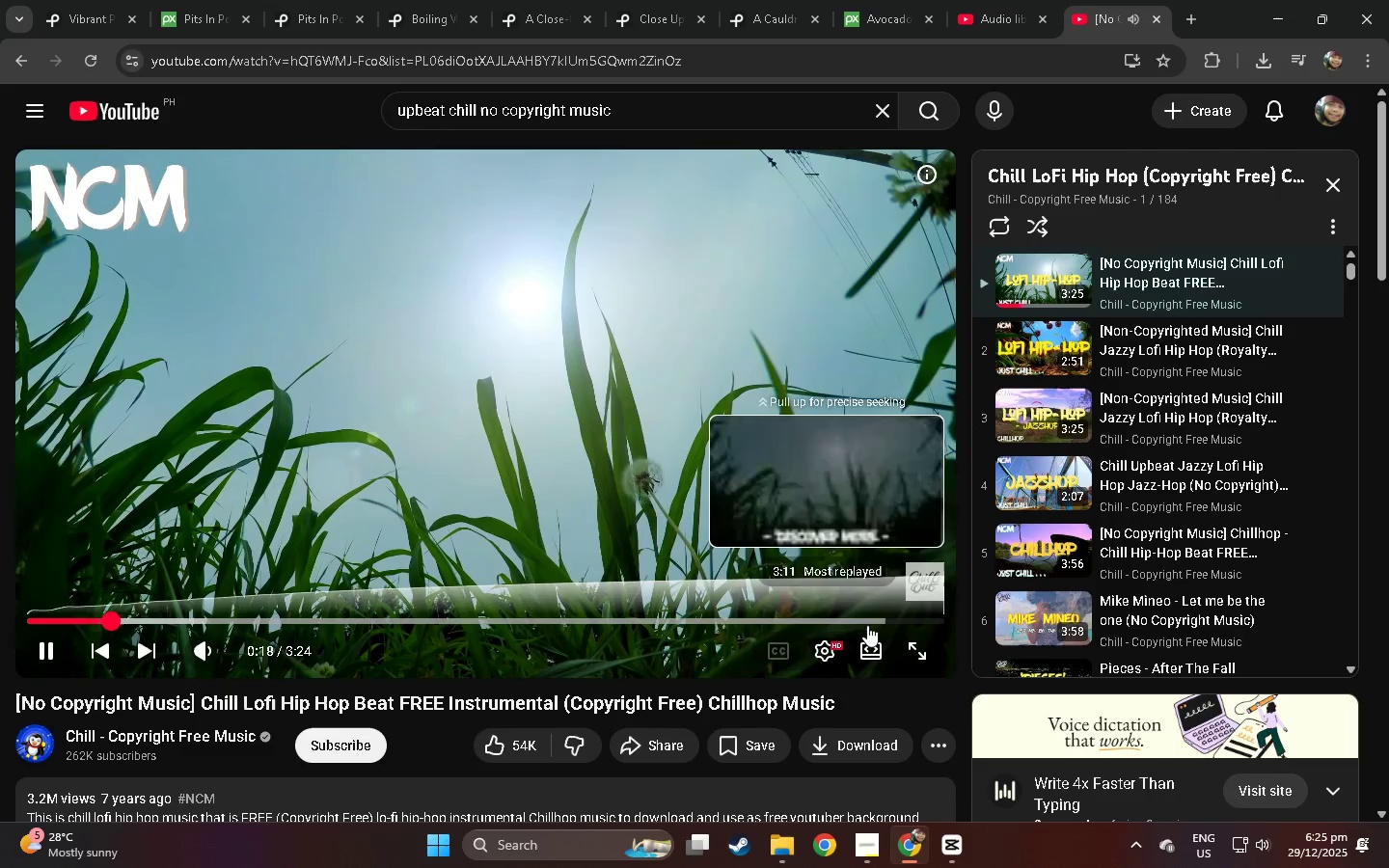 
left_click([858, 618])
 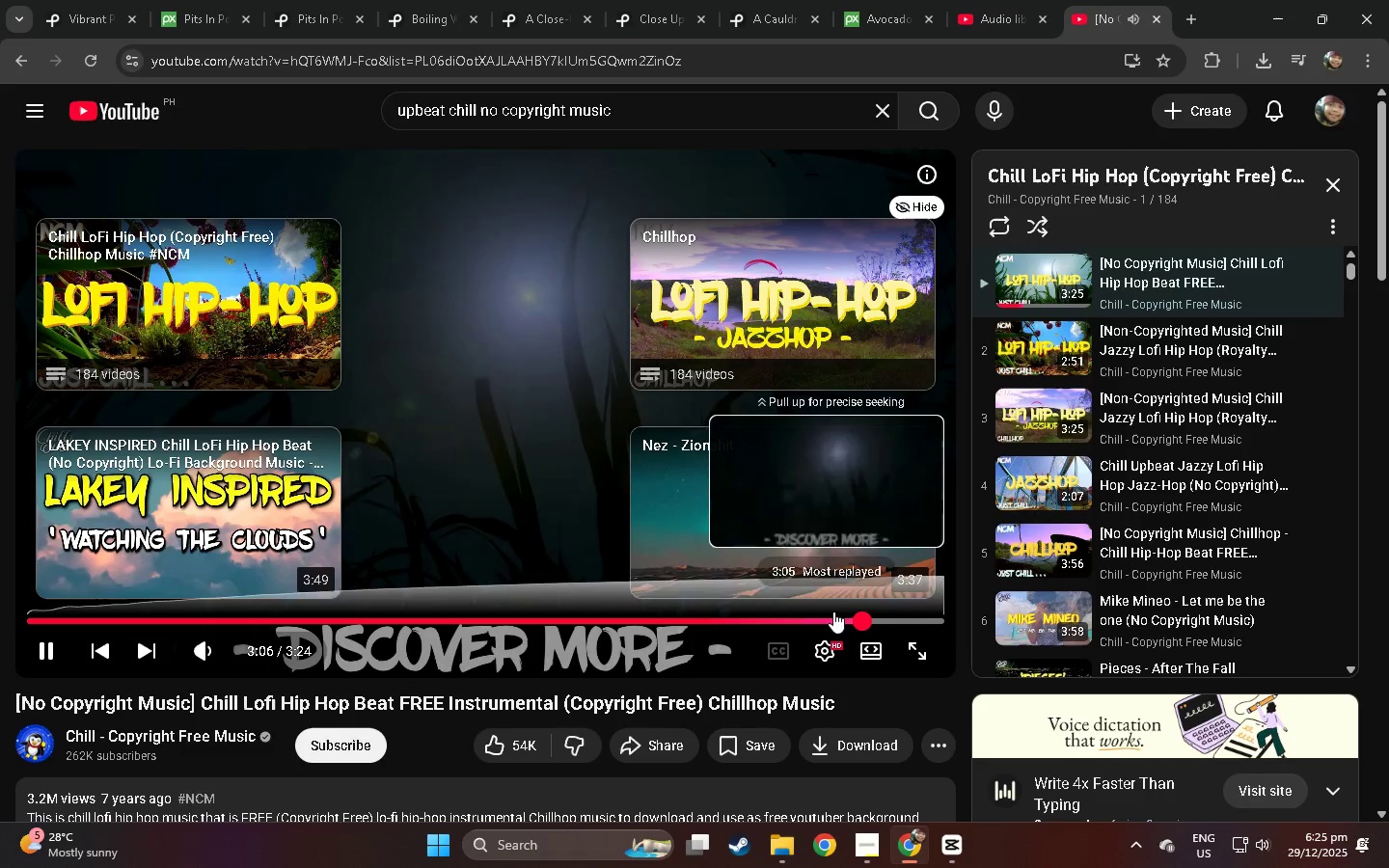 
left_click([738, 610])
 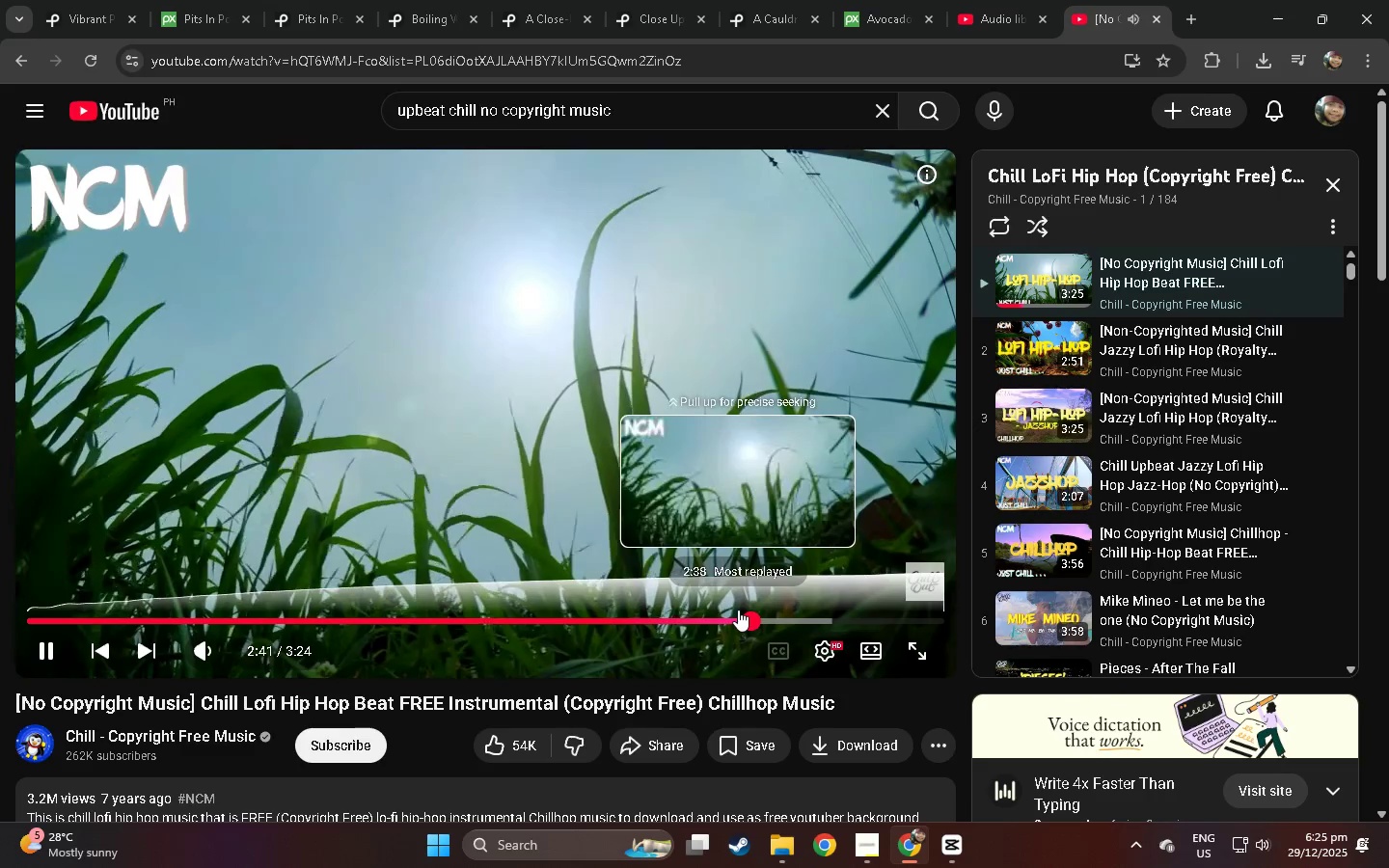 
wait(5.42)
 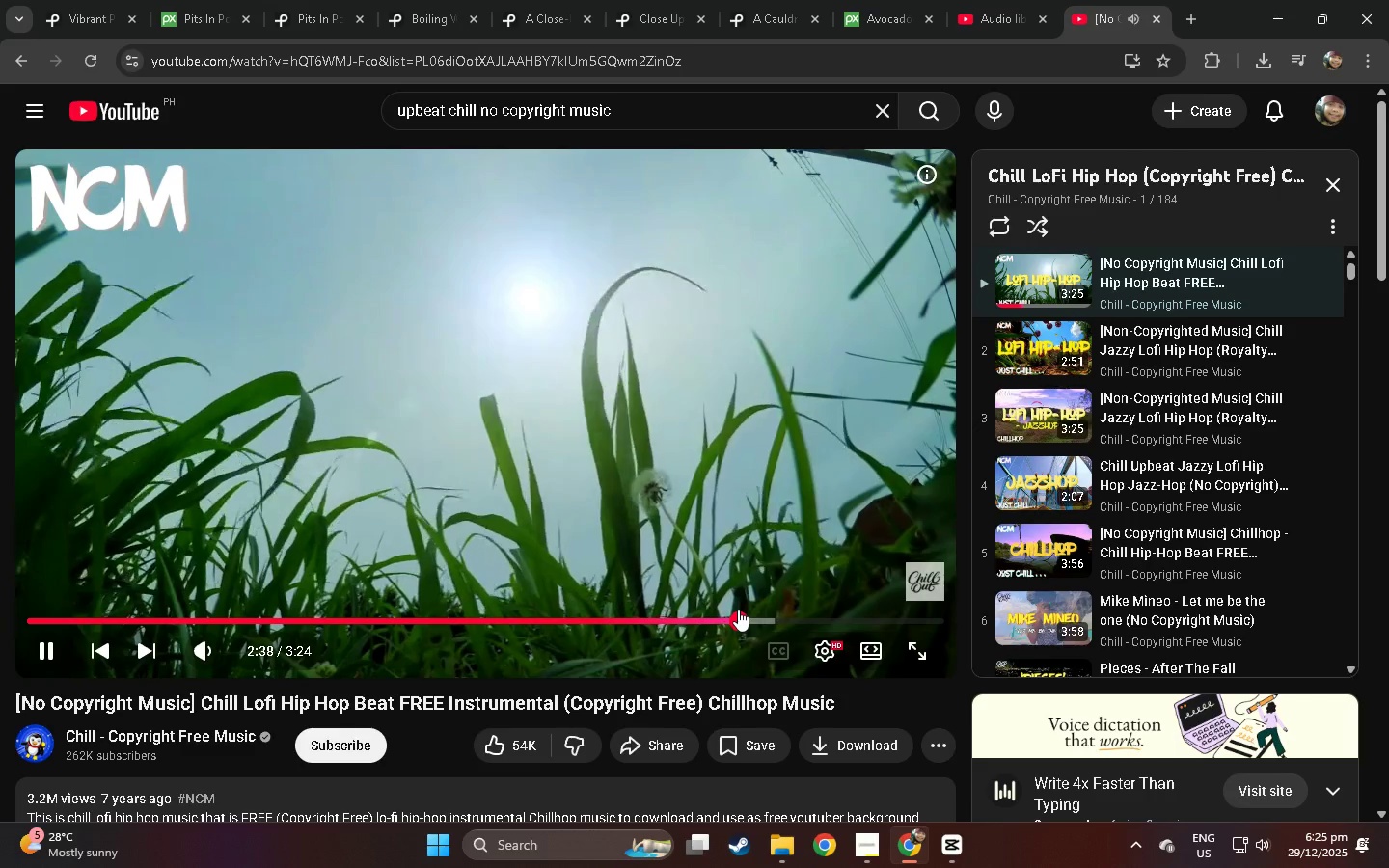 
left_click([653, 610])
 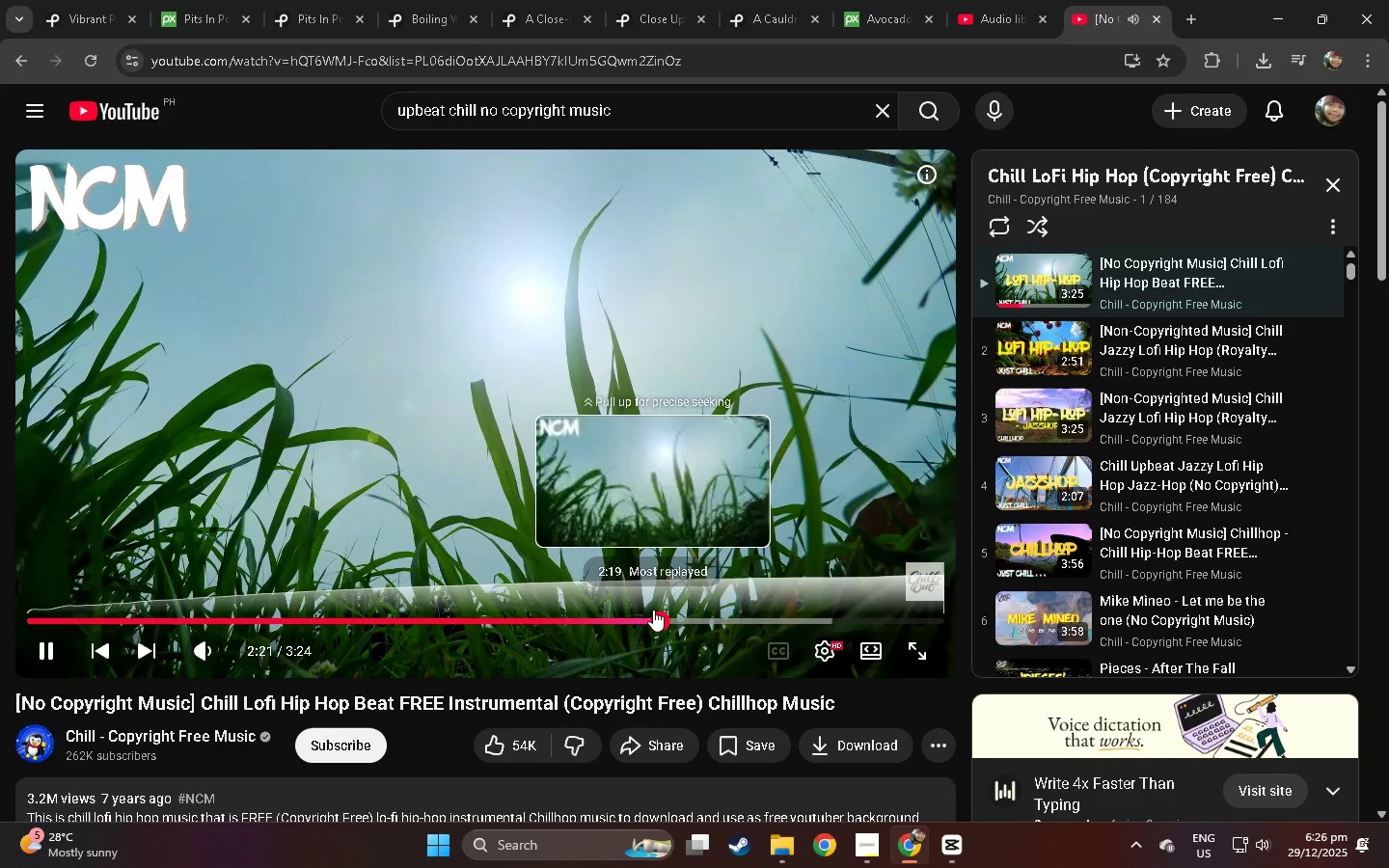 
left_click([1038, 342])
 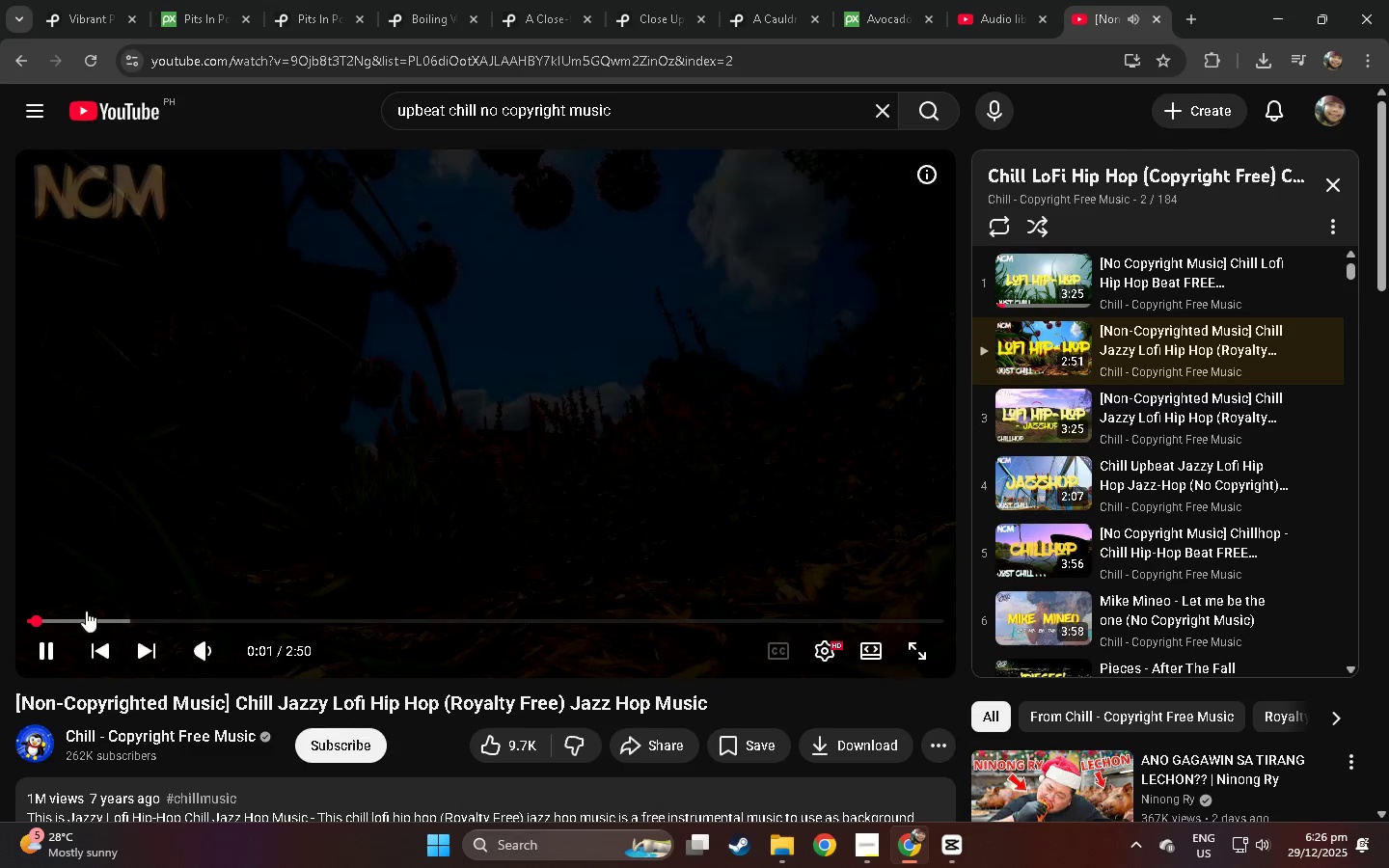 
left_click([113, 614])
 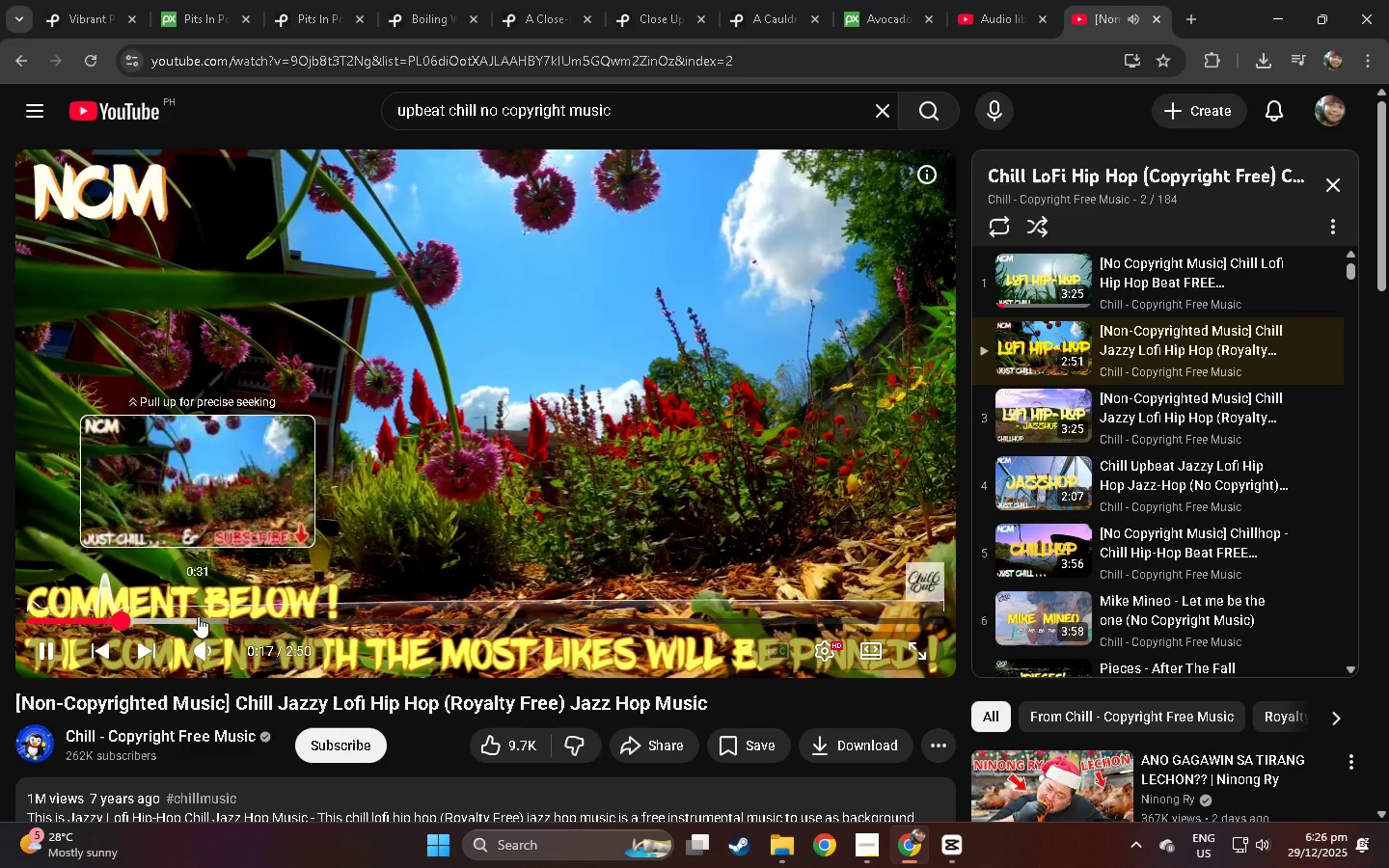 
left_click([198, 616])
 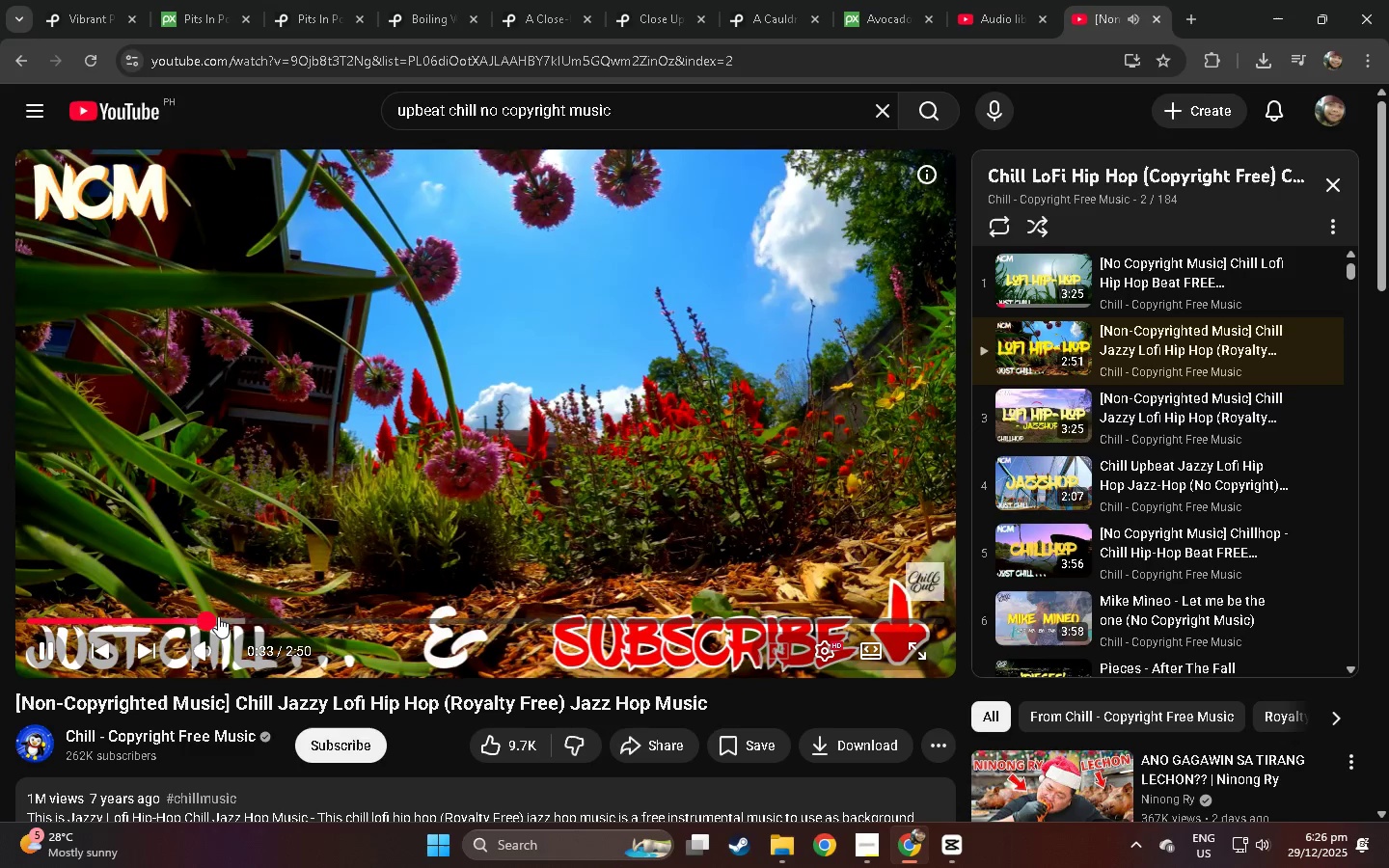 
left_click([11, 54])
 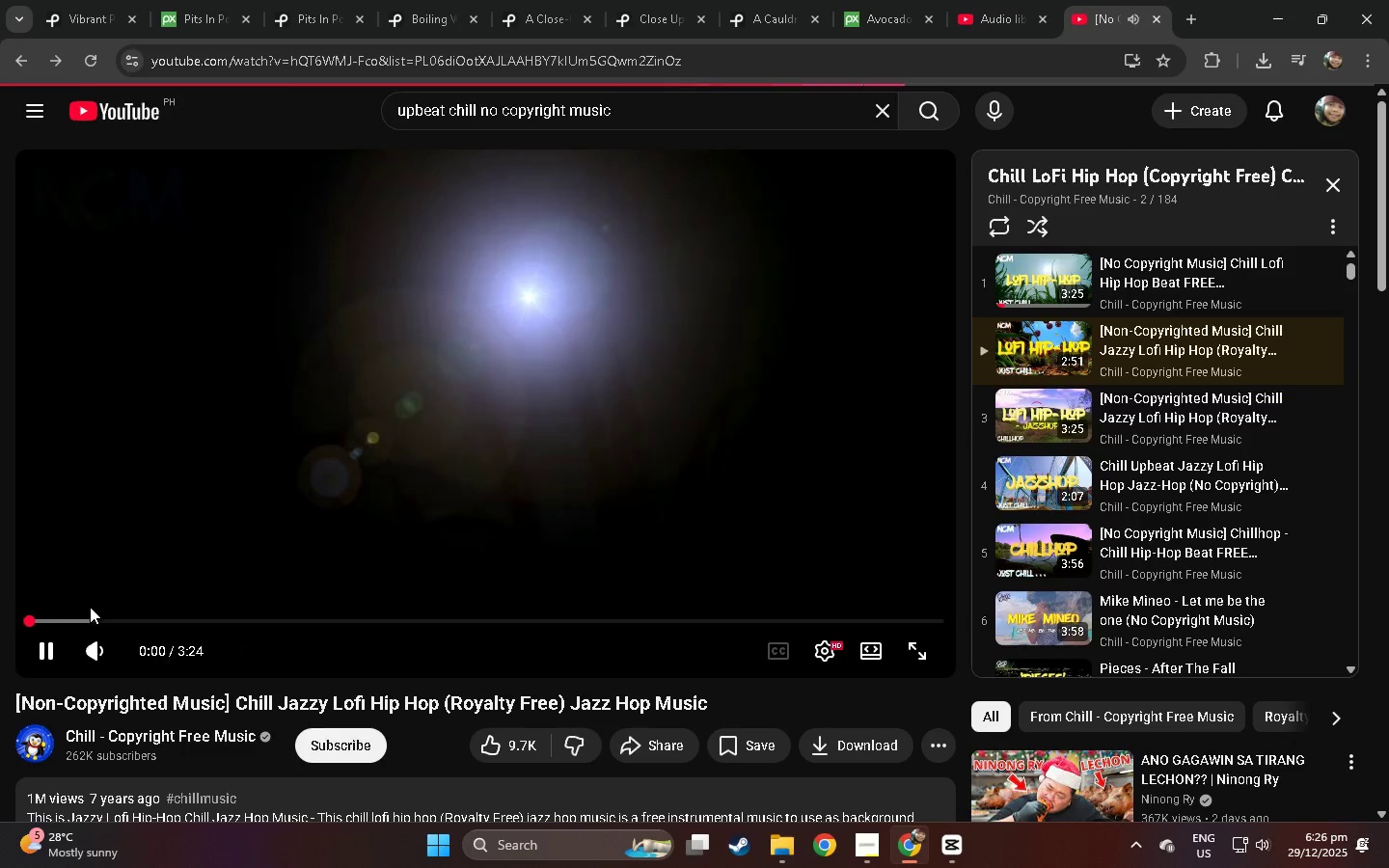 
left_click([79, 612])
 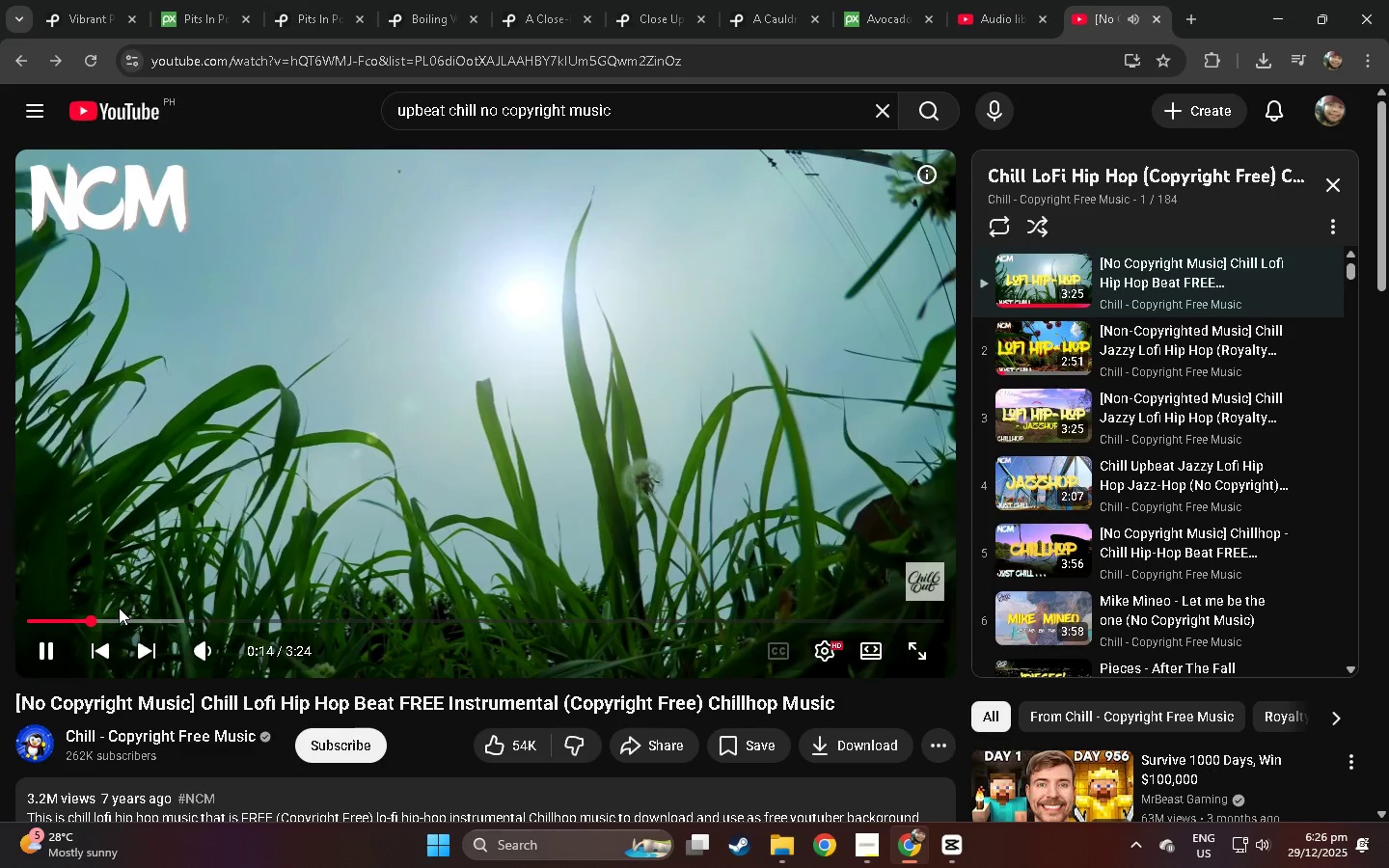 
left_click([538, 63])
 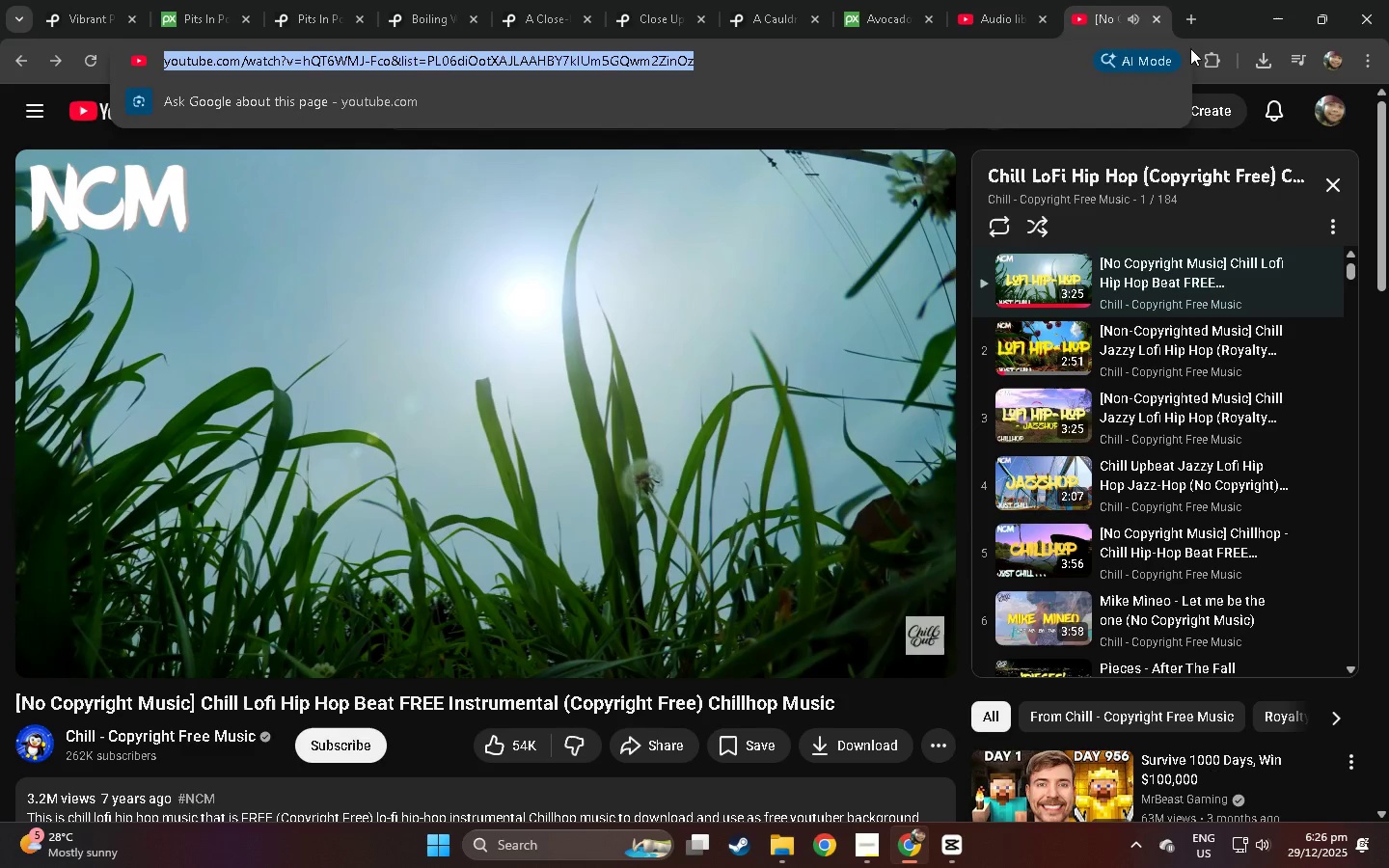 
key(Control+C)
 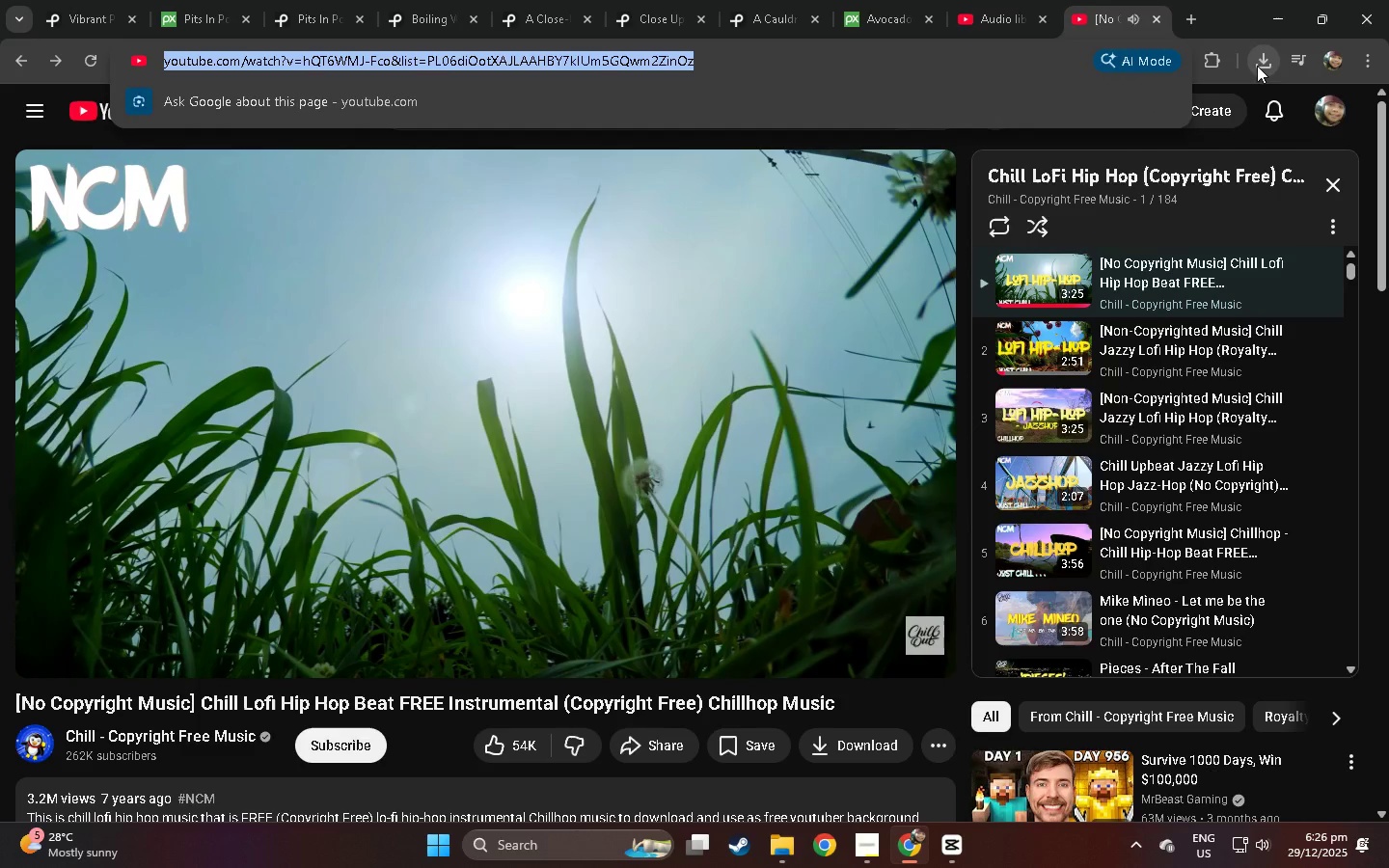 
key(Control+C)
 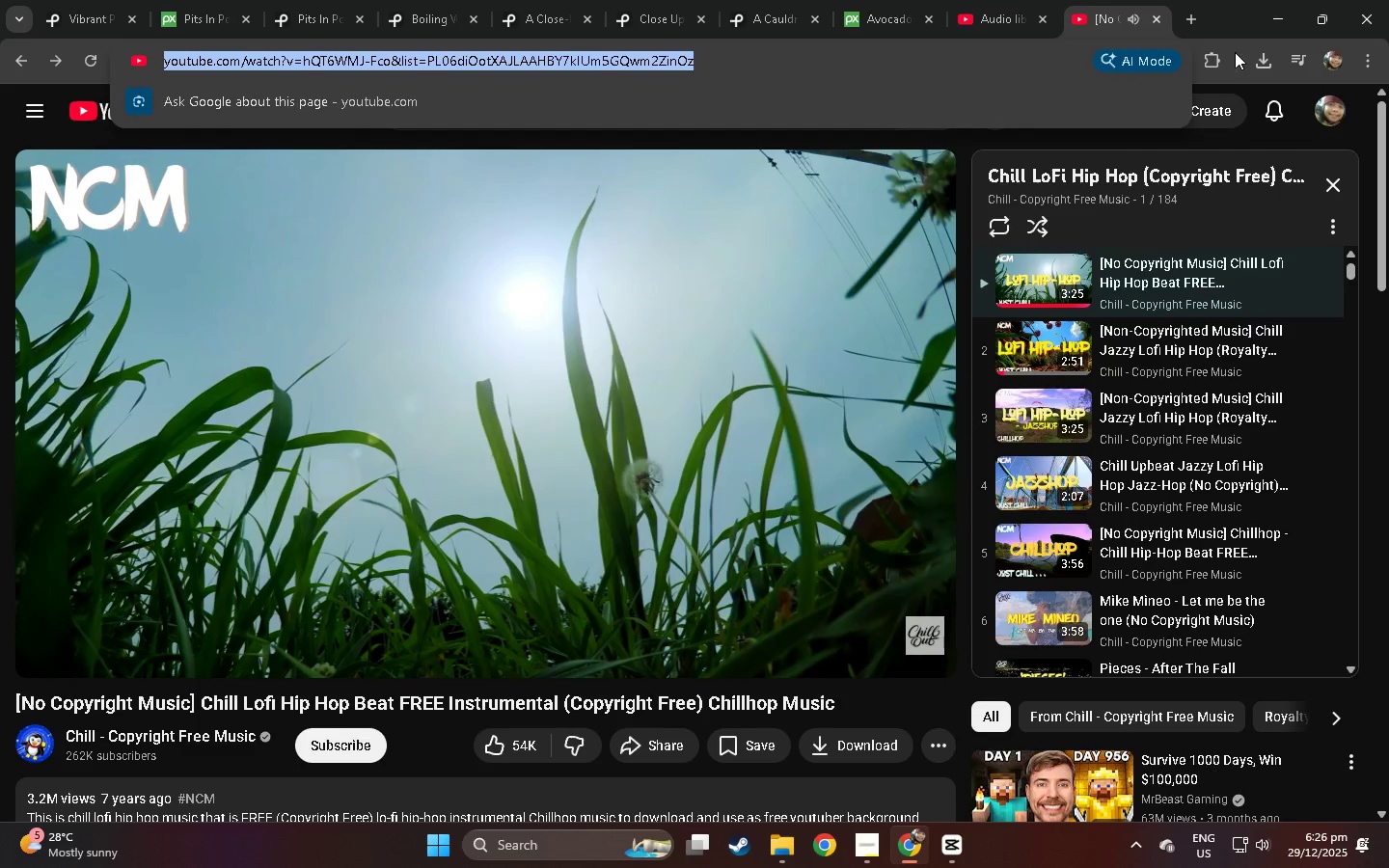 
key(Control+C)
 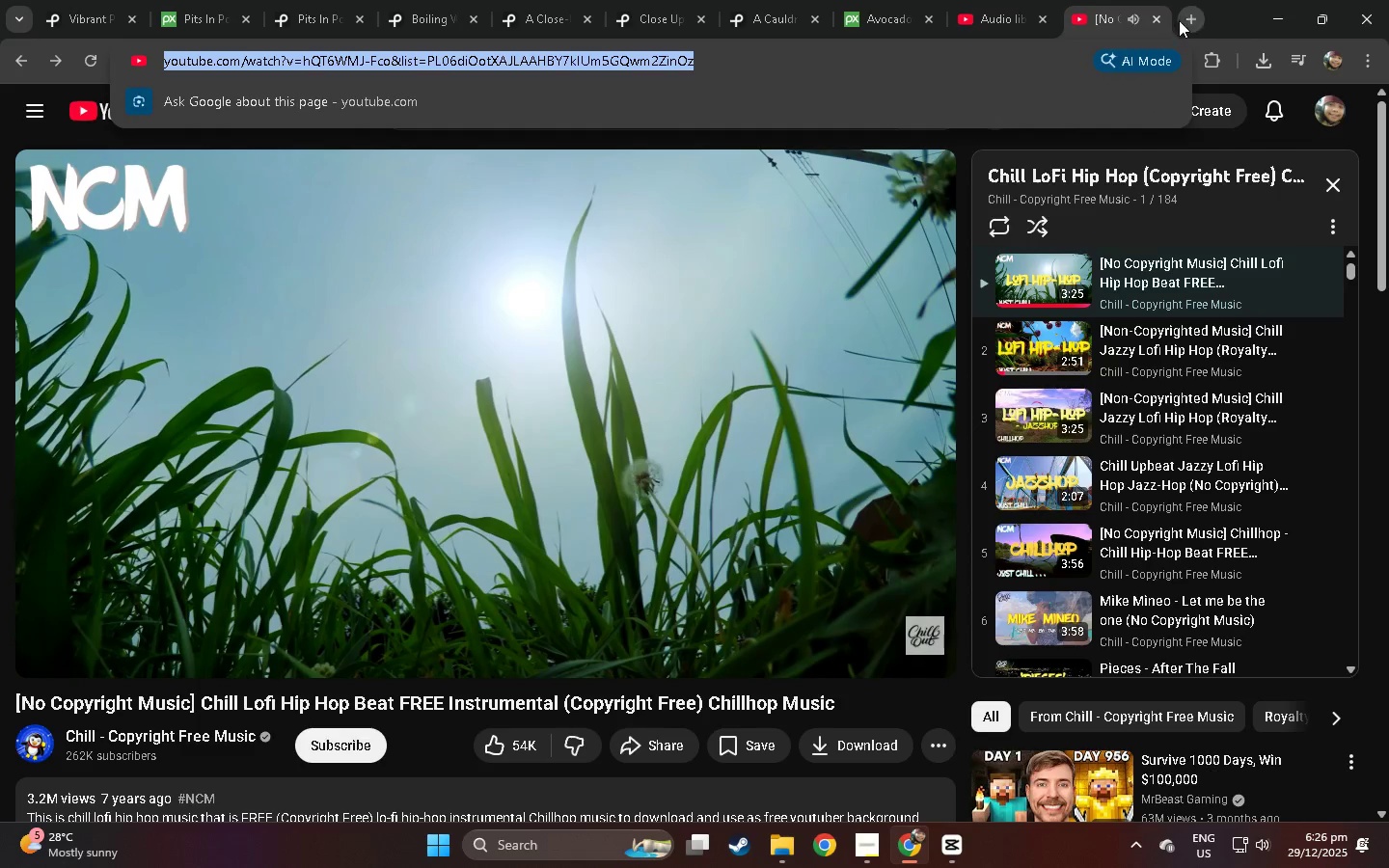 
key(C)
 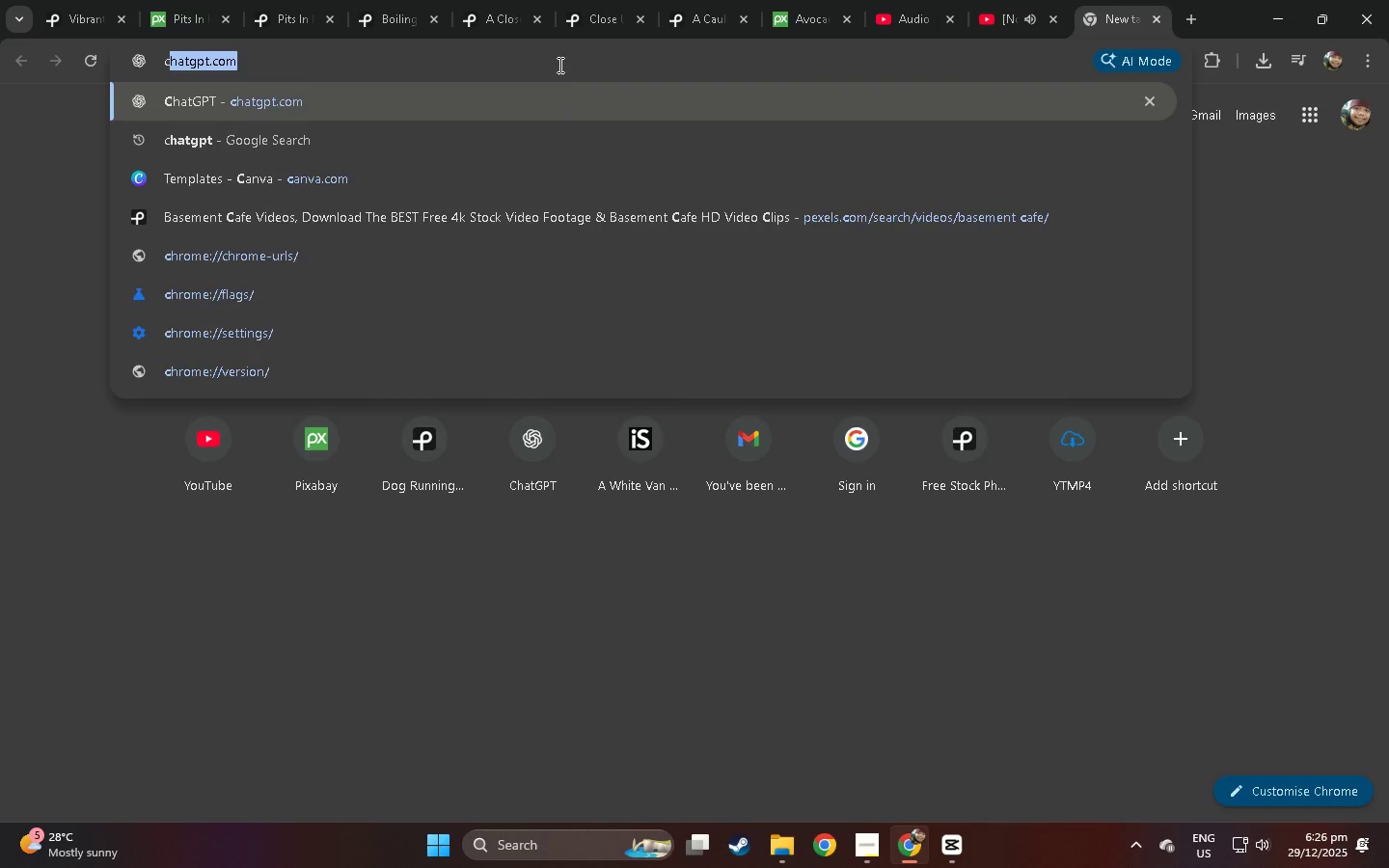 
double_click([558, 64])
 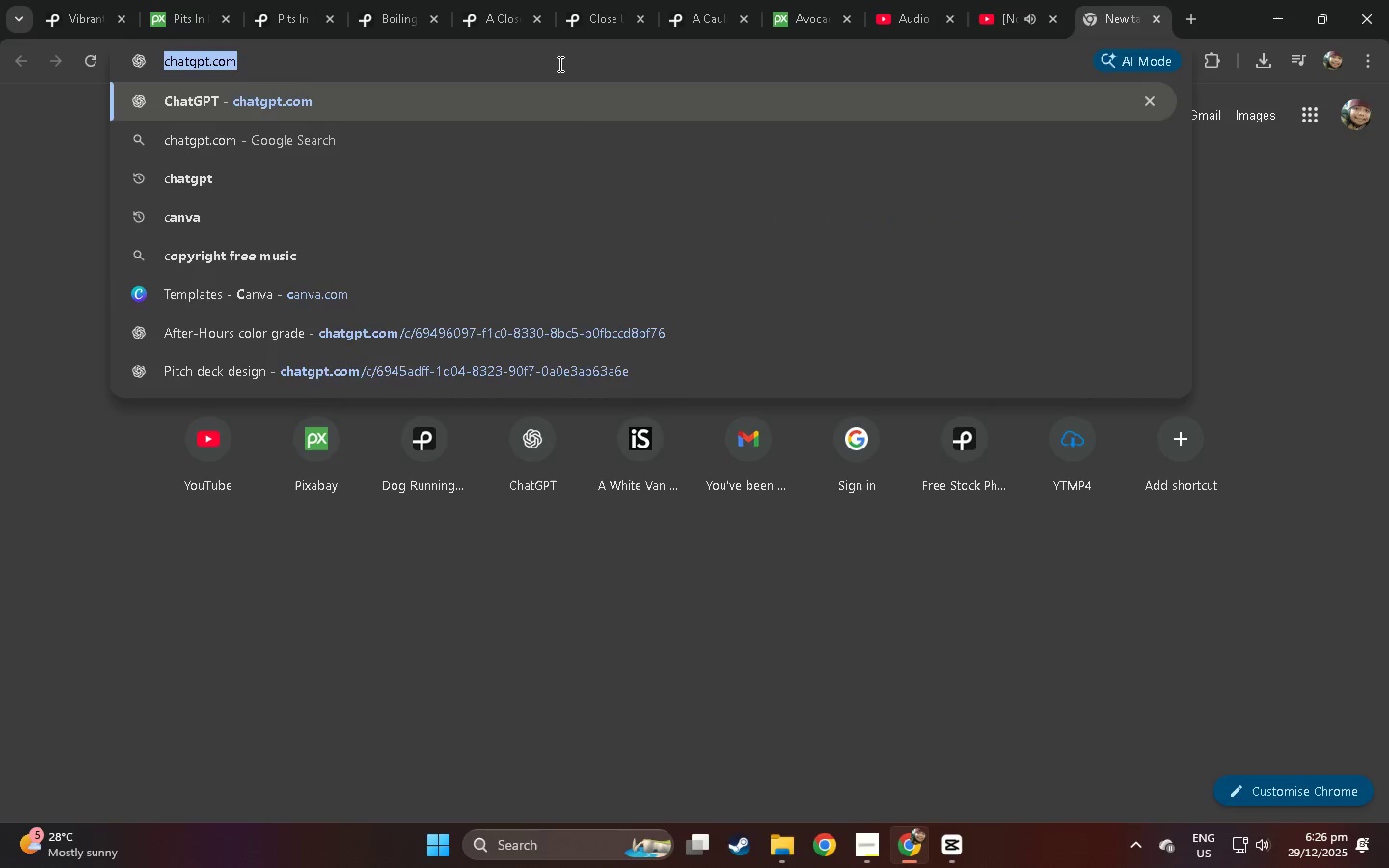 
triple_click([558, 64])
 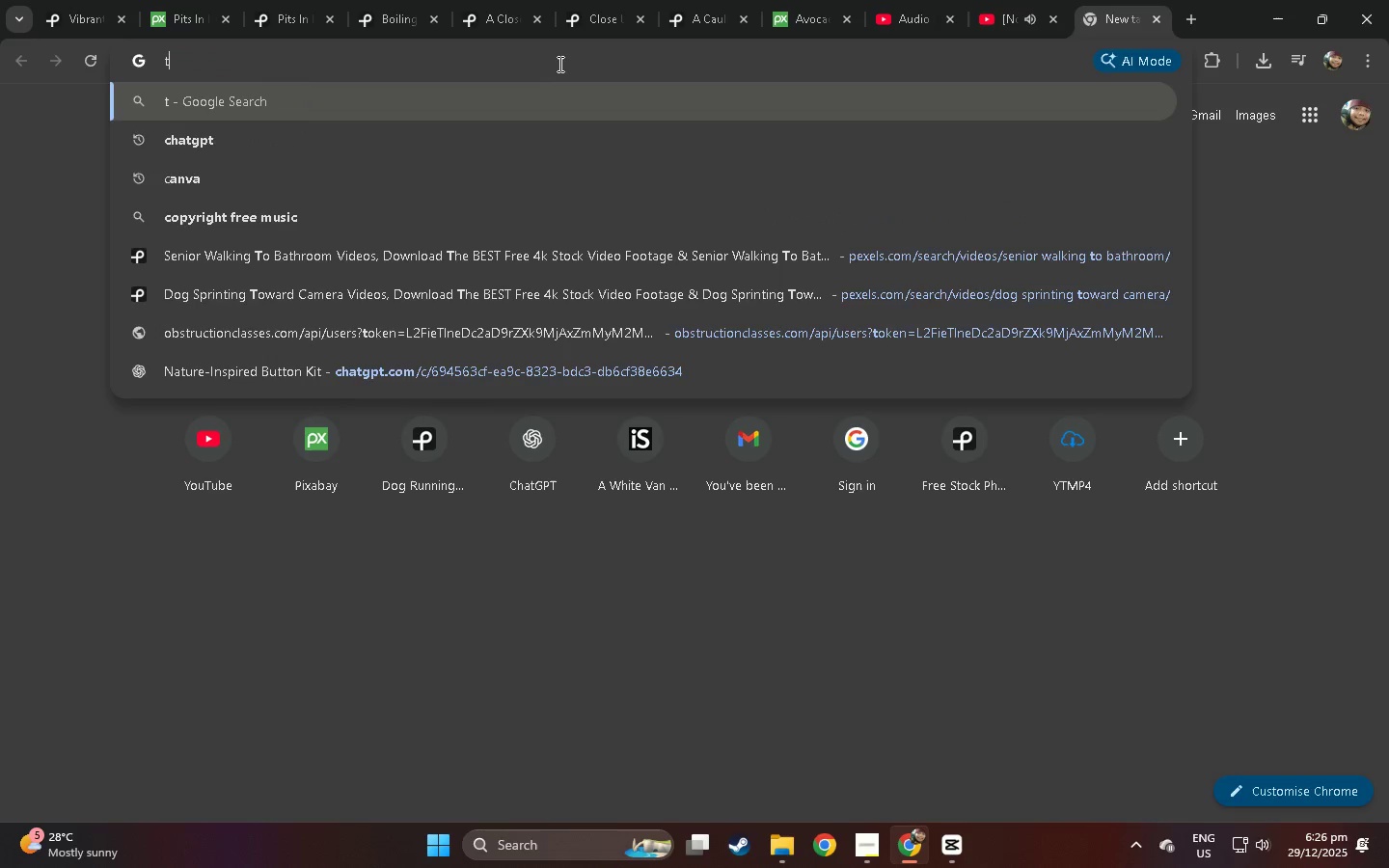 
key(T)
 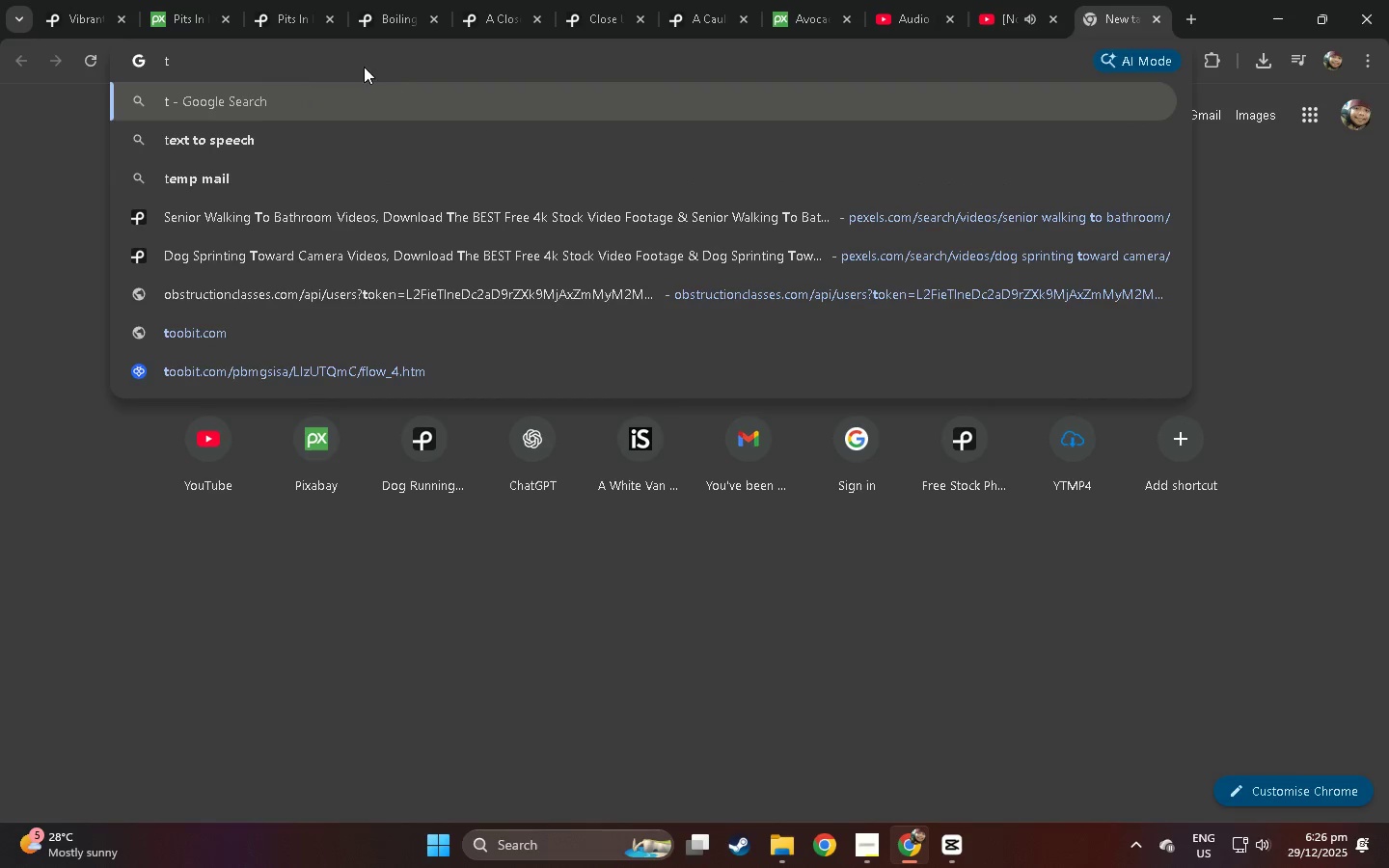 
double_click([363, 61])
 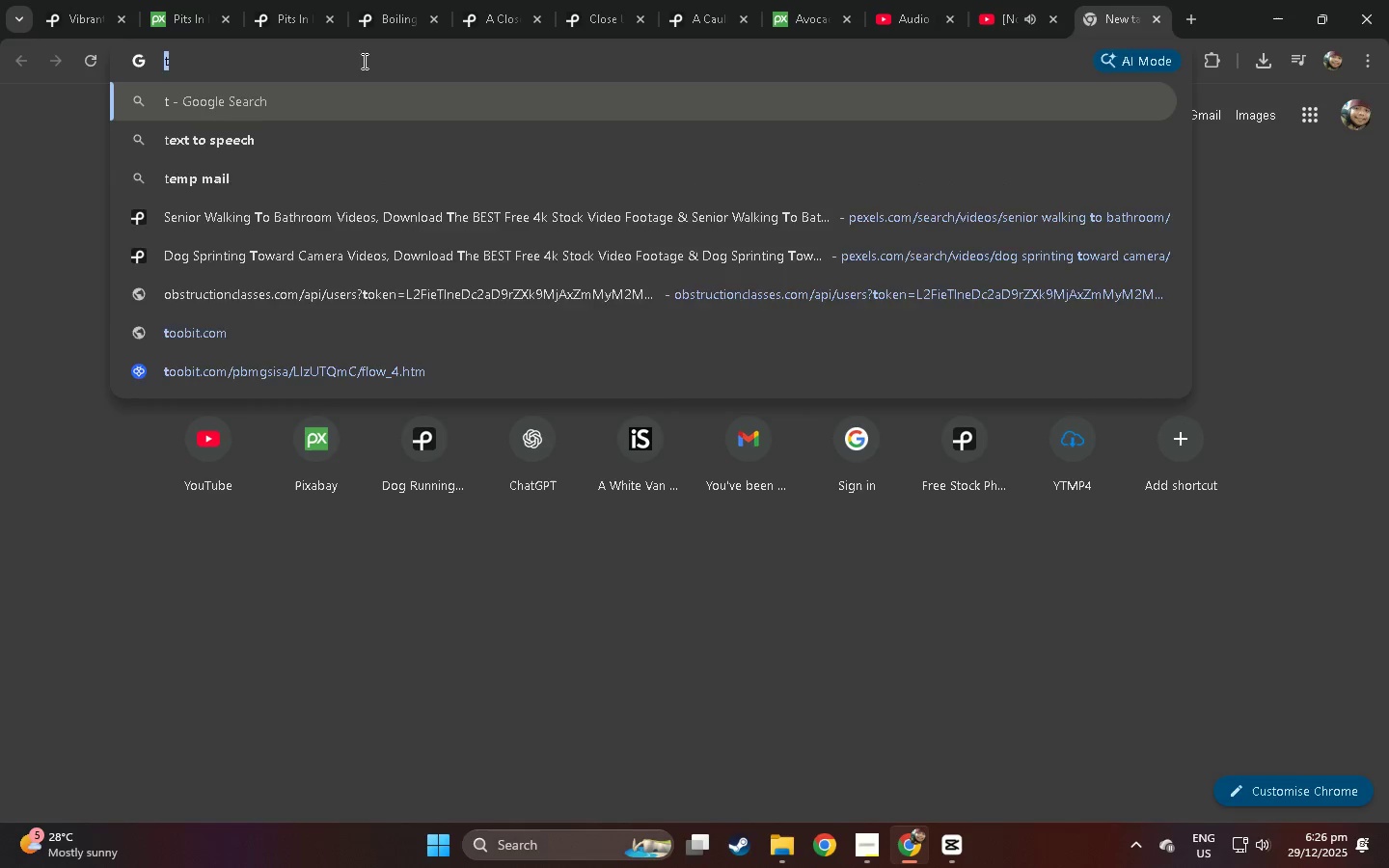 
type(yt)
 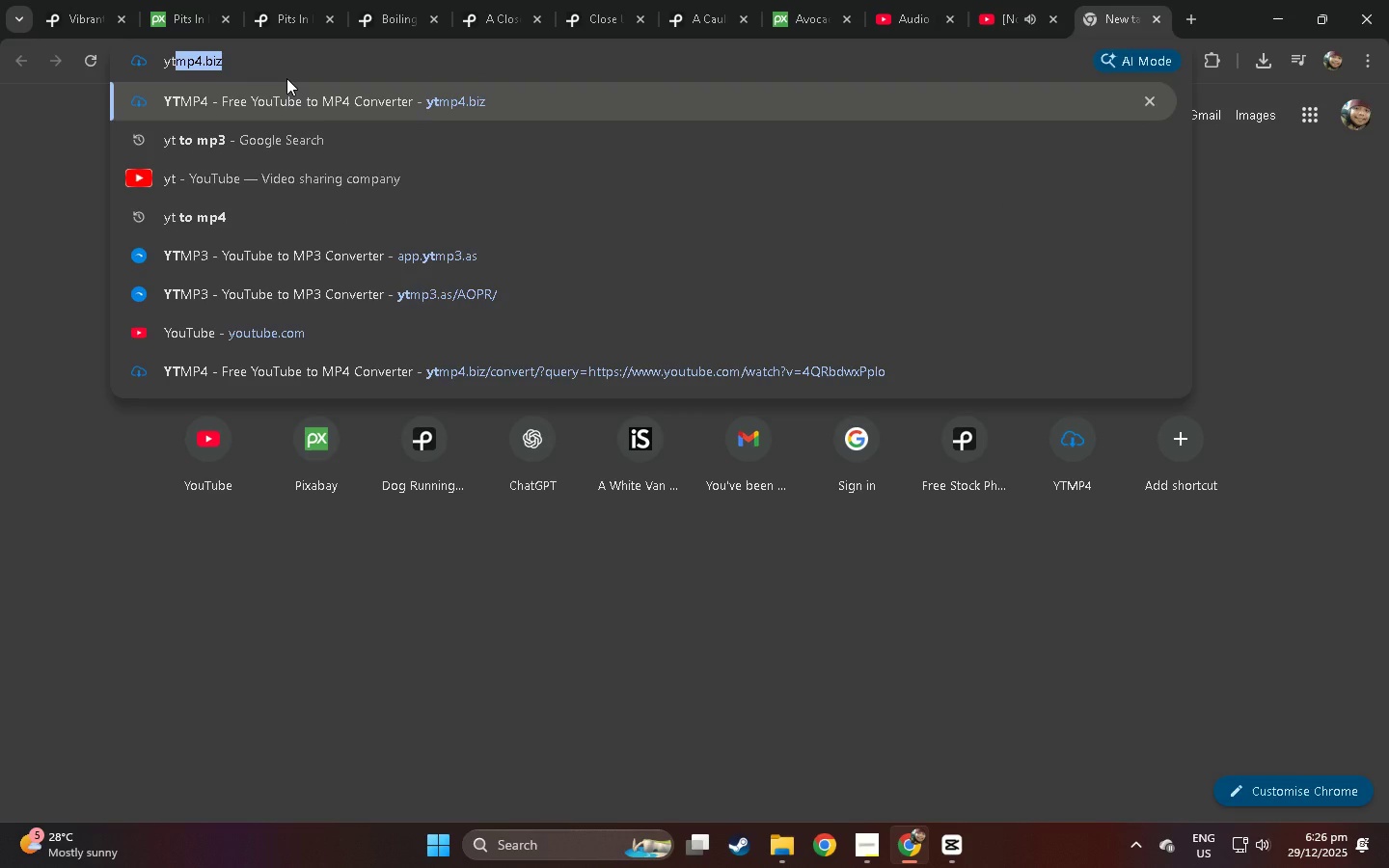 
key(Space)
 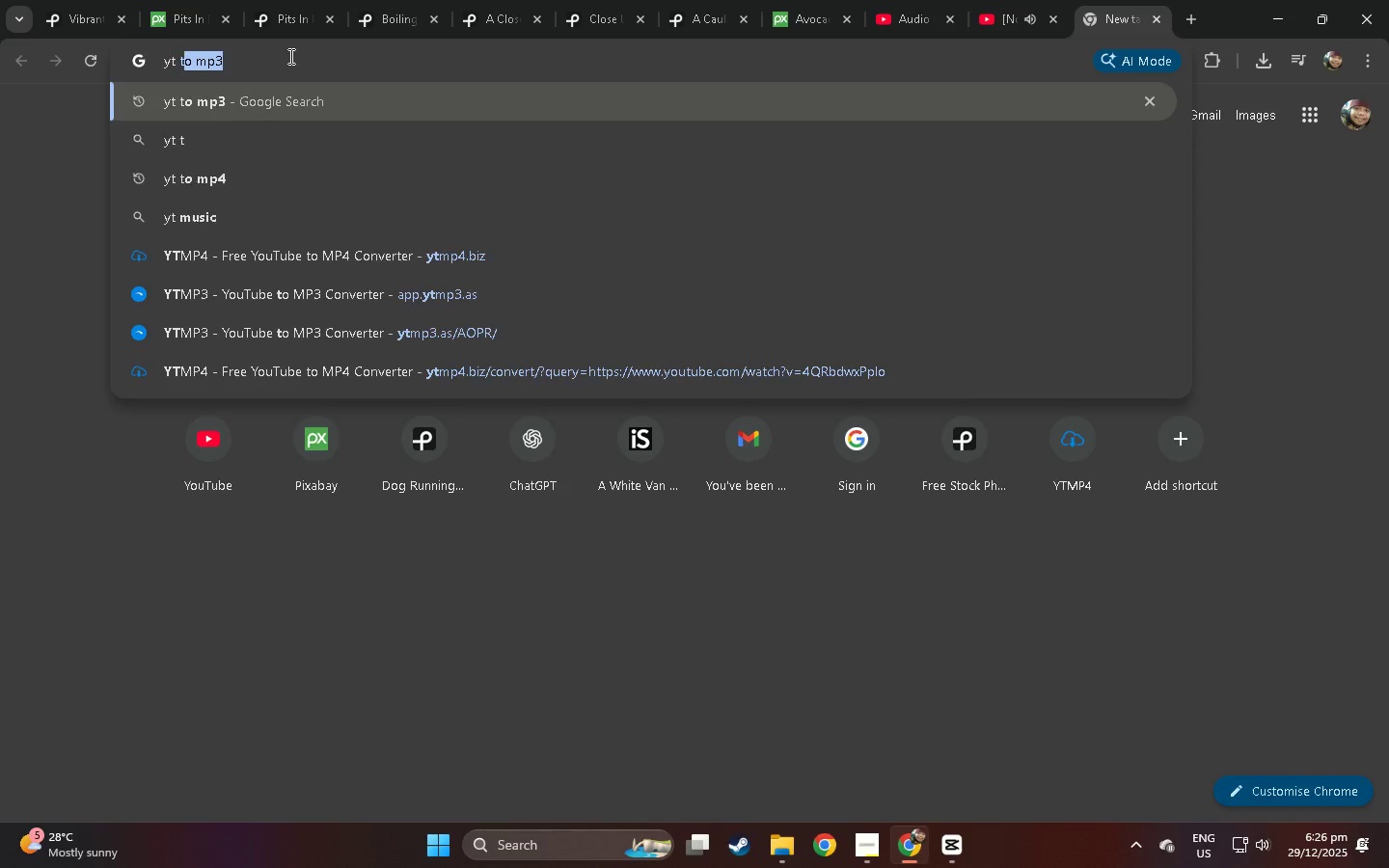 
key(T)
 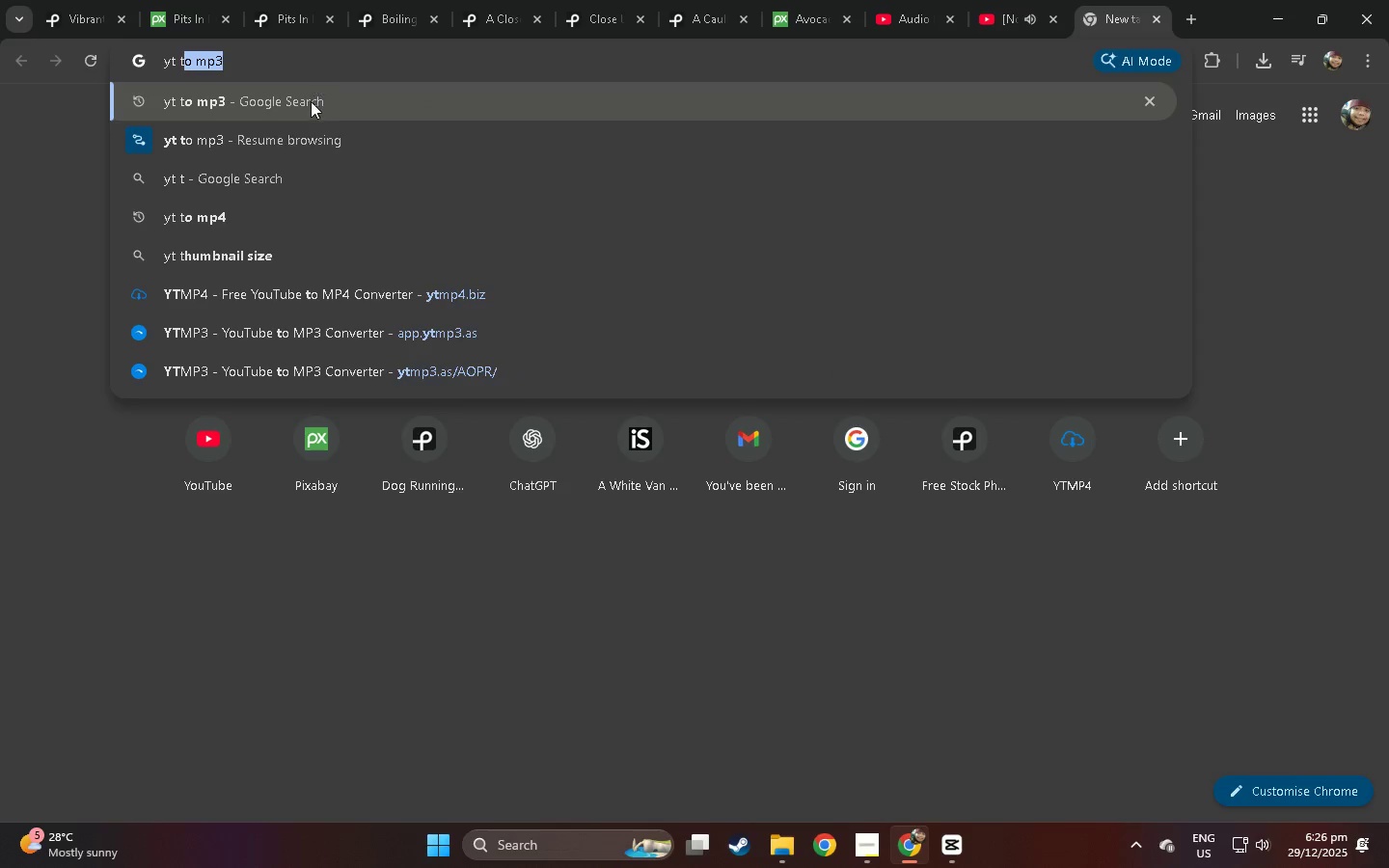 
left_click([311, 101])
 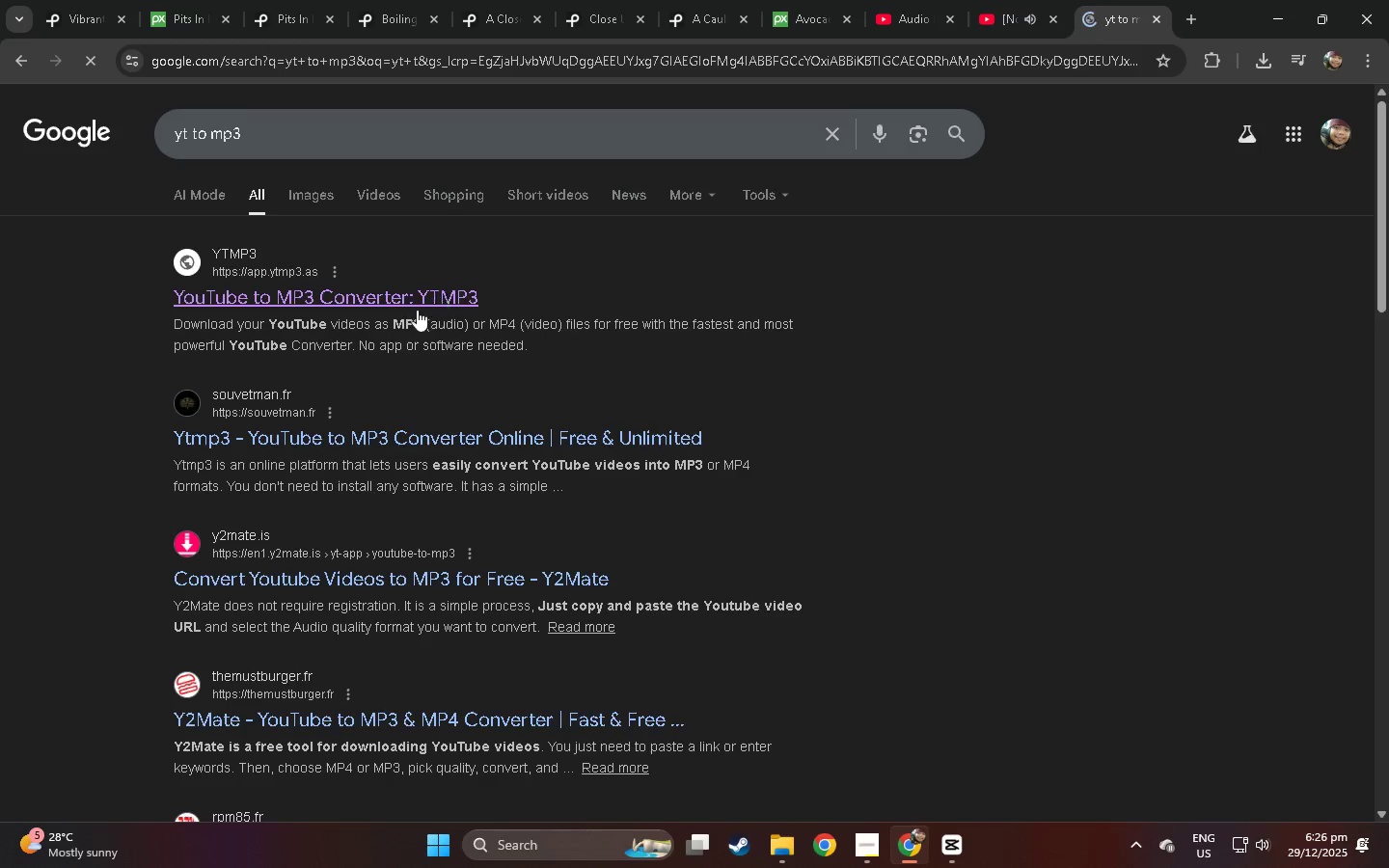 
left_click([395, 298])
 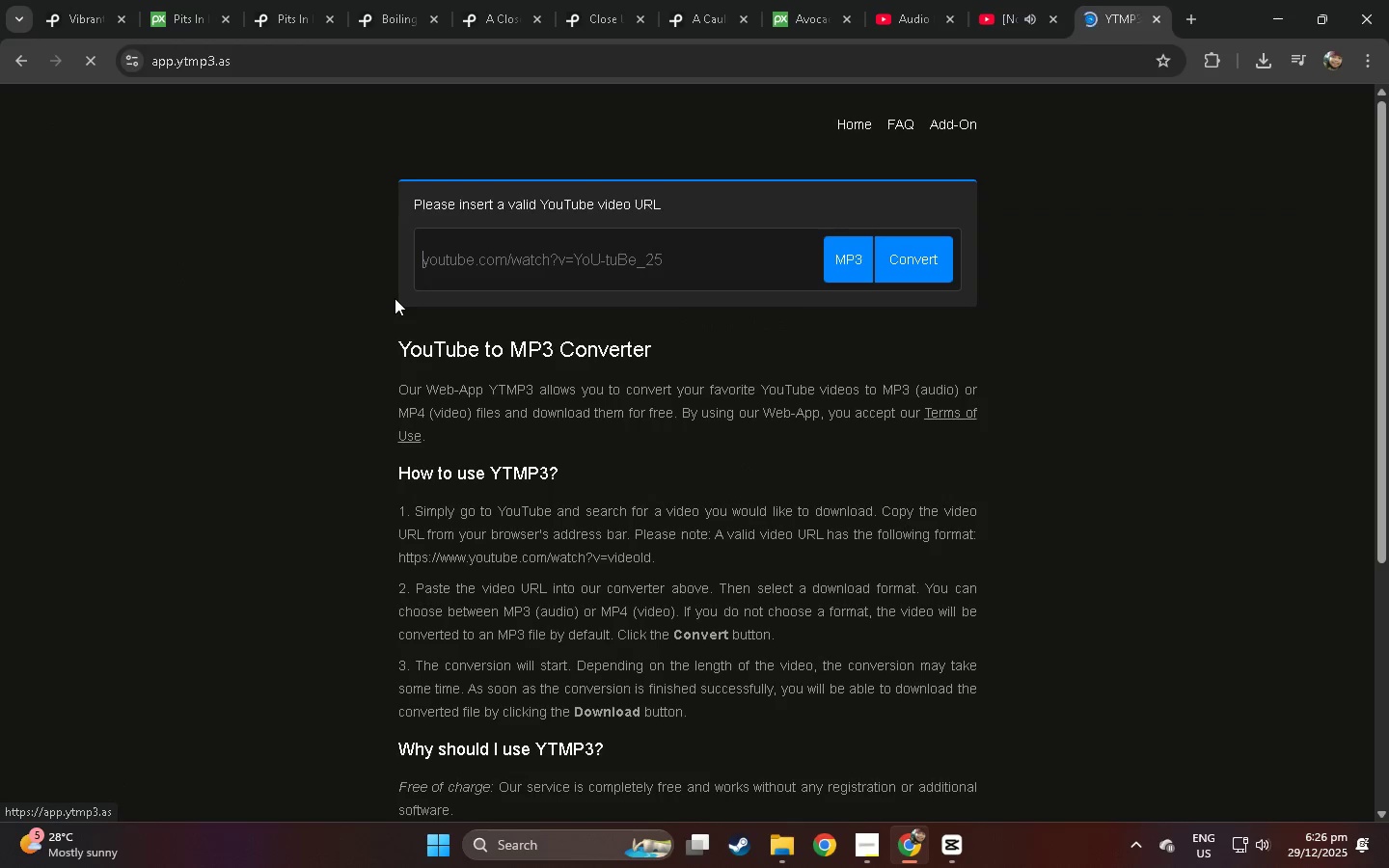 
left_click([507, 259])
 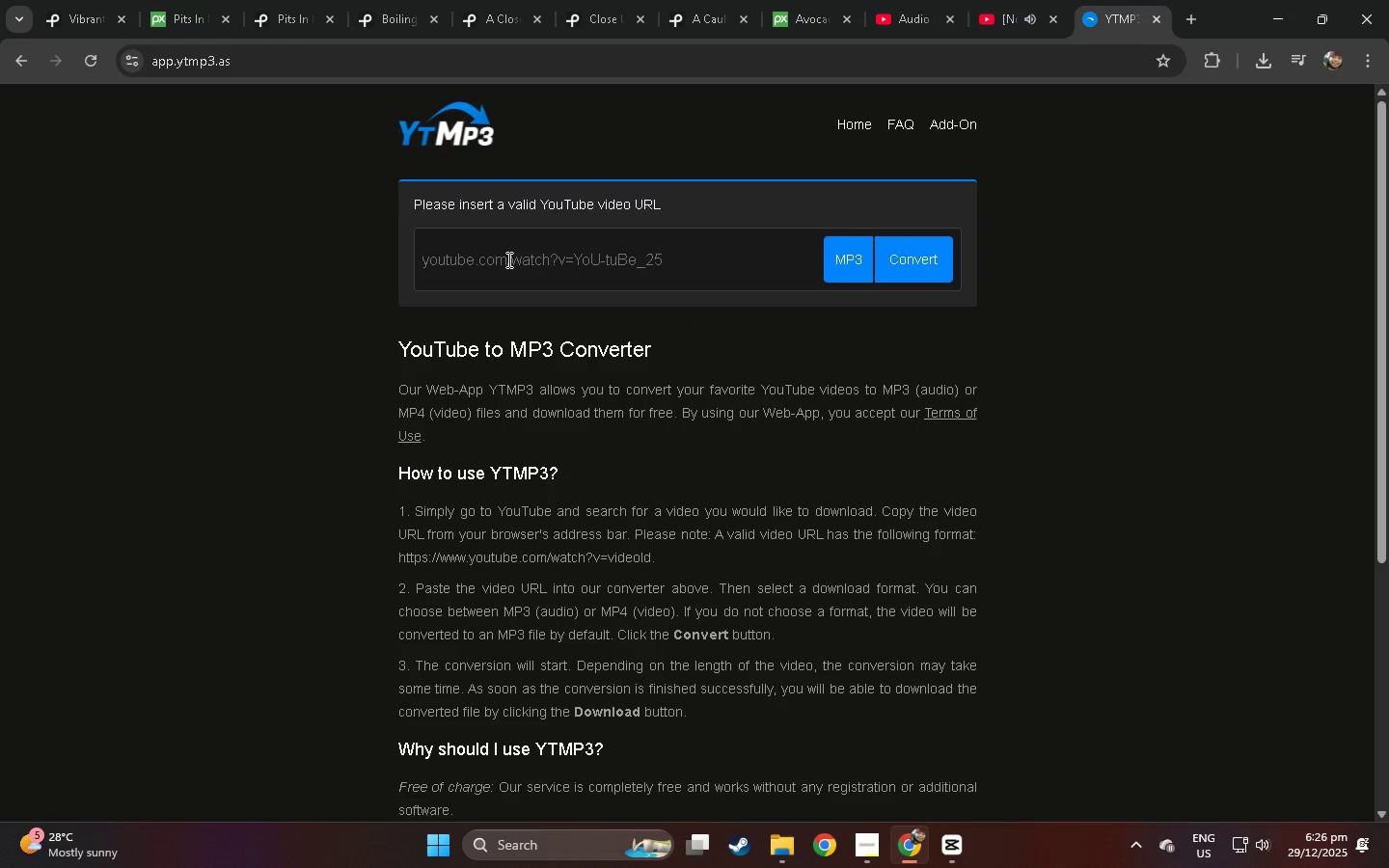 
key(Control+ControlLeft)
 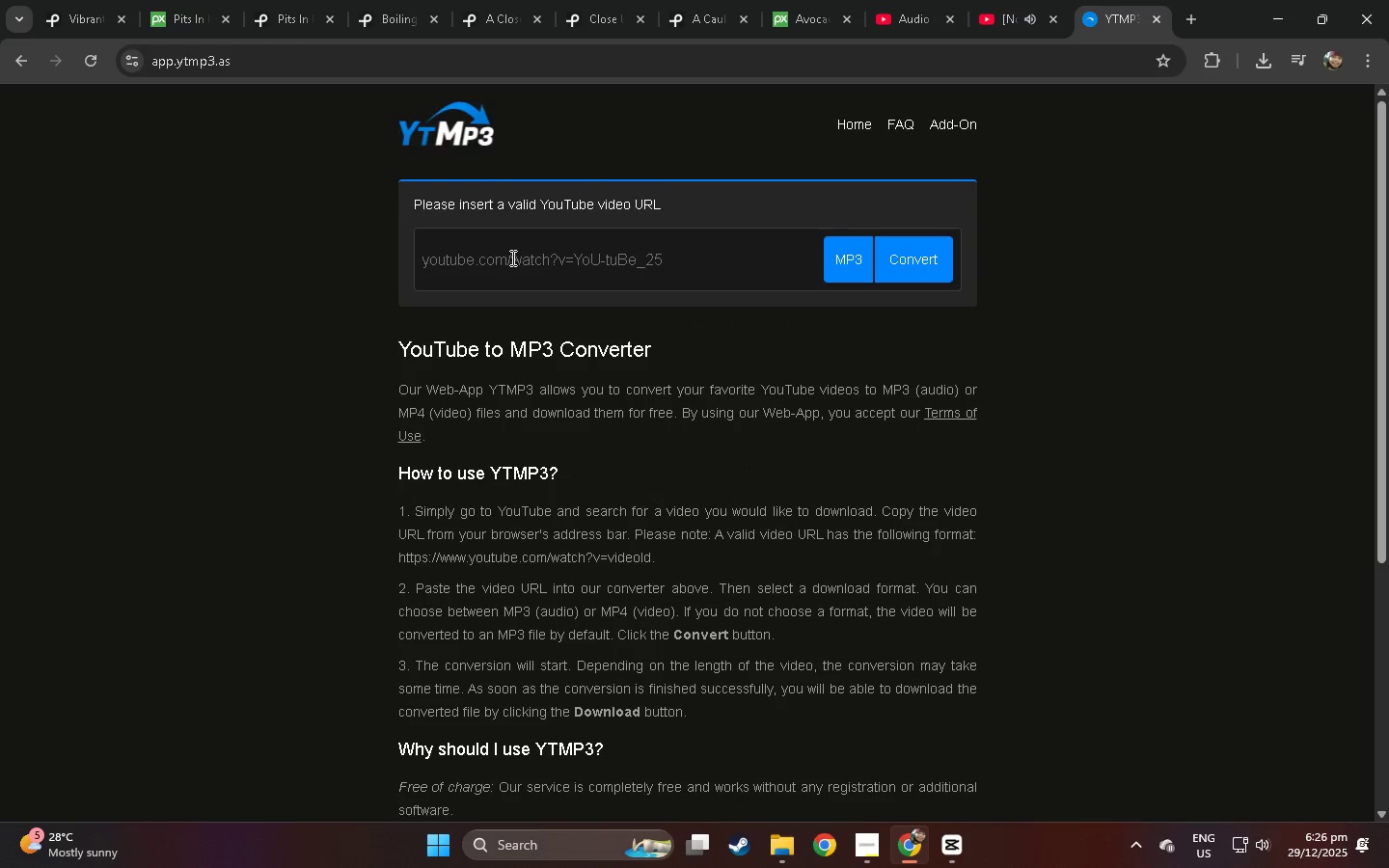 
key(Control+V)
 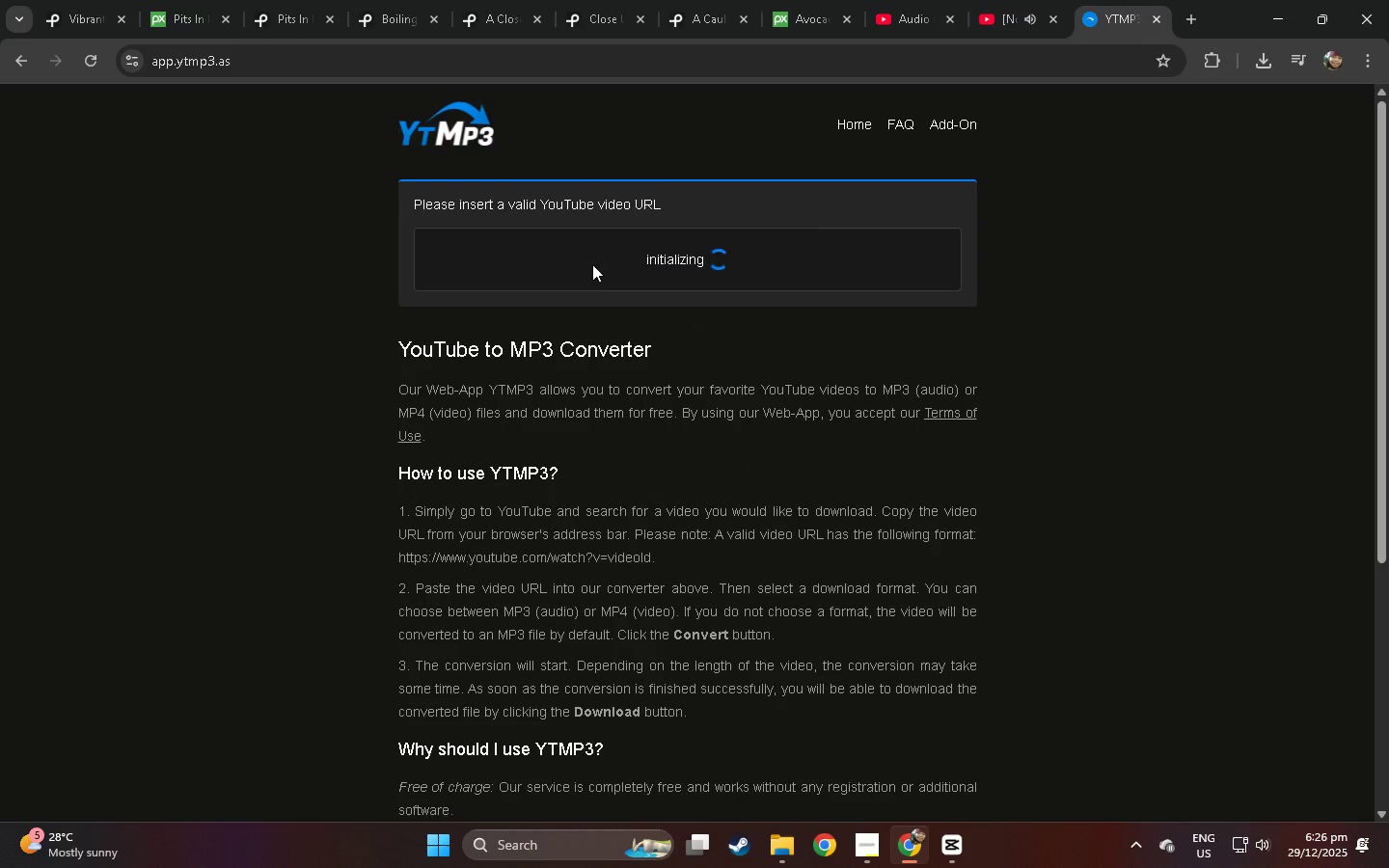 
key(NumpadEnter)
 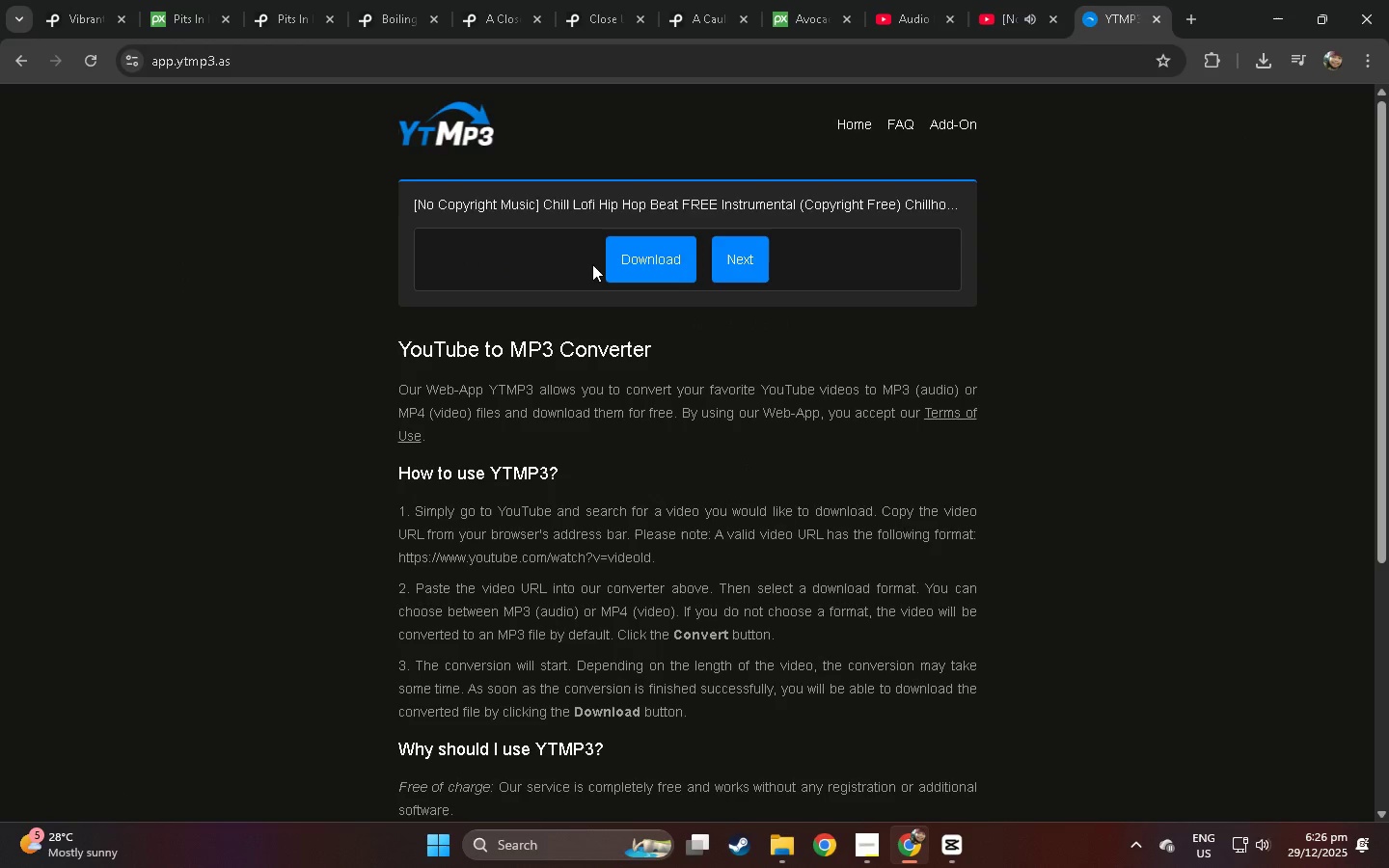 
left_click([638, 256])
 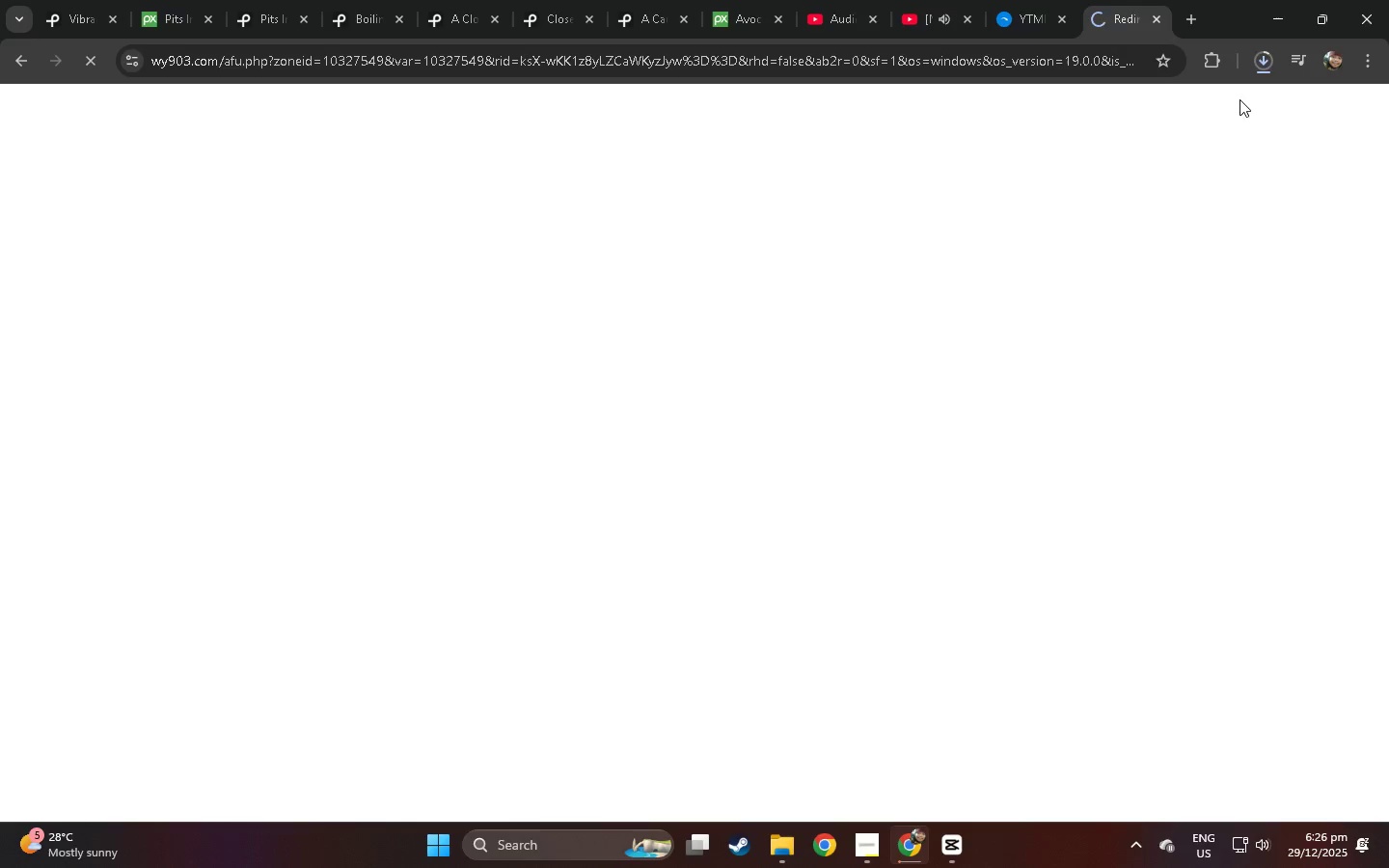 
left_click([1147, 8])
 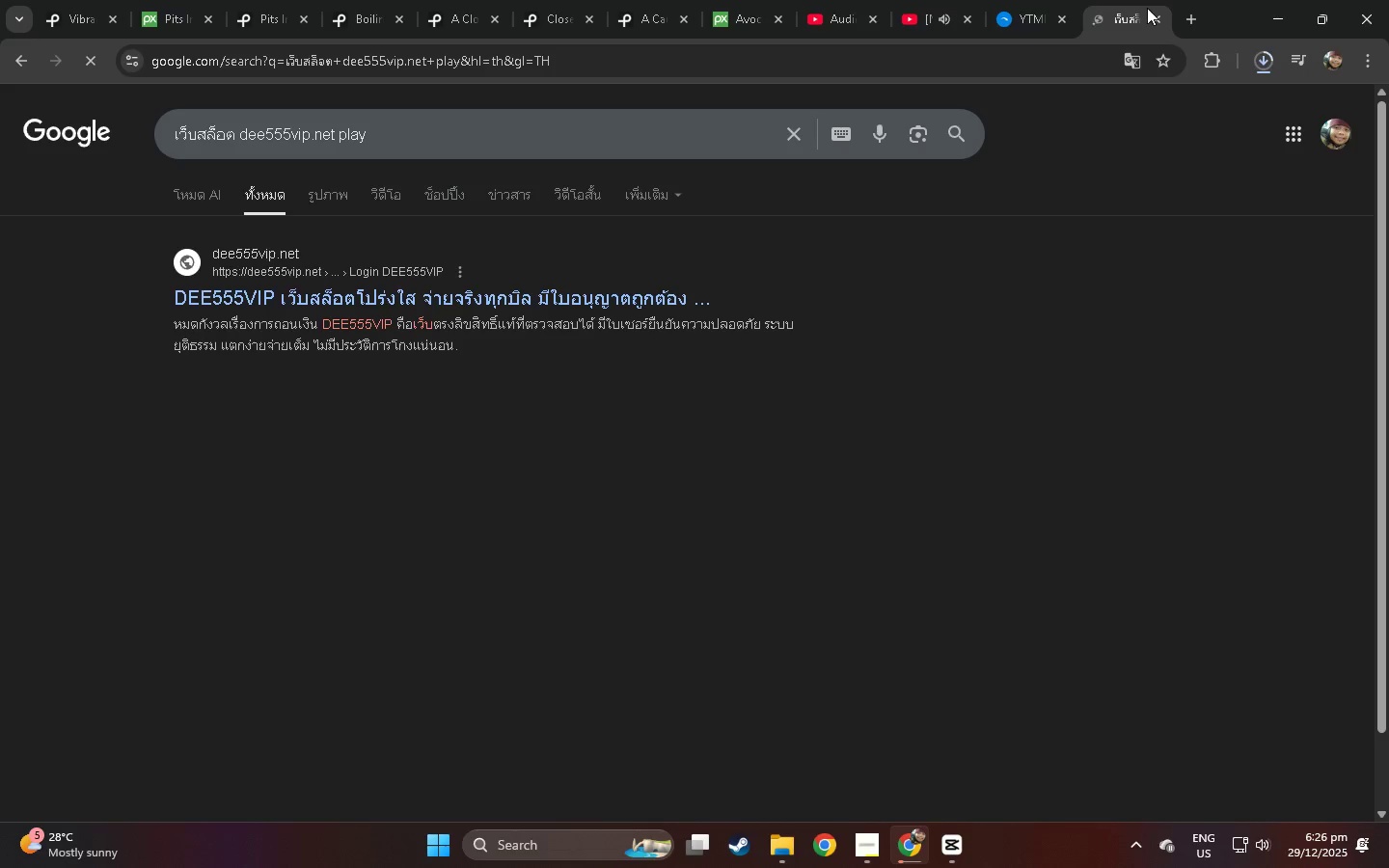 
key(Control+ControlLeft)
 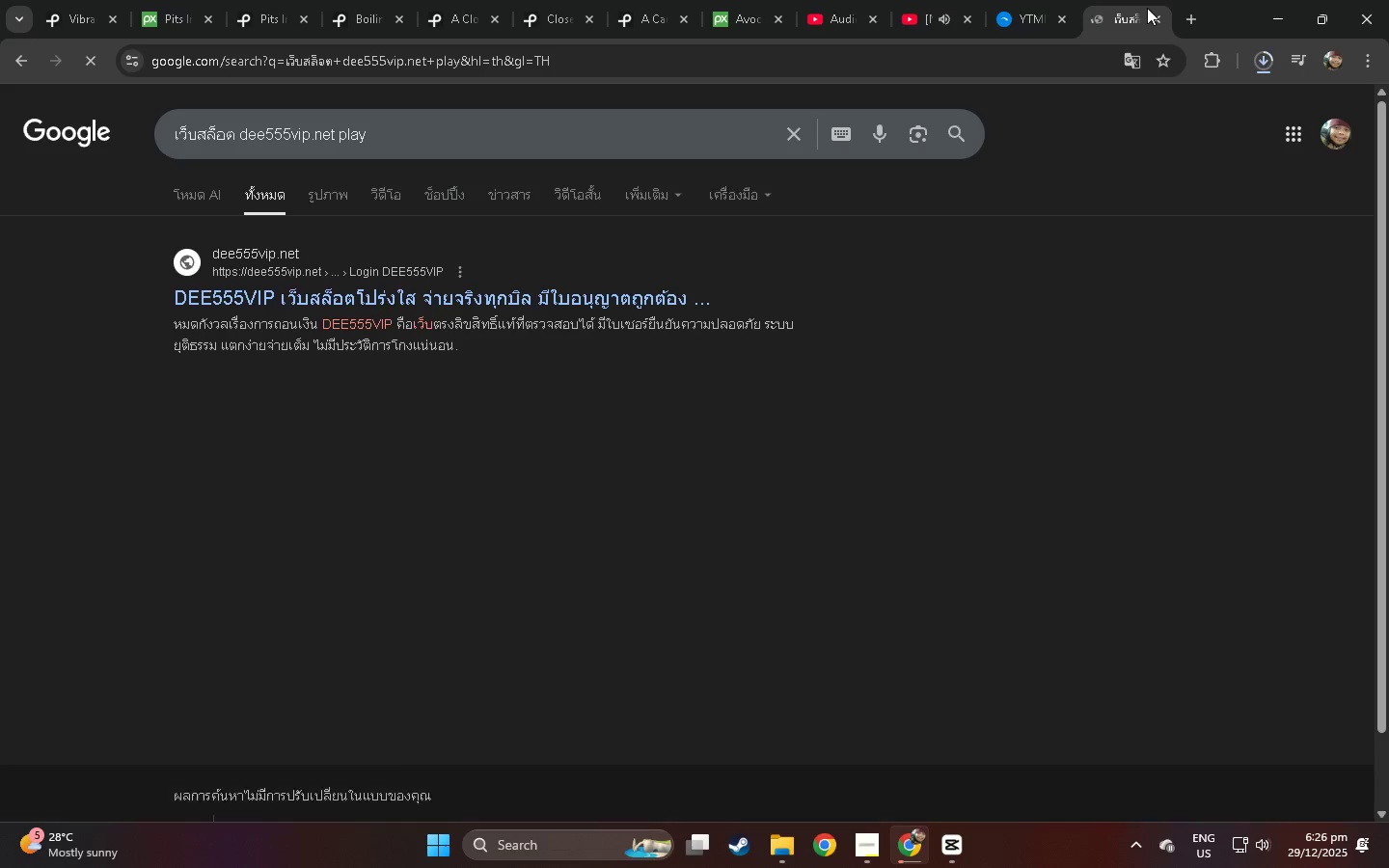 
key(Control+W)
 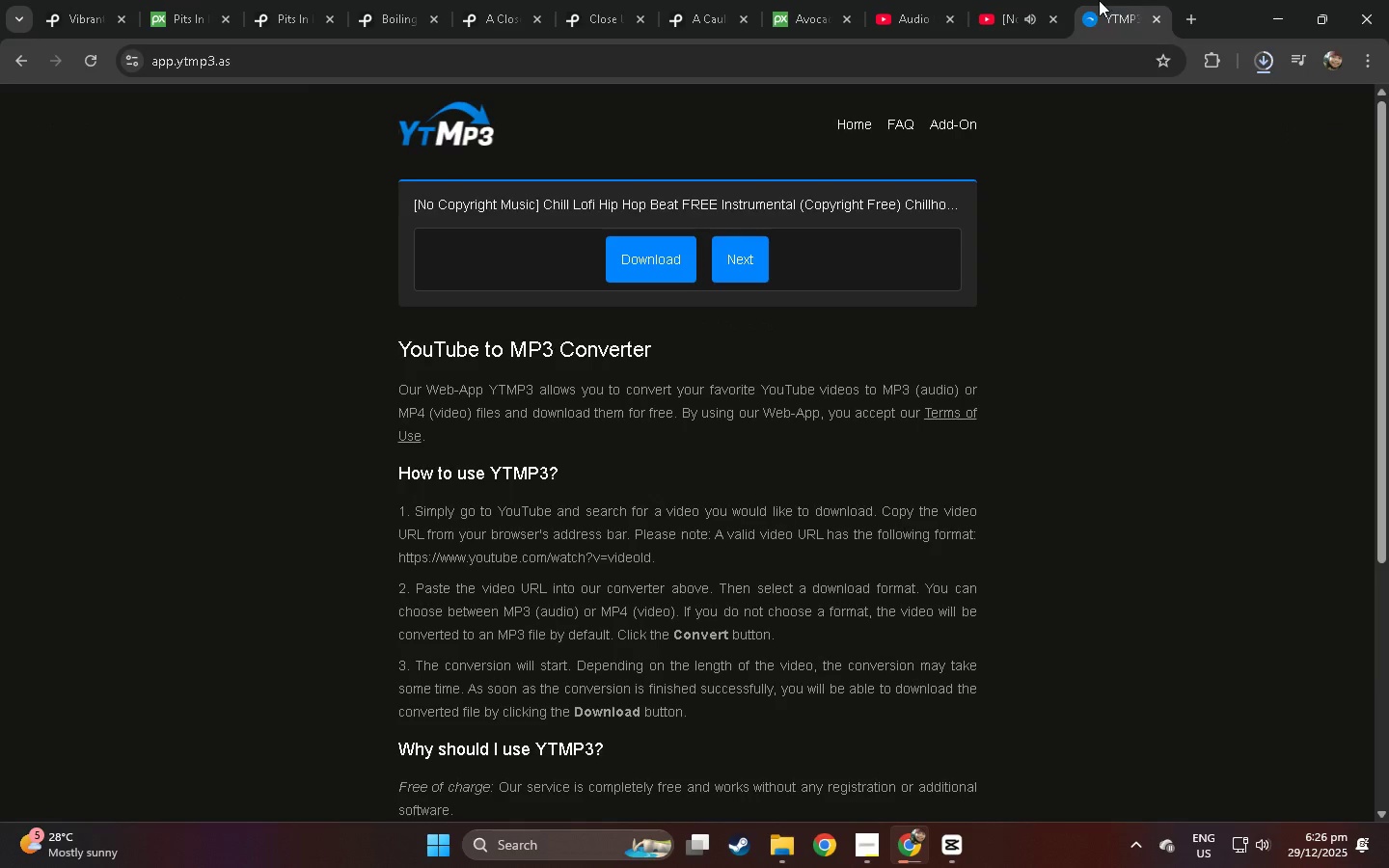 
left_click([1099, 0])
 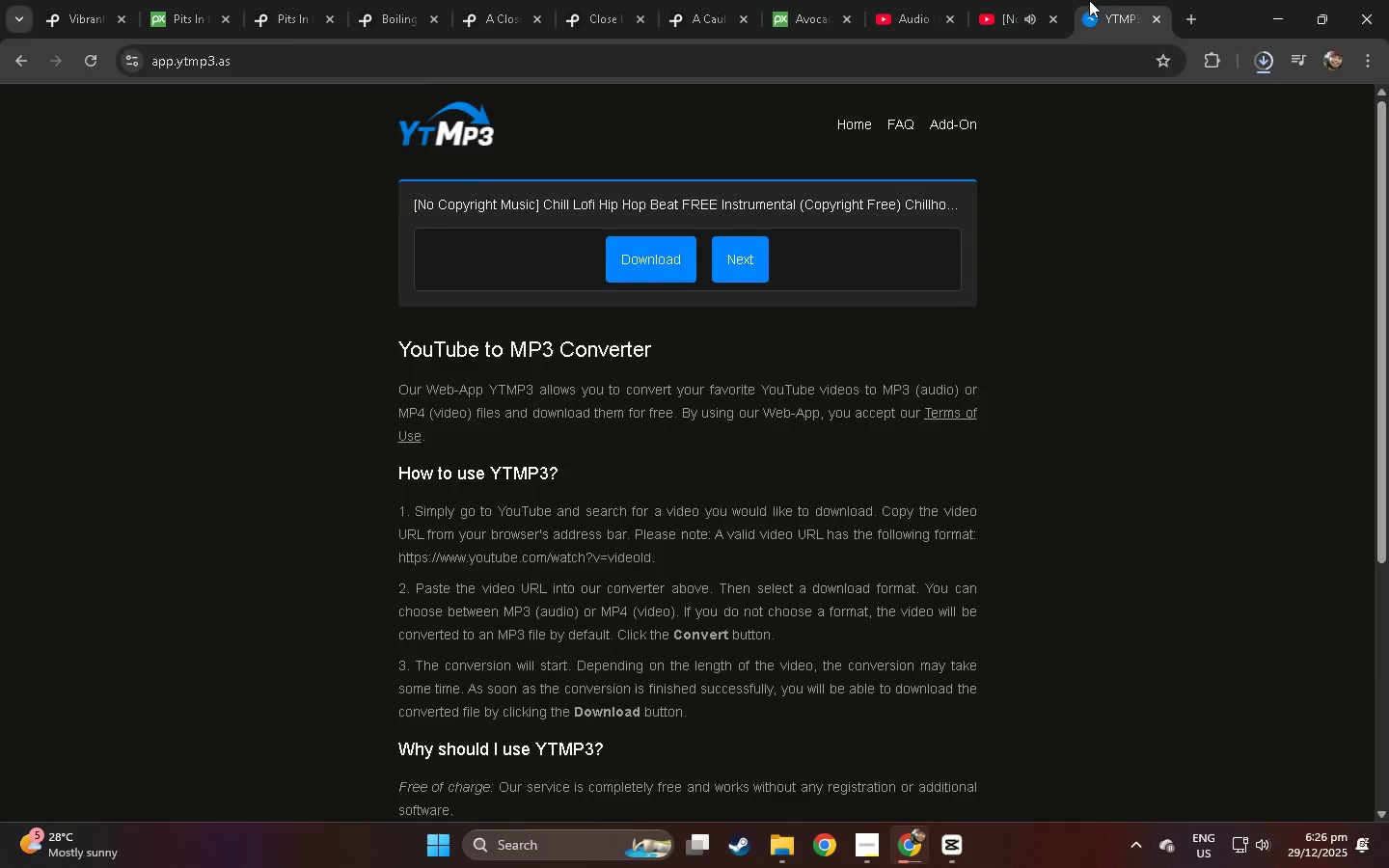 
key(Control+ControlLeft)
 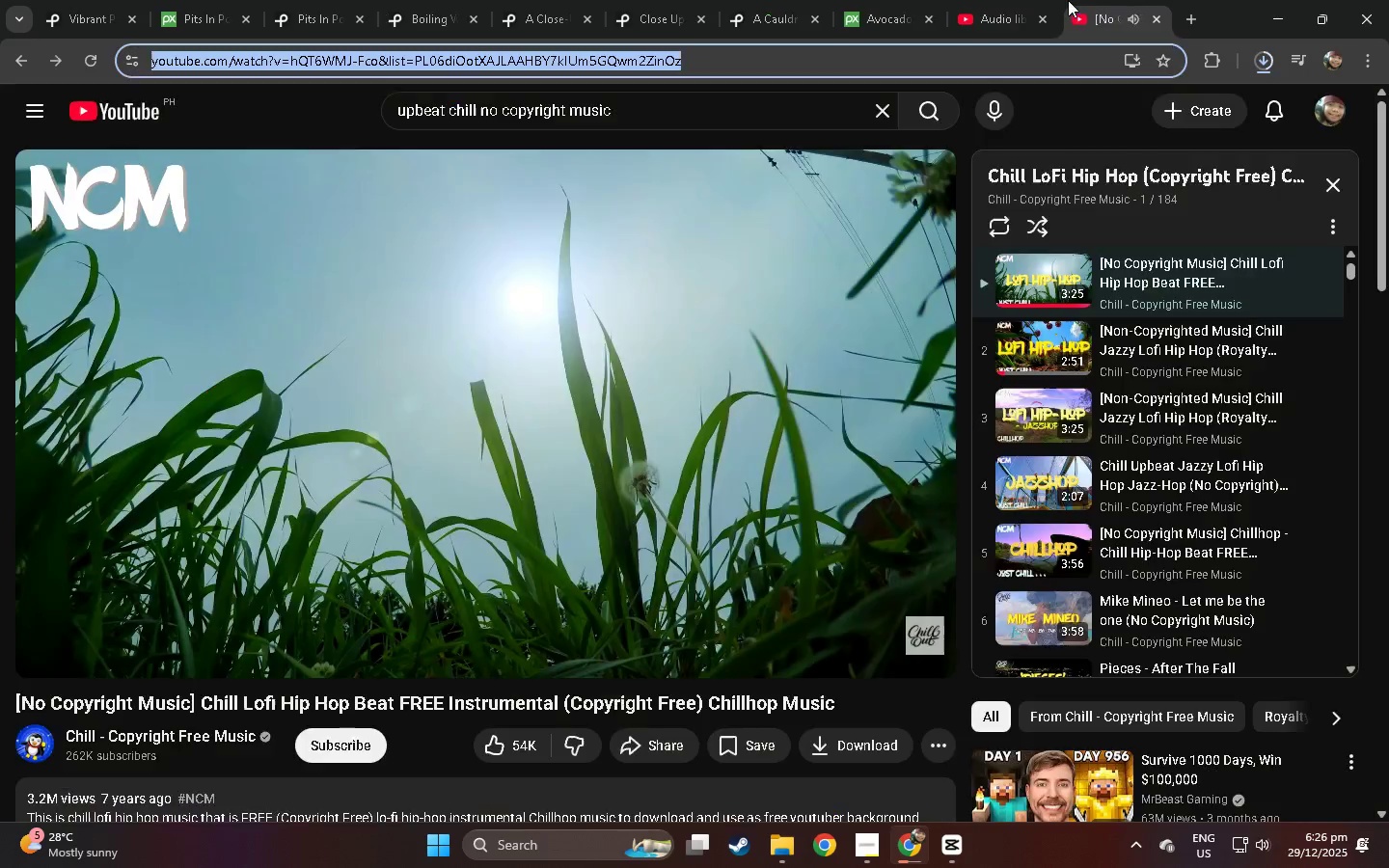 
key(Control+W)
 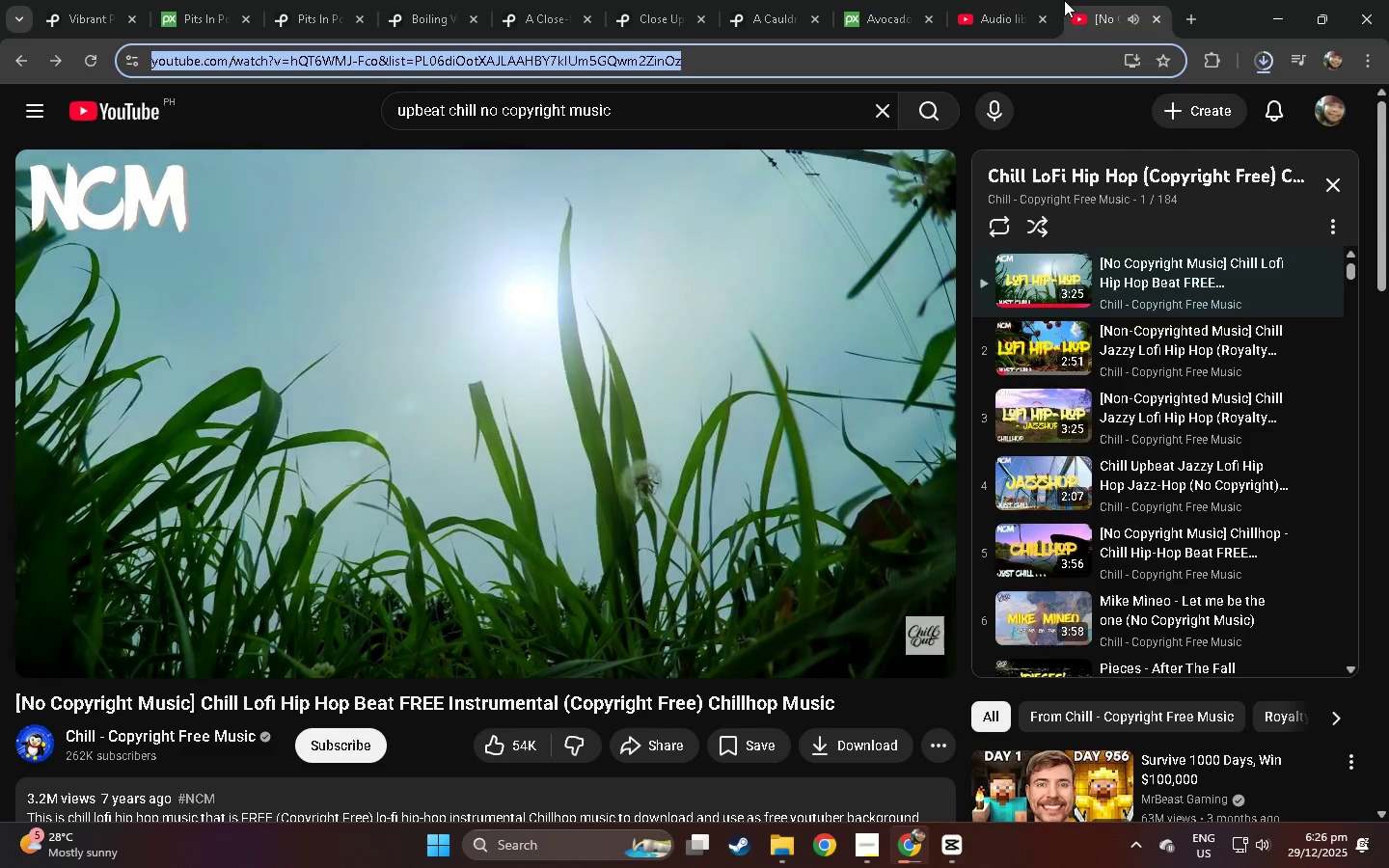 
double_click([1064, 0])
 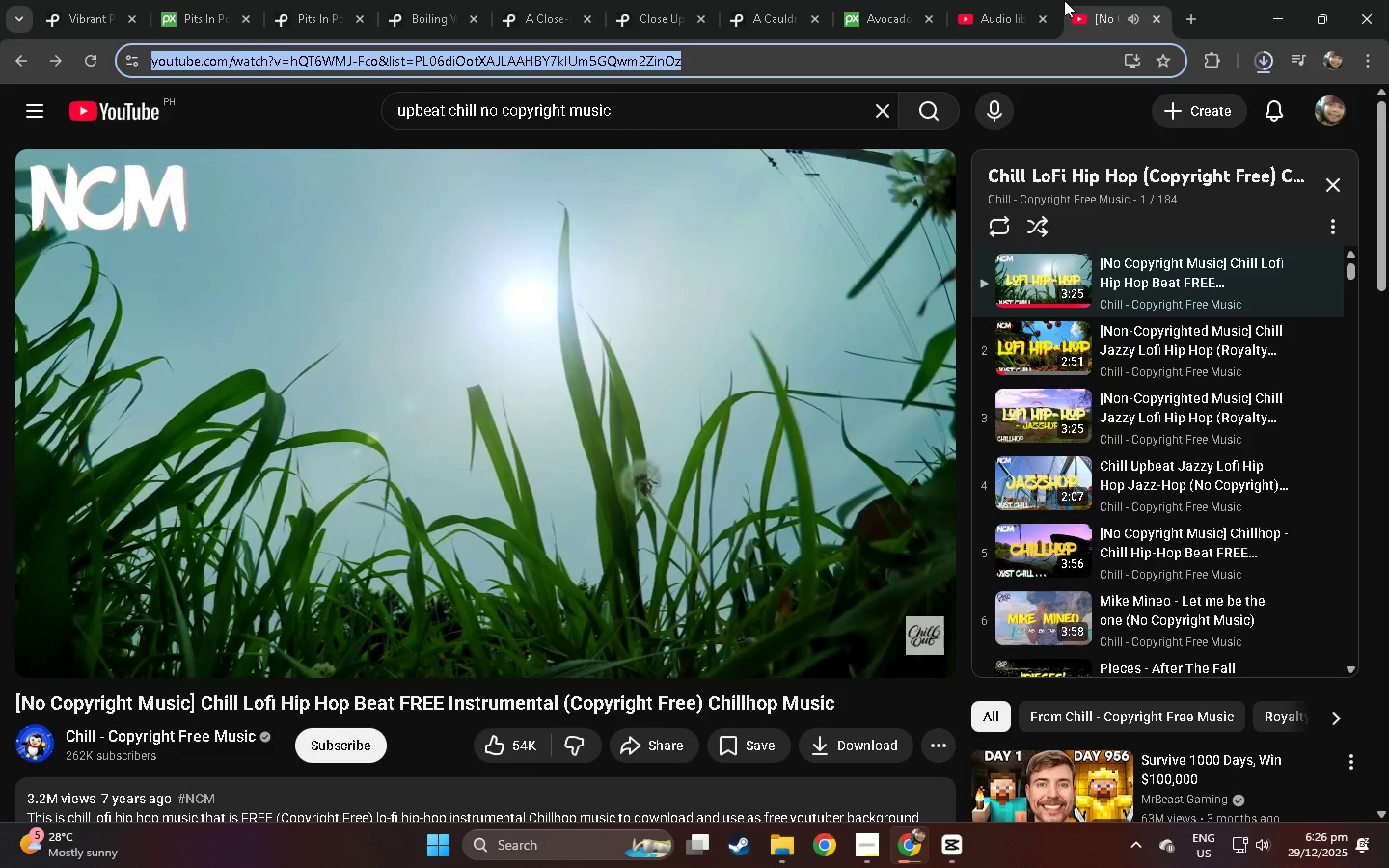 
hold_key(key=ControlLeft, duration=0.53)
 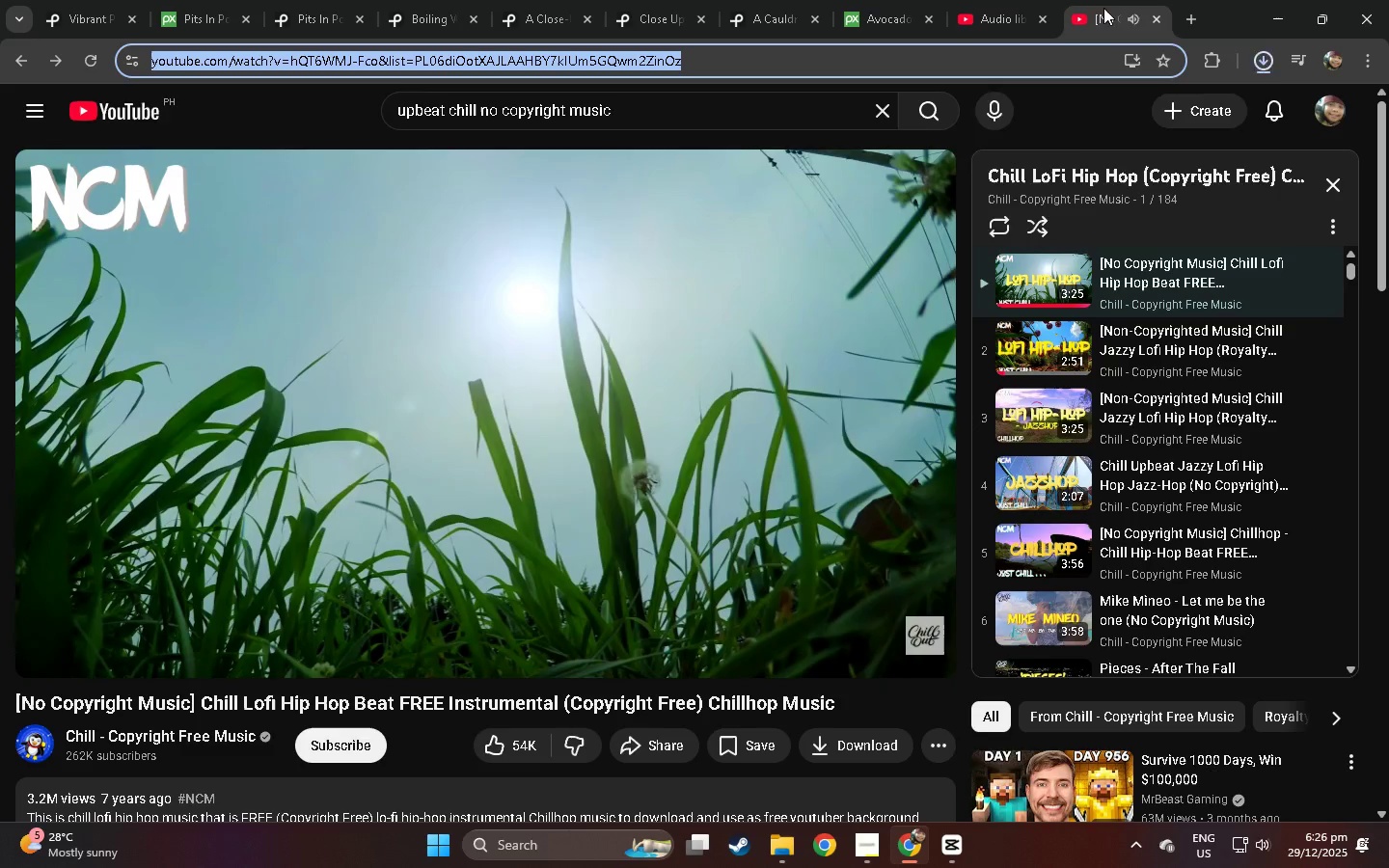 
key(Control+ControlLeft)
 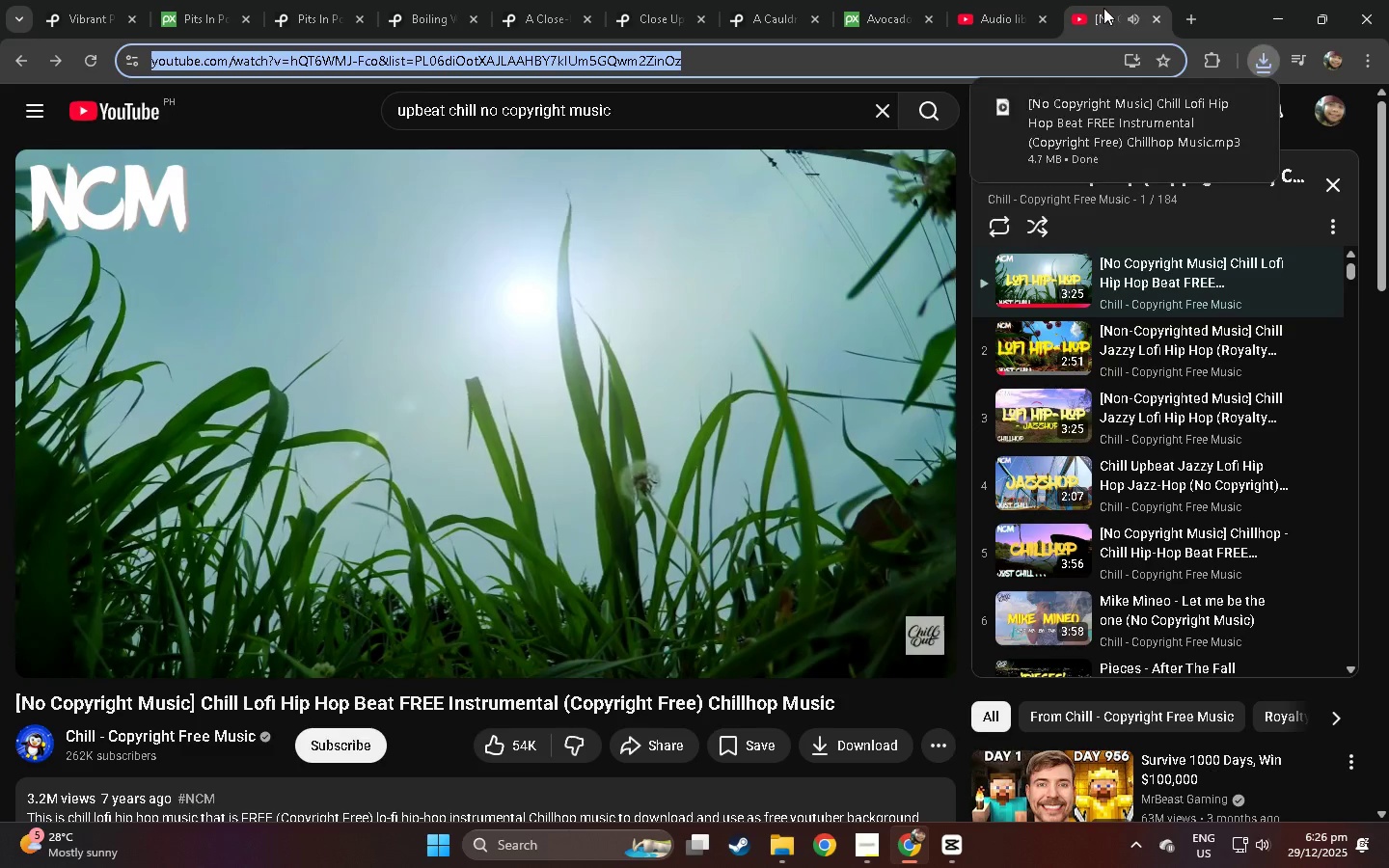 
key(Control+W)
 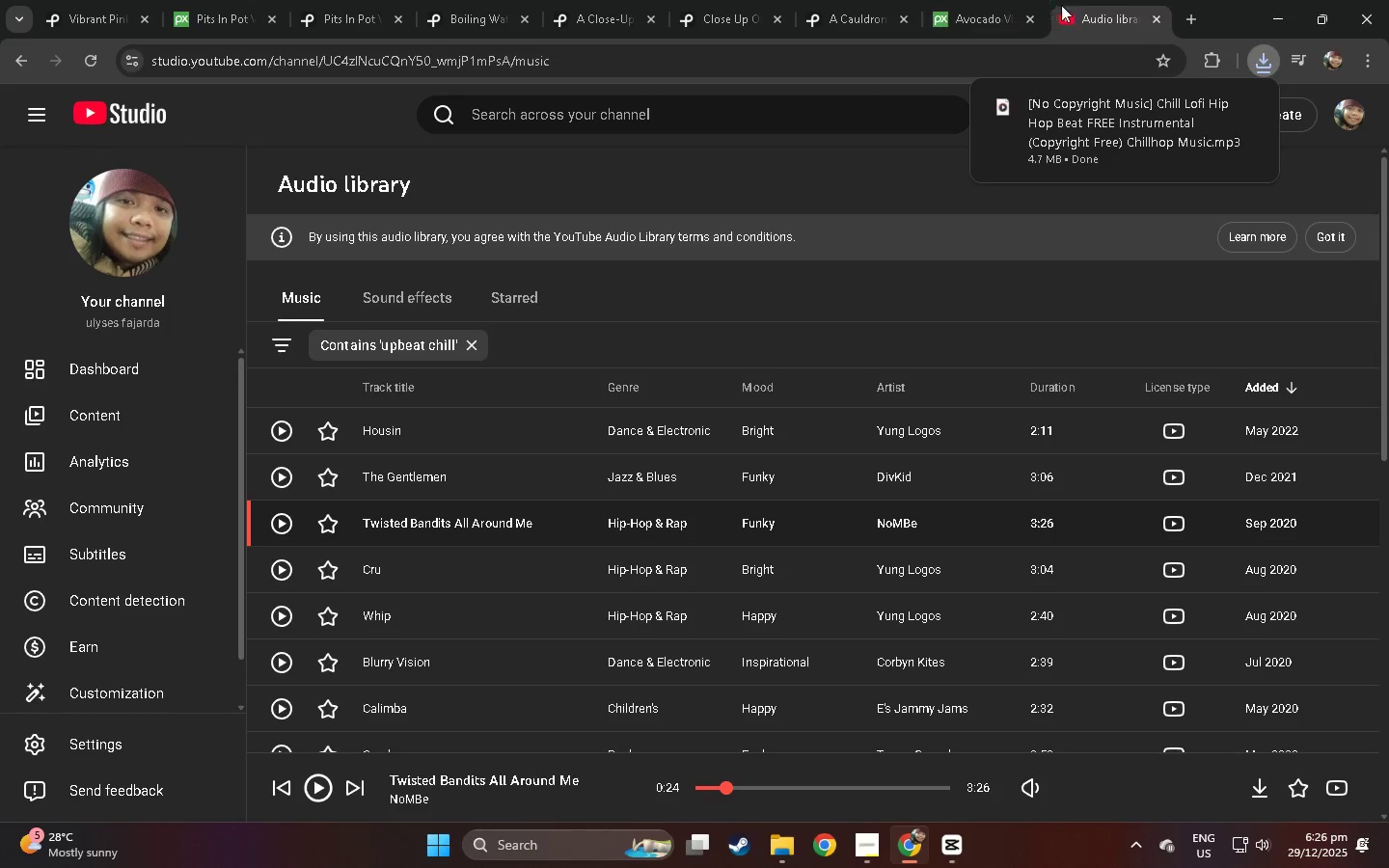 
key(Control+ControlLeft)
 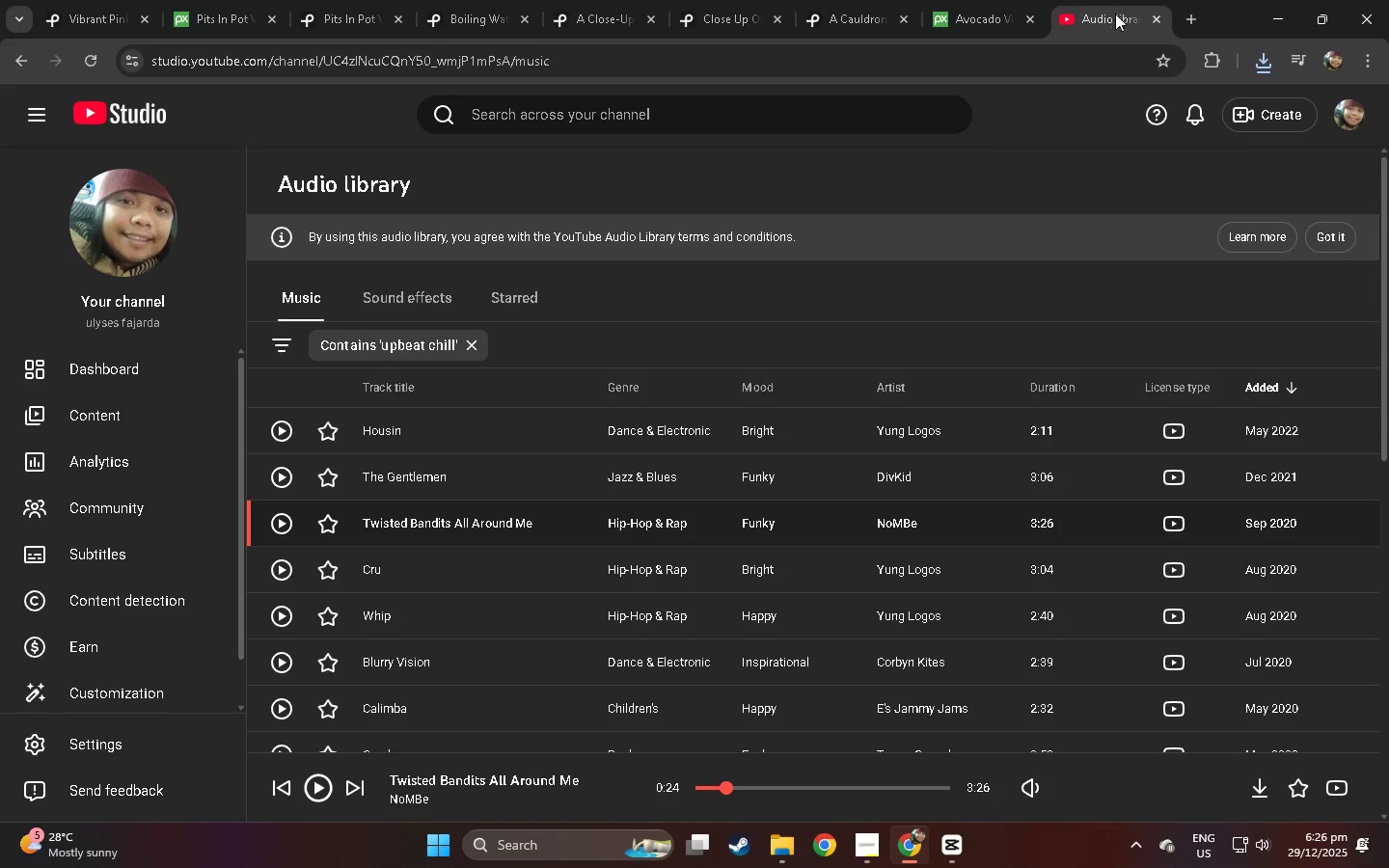 
key(Control+W)
 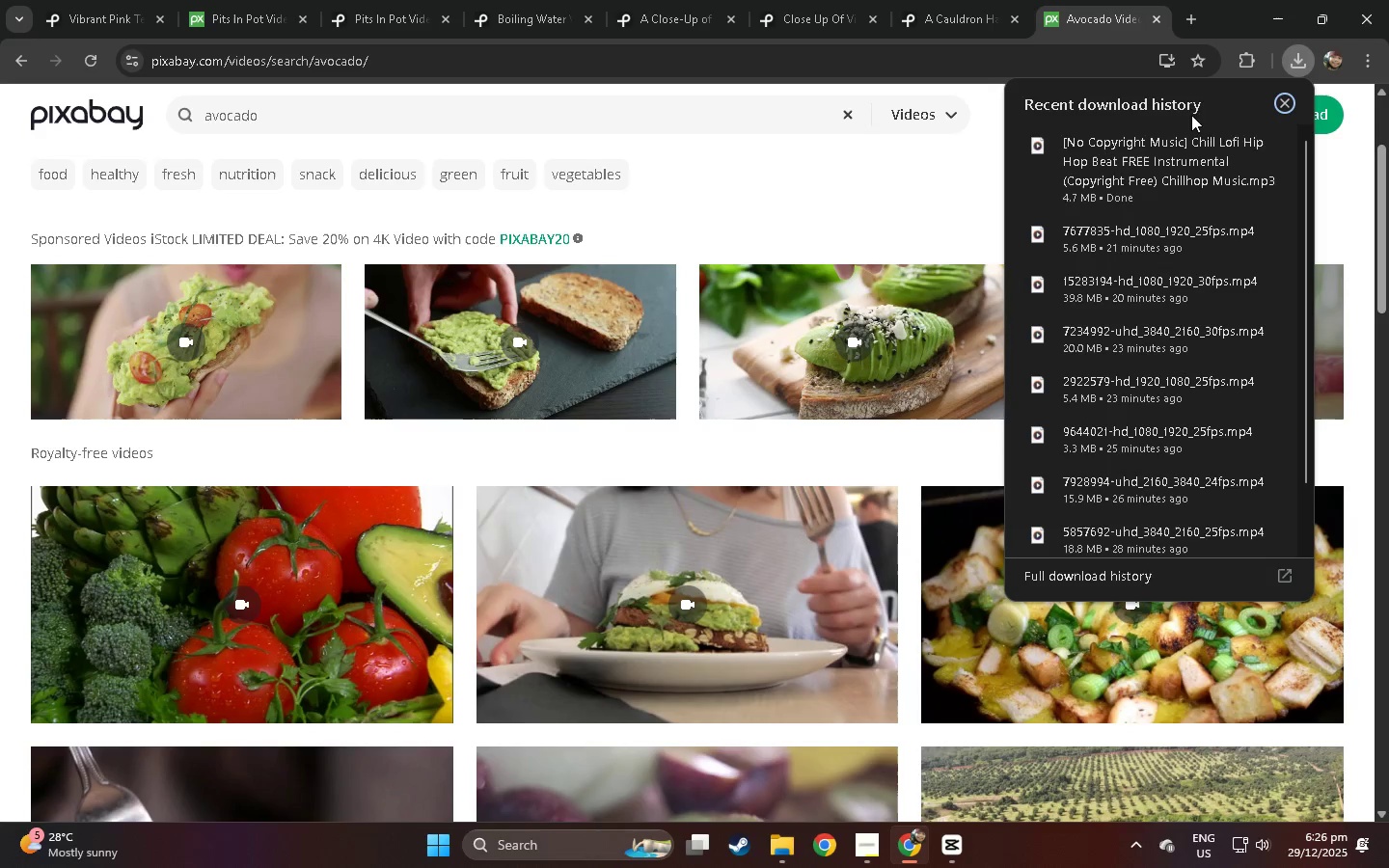 
left_click_drag(start_coordinate=[1064, 163], to_coordinate=[681, 772])
 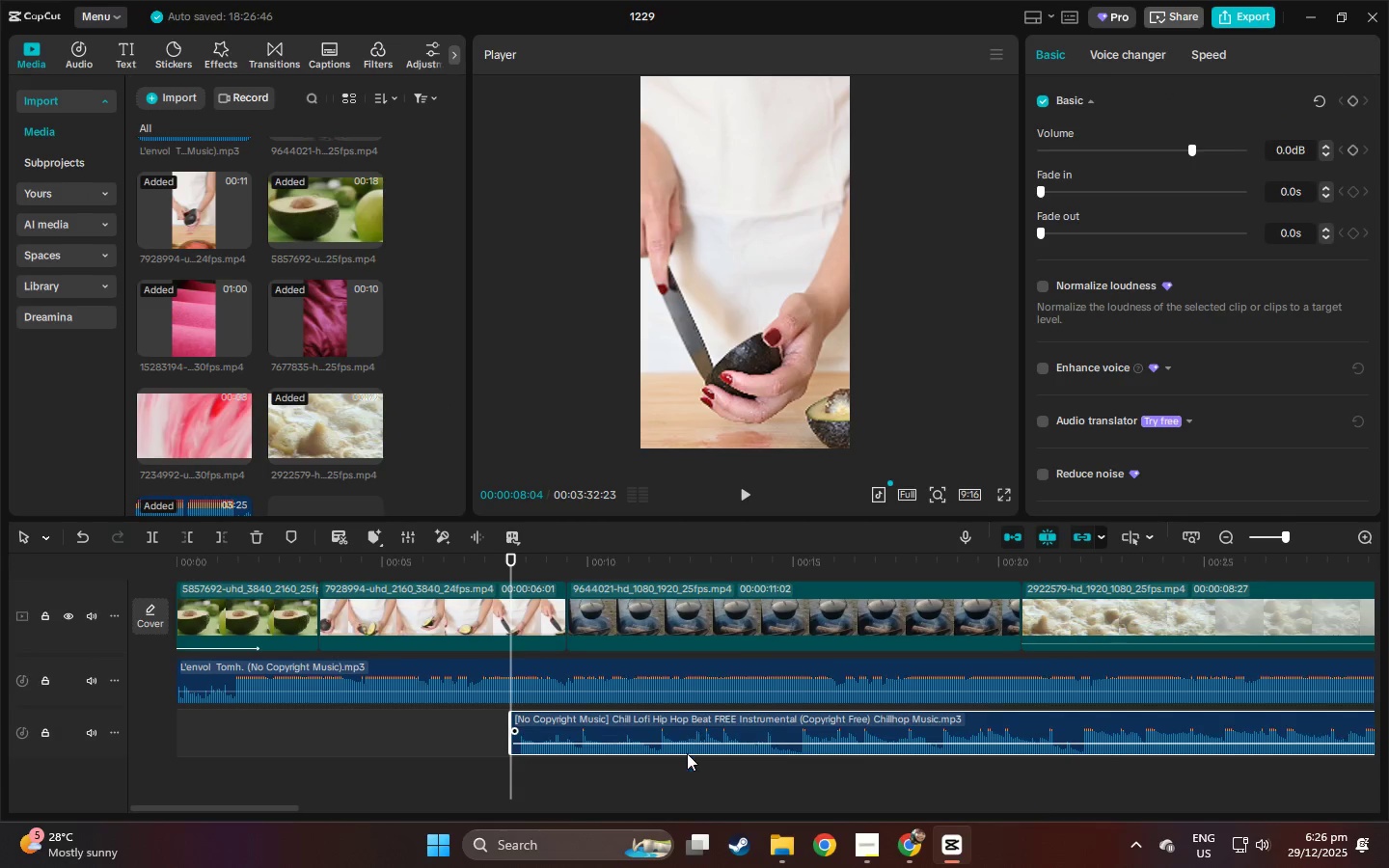 
key(Alt+Tab)
 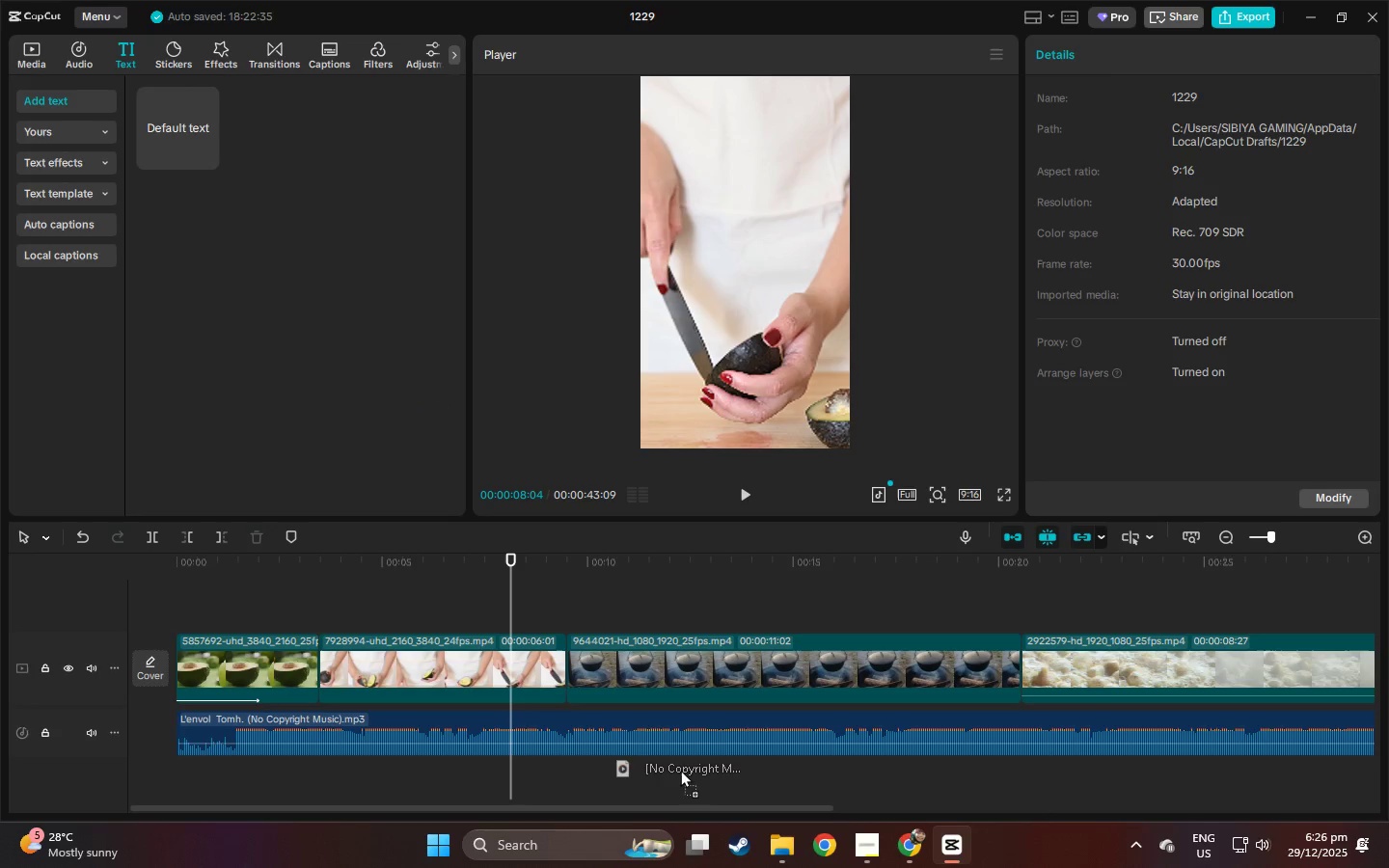 
left_click([687, 676])
 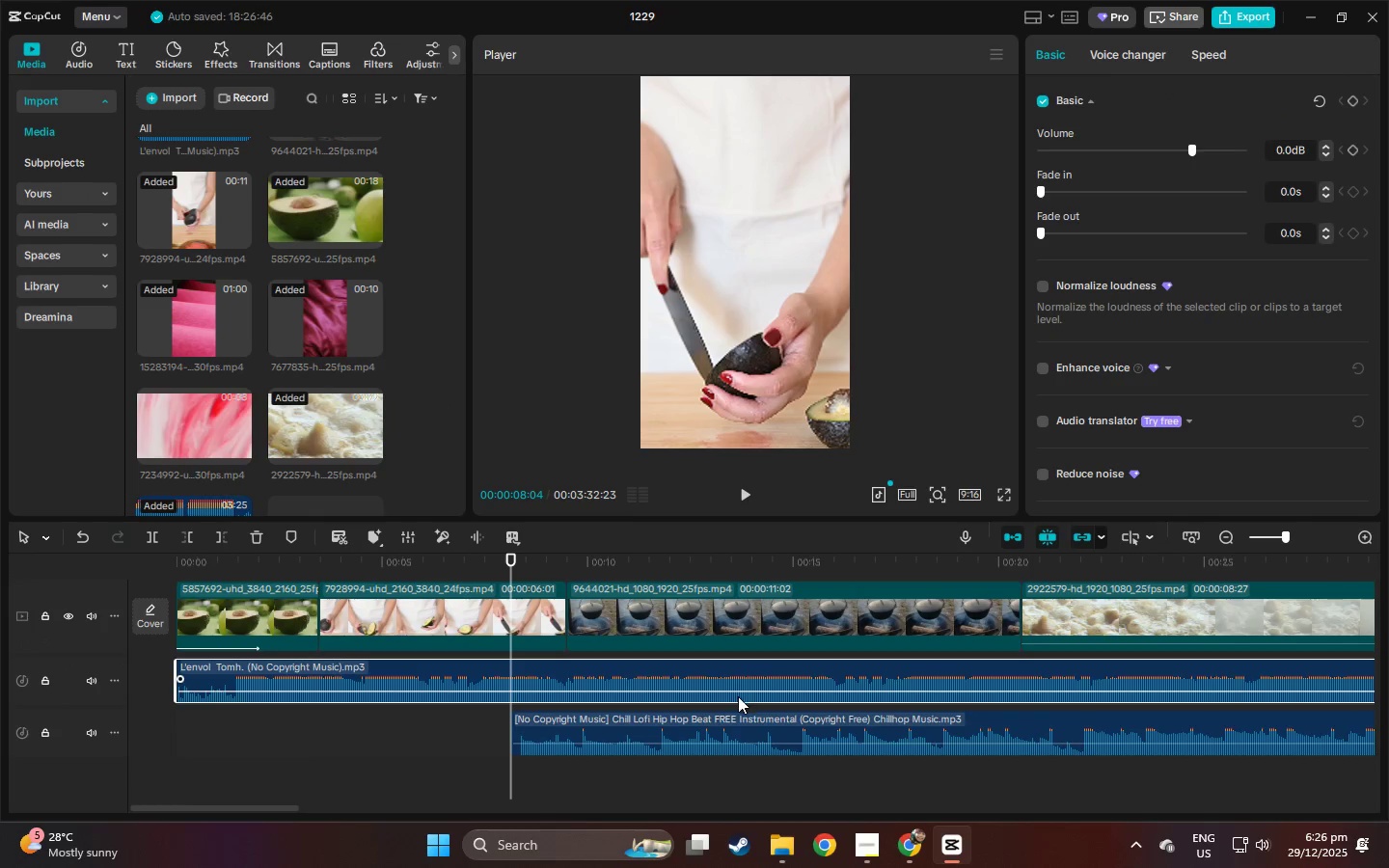 
scroll: coordinate [687, 753], scroll_direction: down, amount: 3.0
 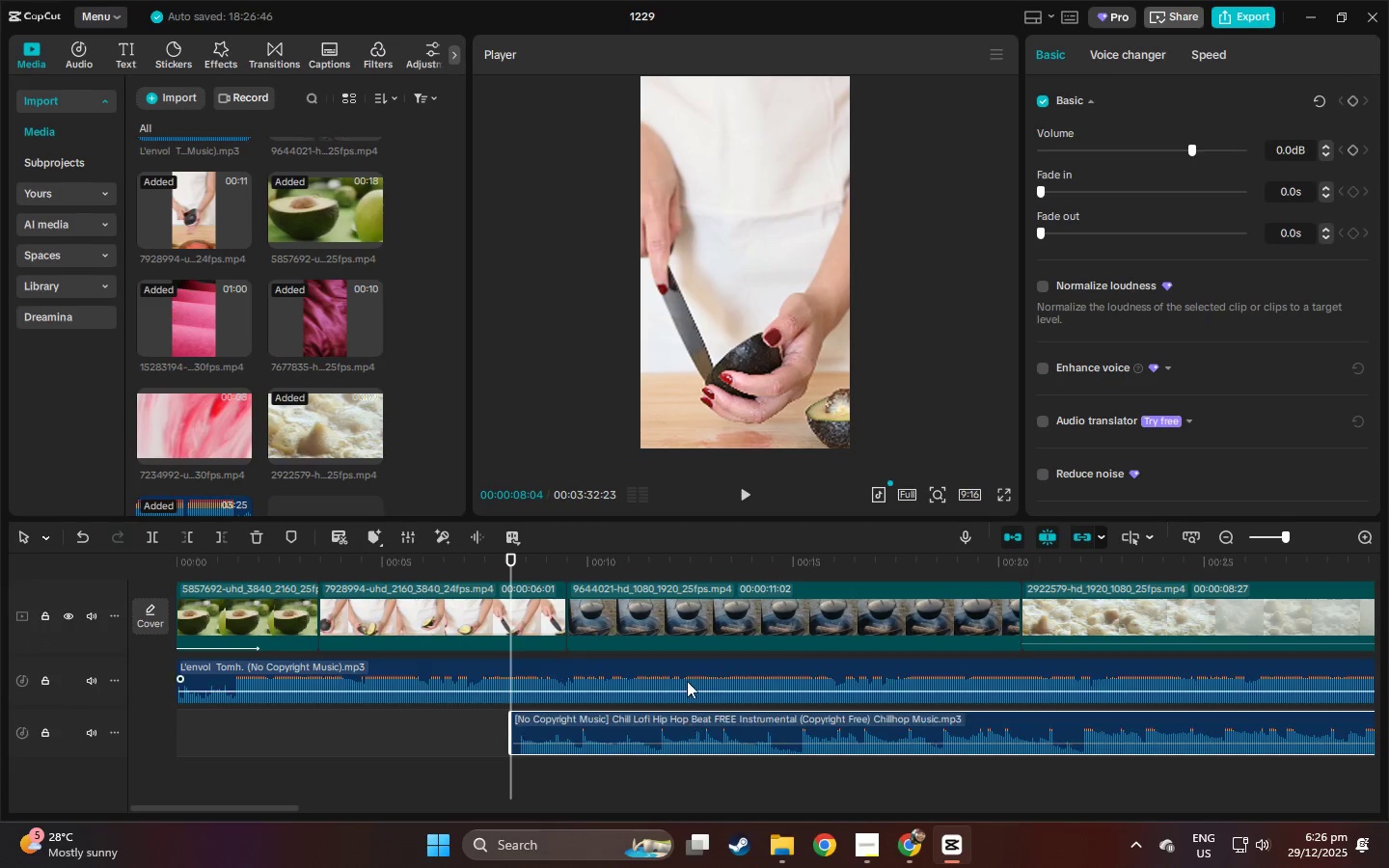 
key(Delete)
 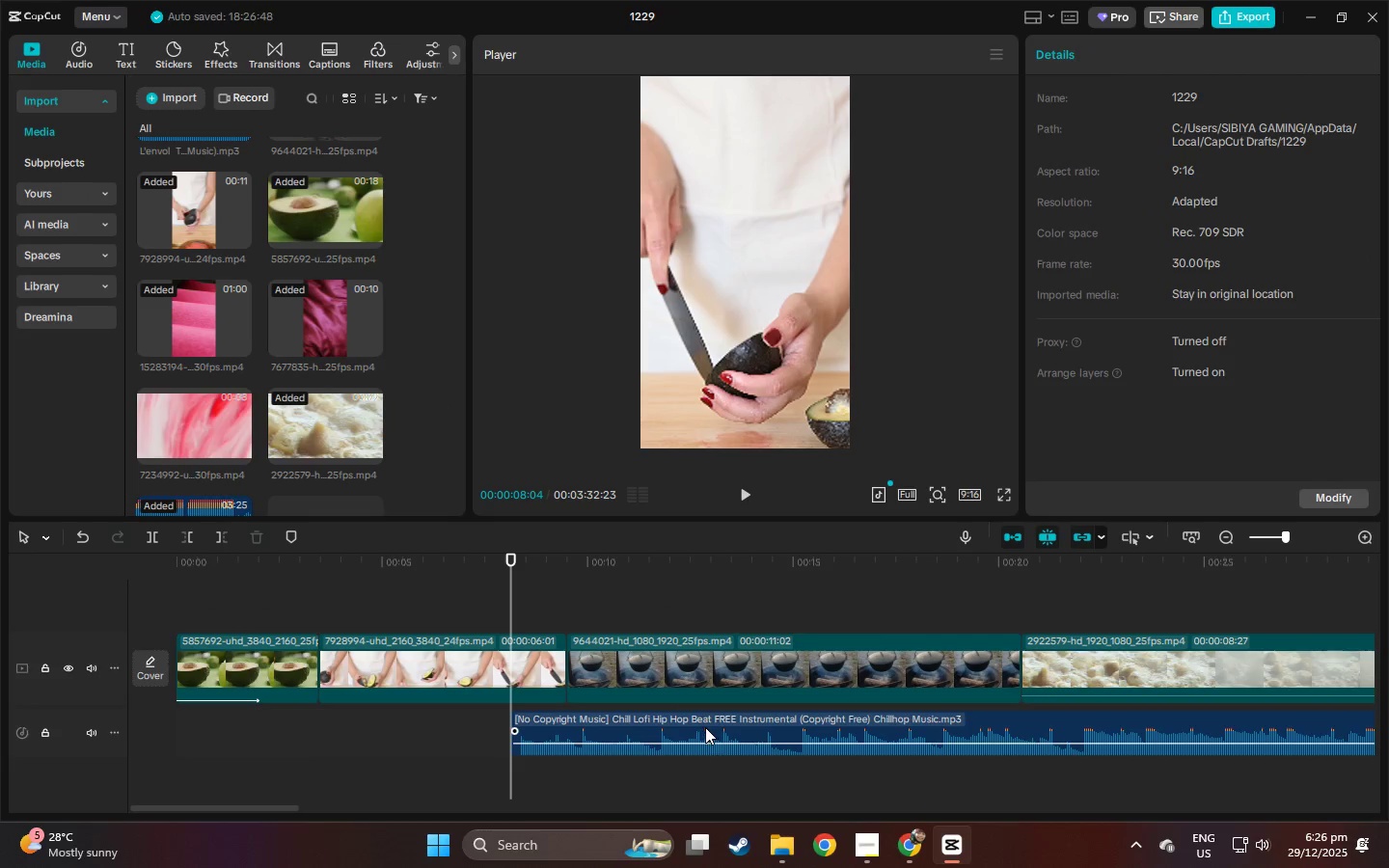 
left_click_drag(start_coordinate=[707, 727], to_coordinate=[310, 725])
 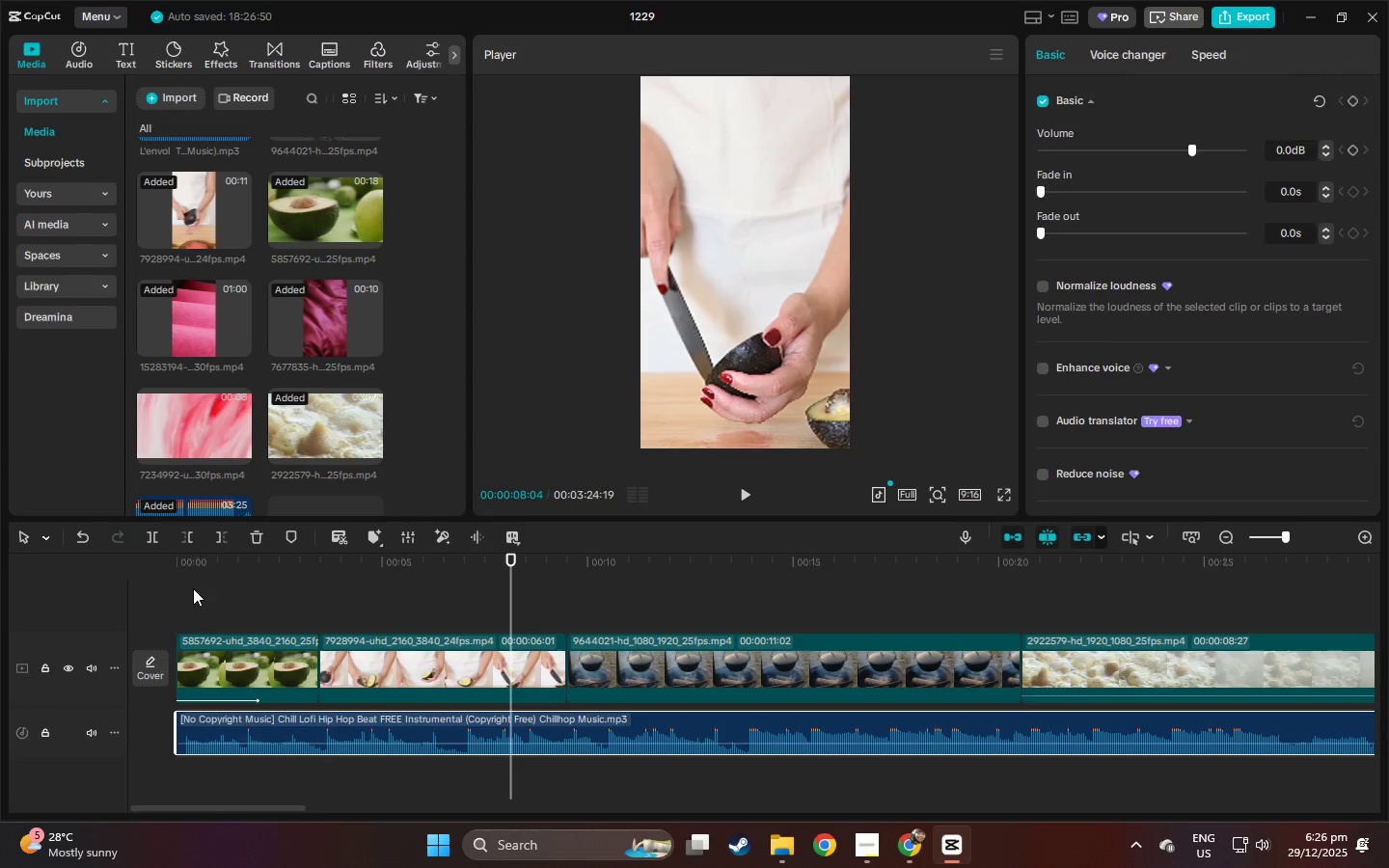 
left_click_drag(start_coordinate=[193, 588], to_coordinate=[164, 575])
 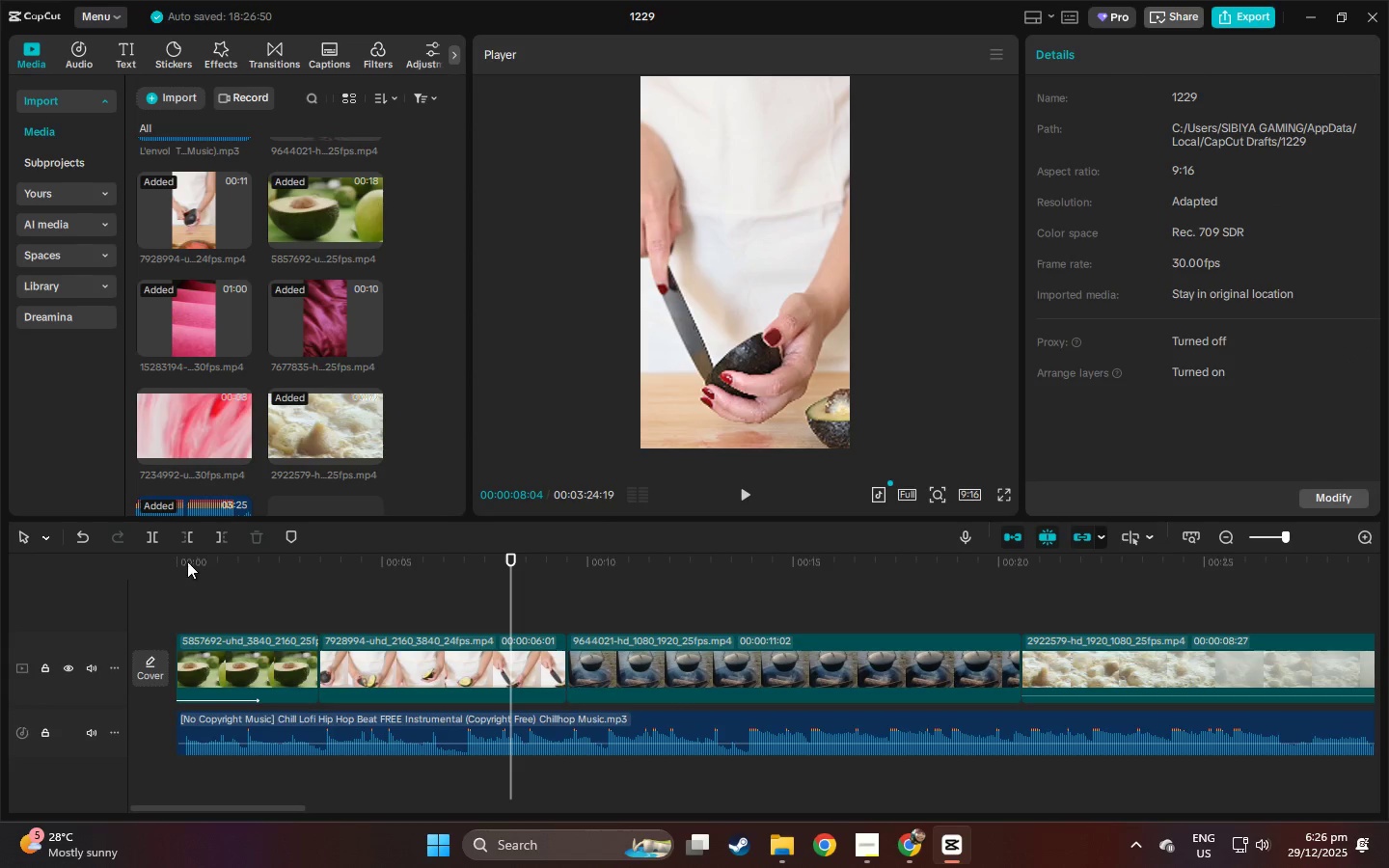 
left_click_drag(start_coordinate=[187, 561], to_coordinate=[170, 561])
 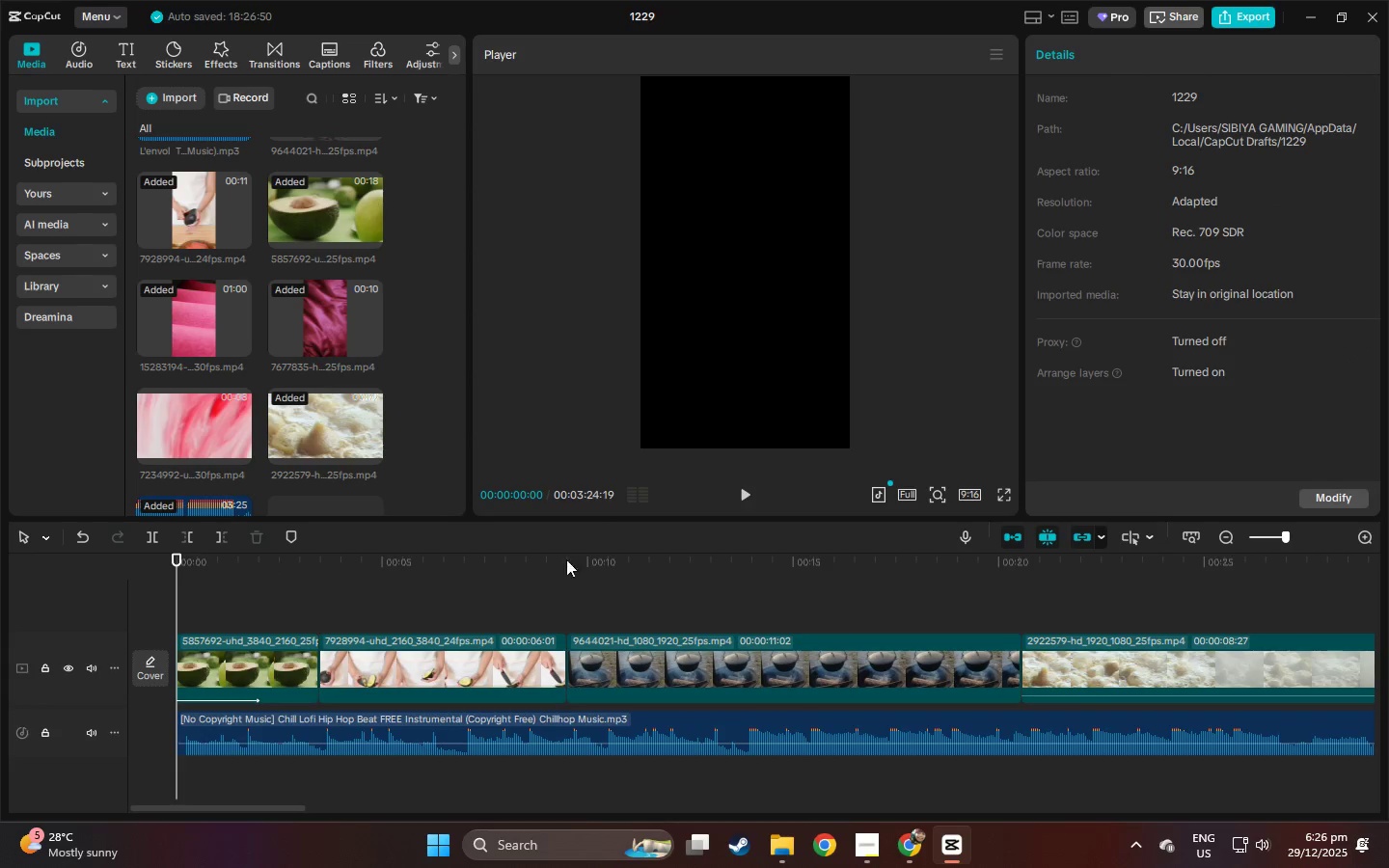 
key(Space)
 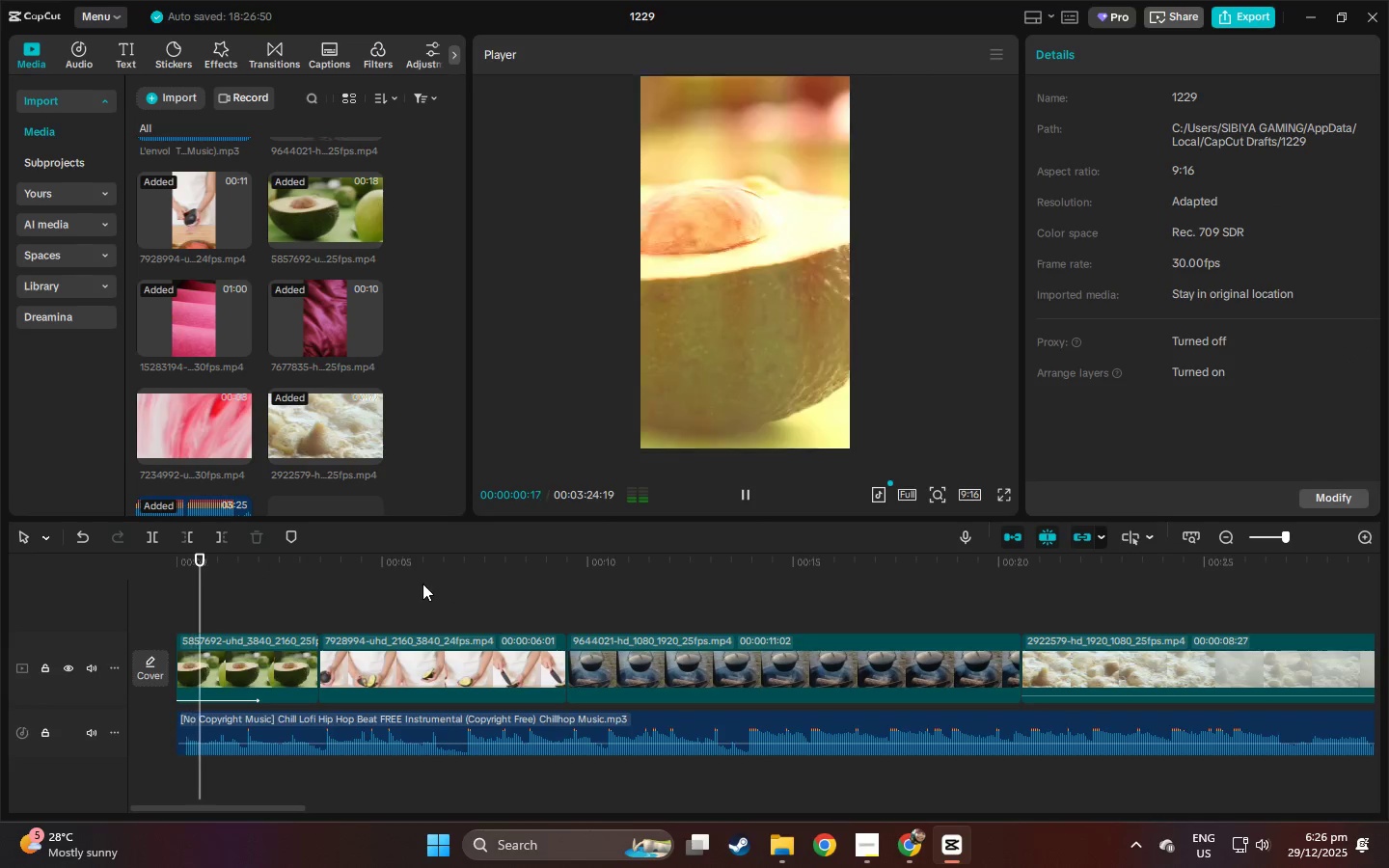 
left_click([447, 573])
 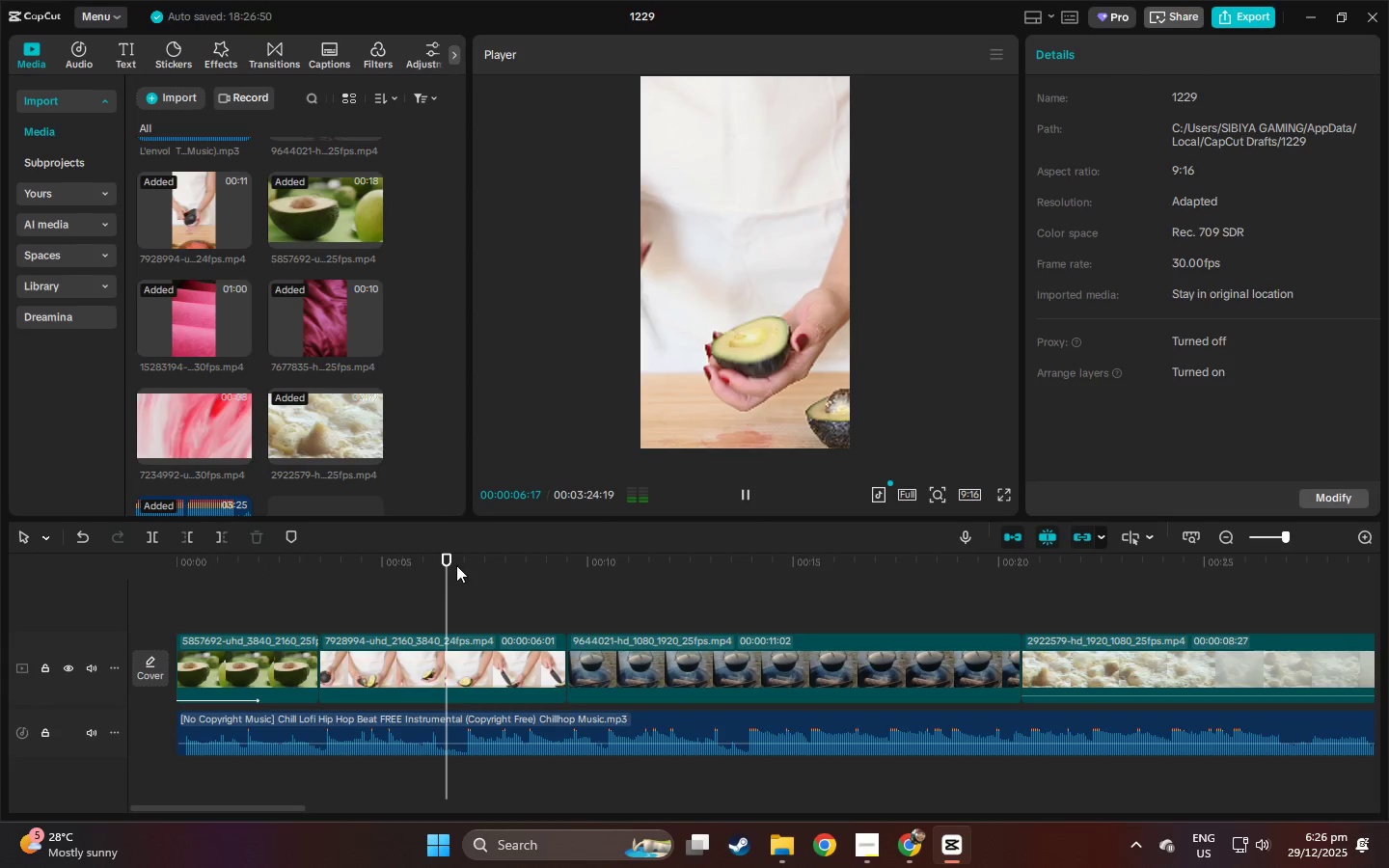 
key(Space)
 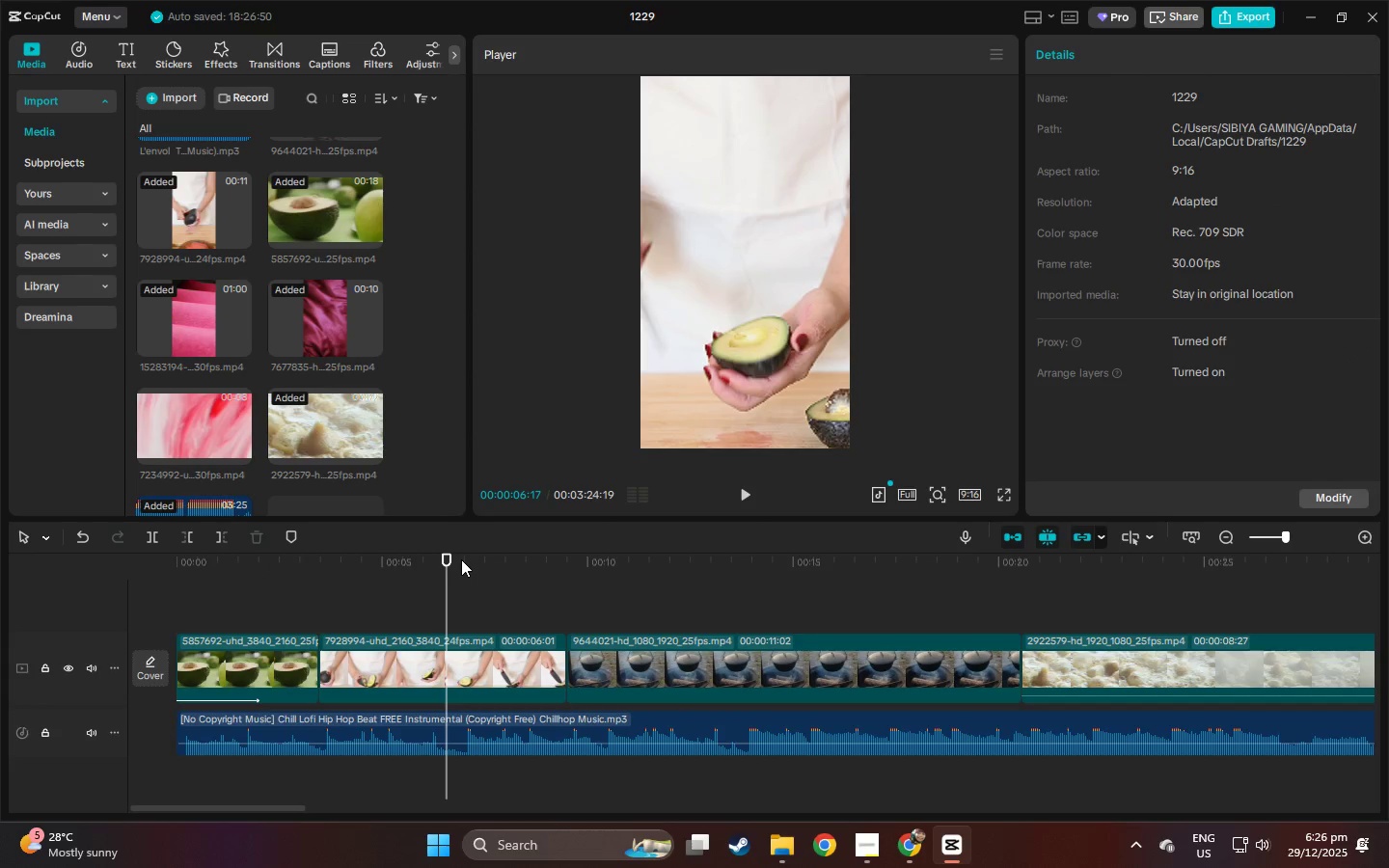 
key(Space)
 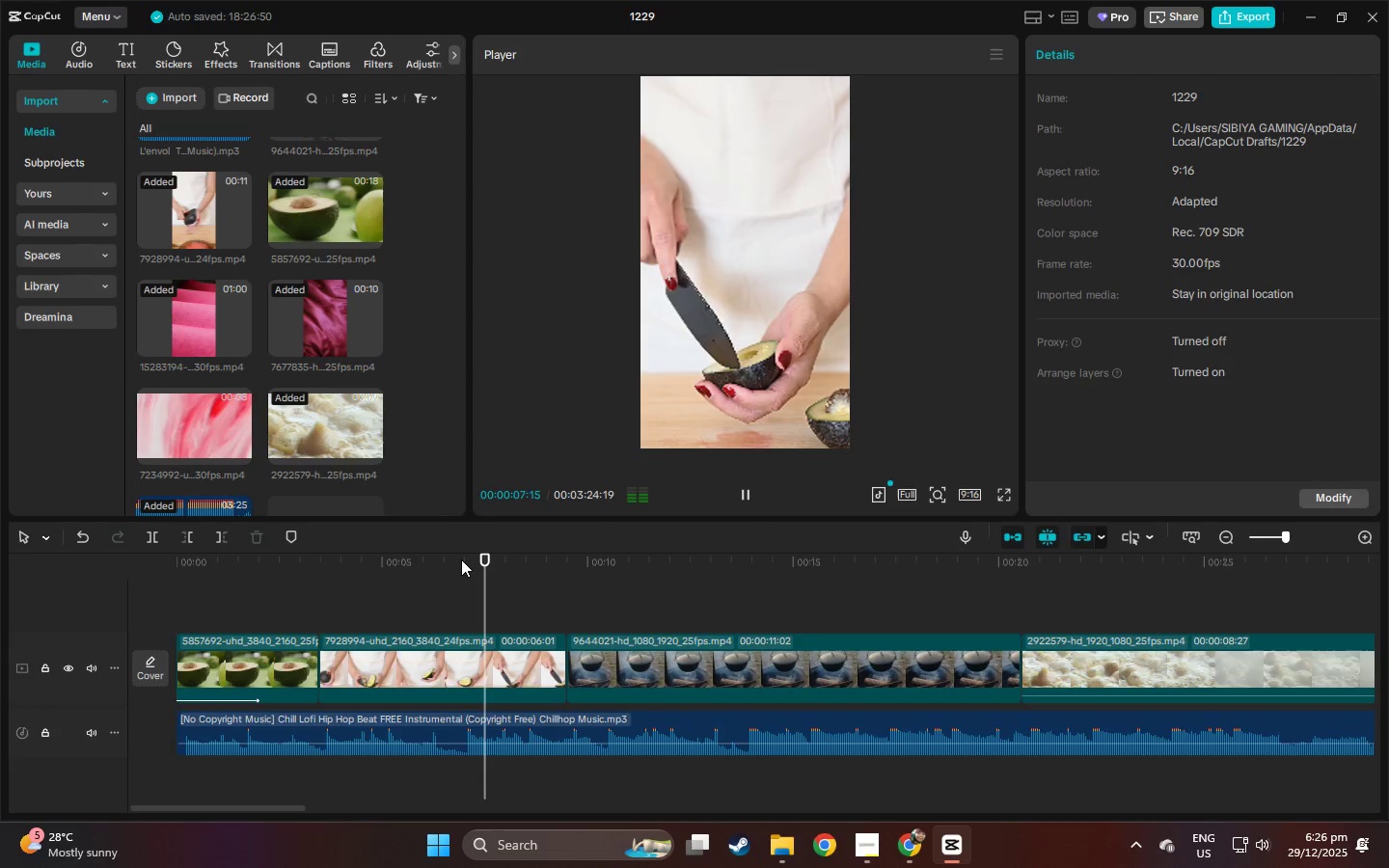 
key(Space)
 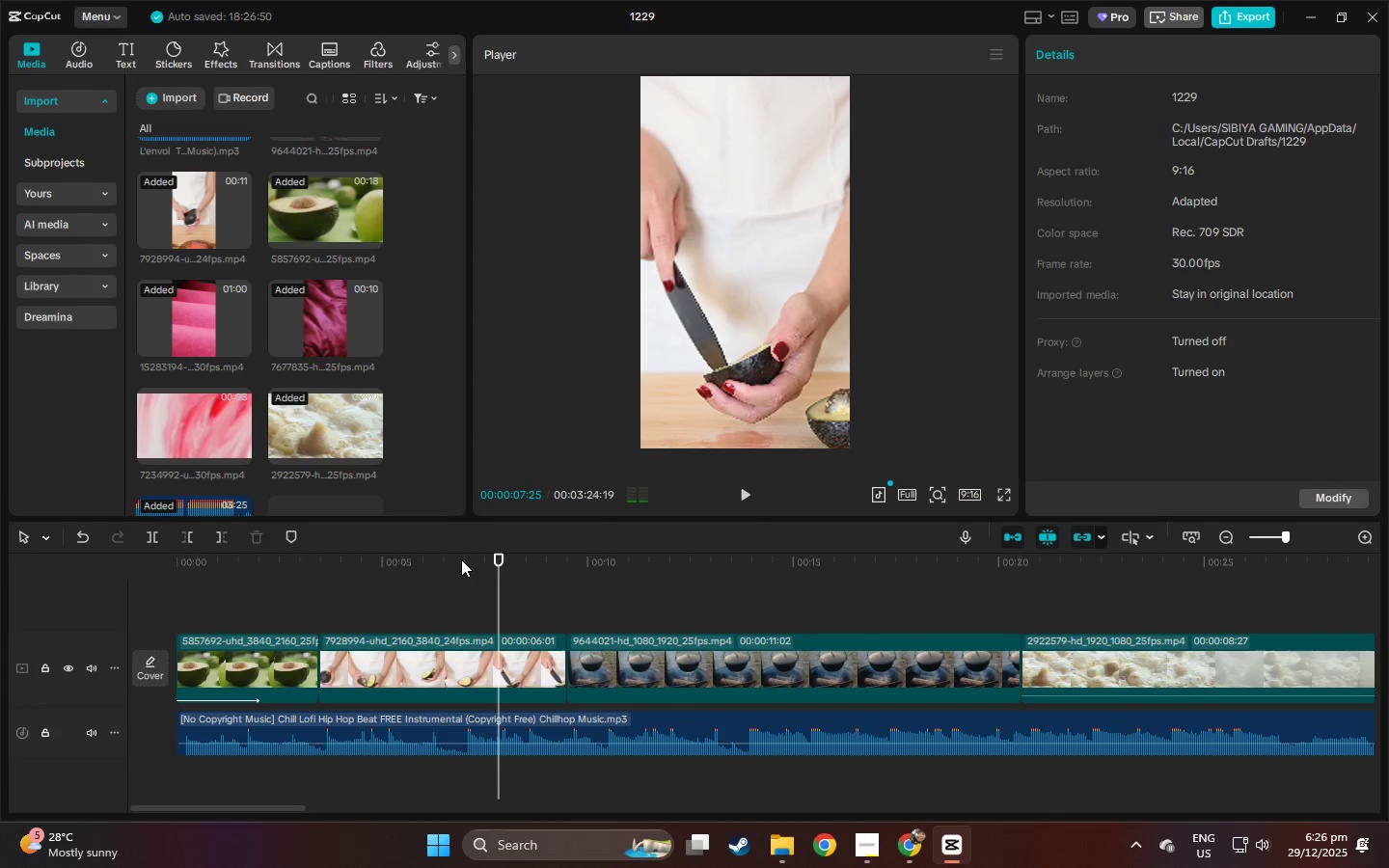 
key(Space)
 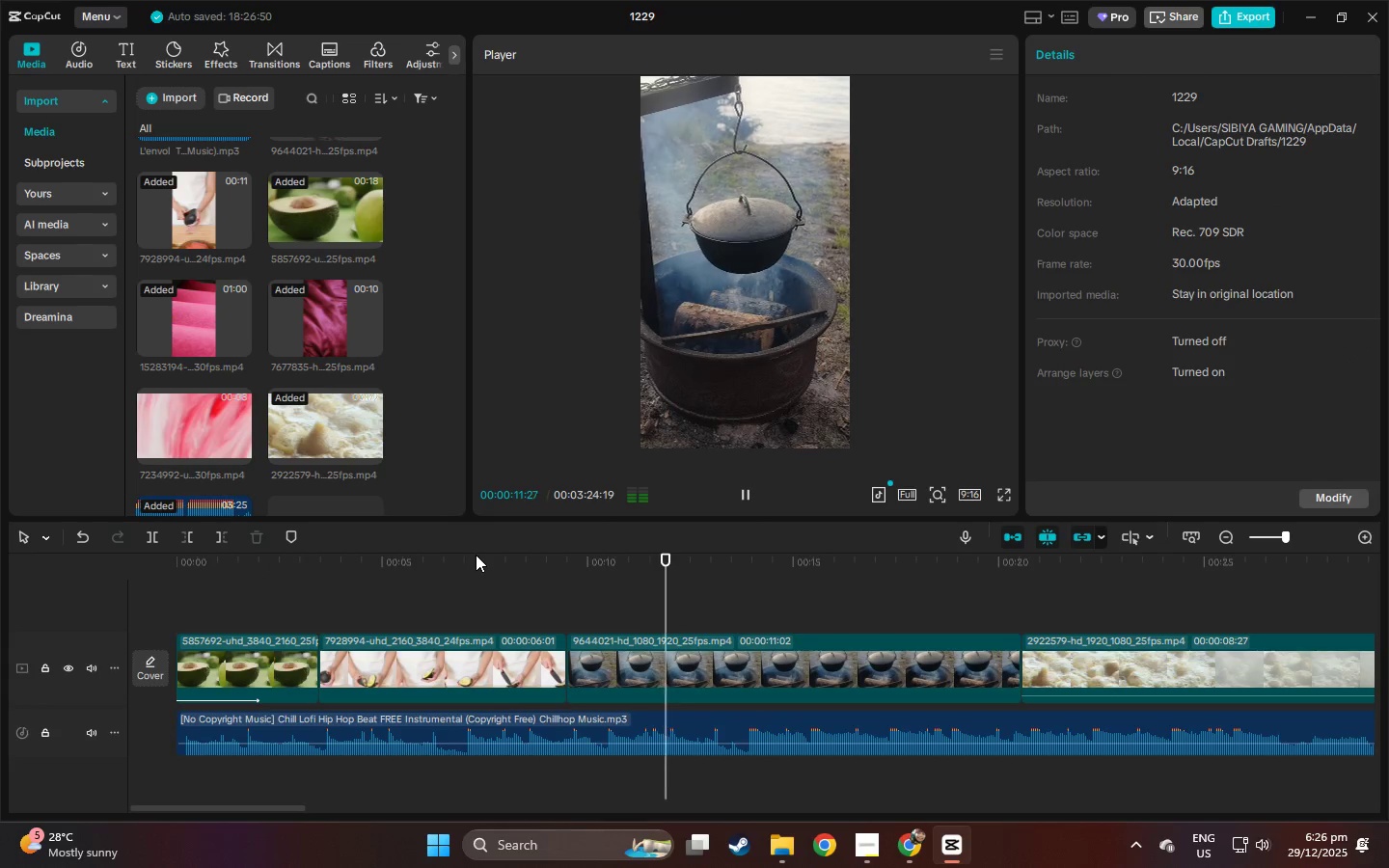 
wait(5.52)
 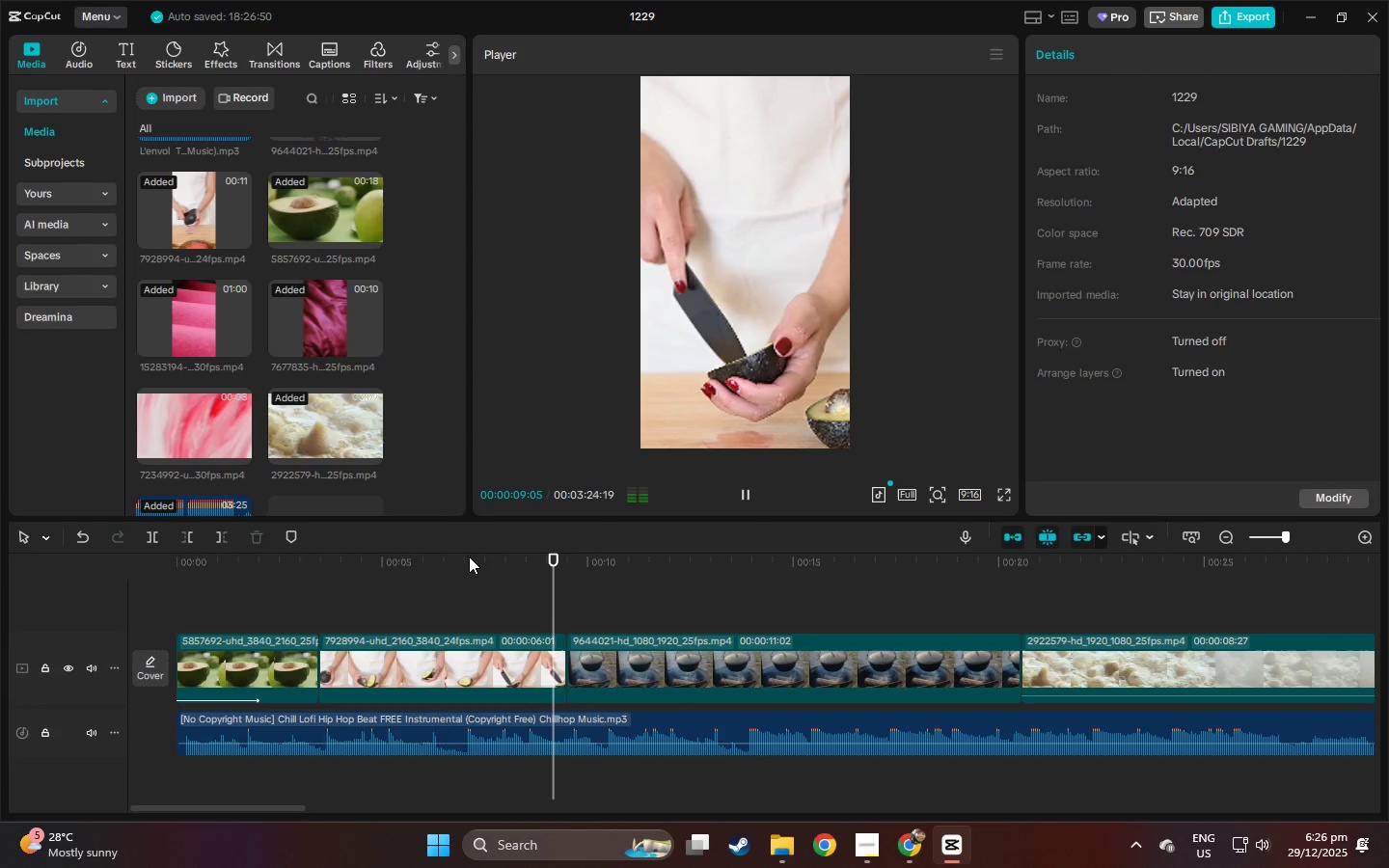 
key(Space)
 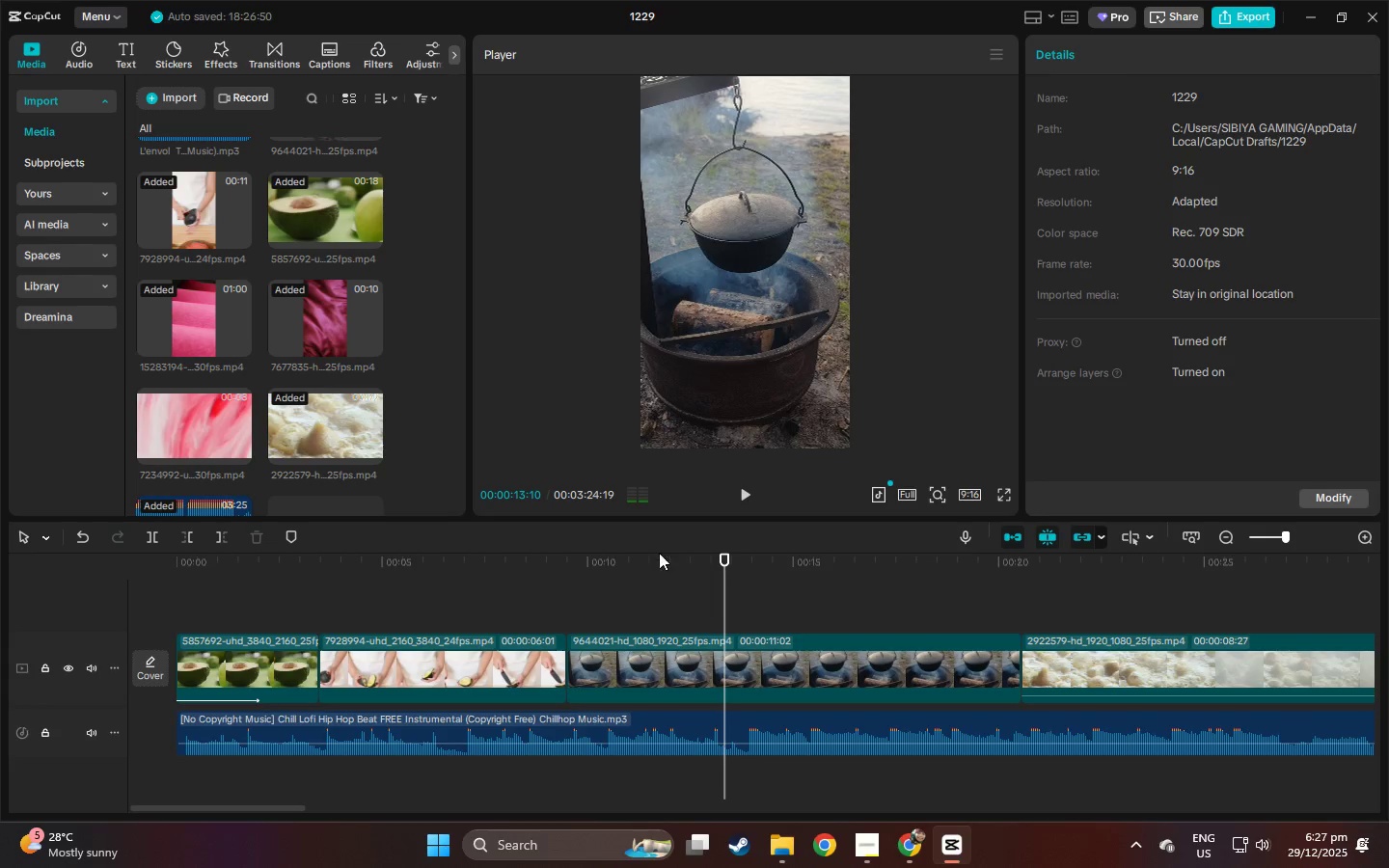 
left_click_drag(start_coordinate=[659, 556], to_coordinate=[689, 556])
 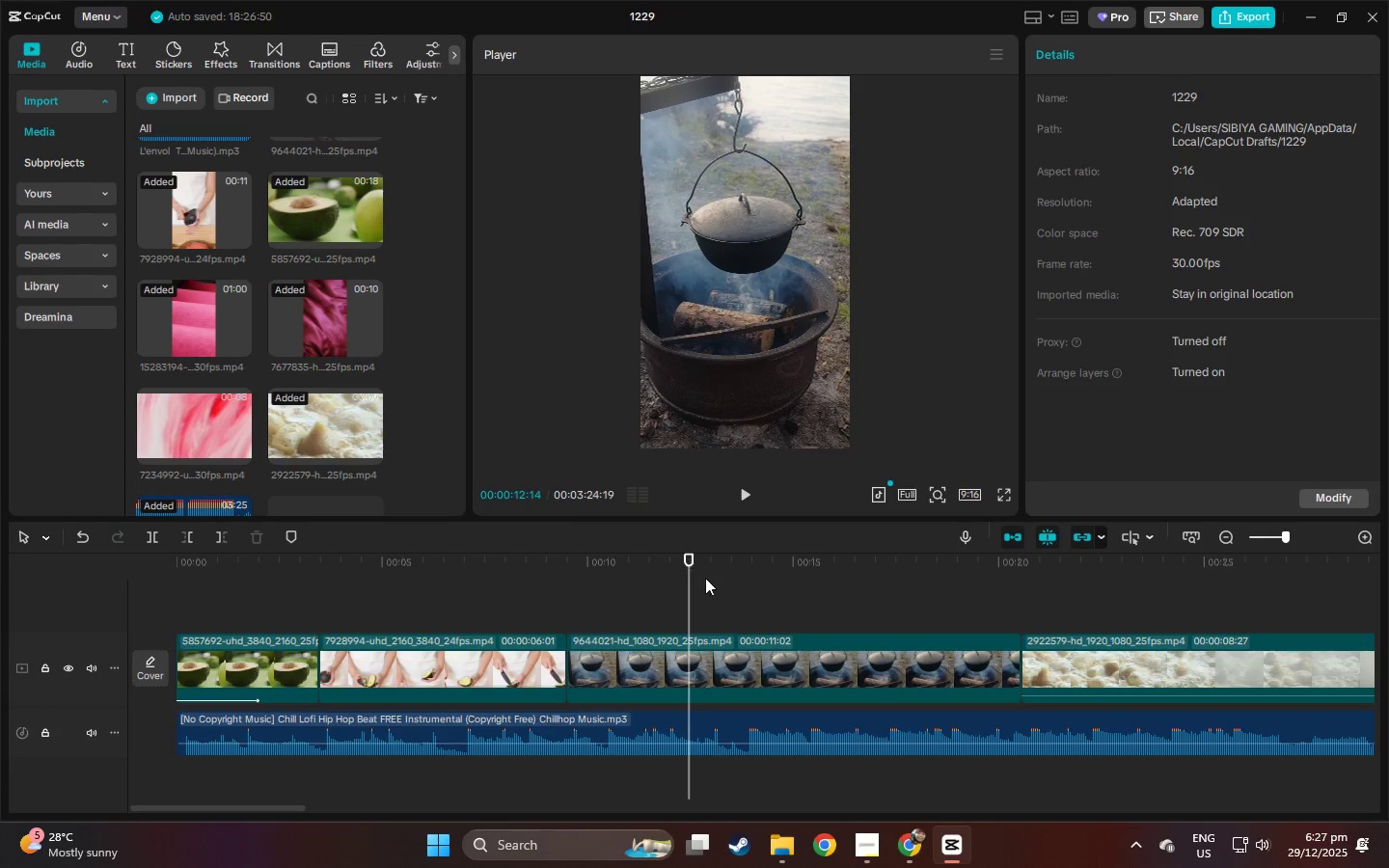 
key(Control+B)
 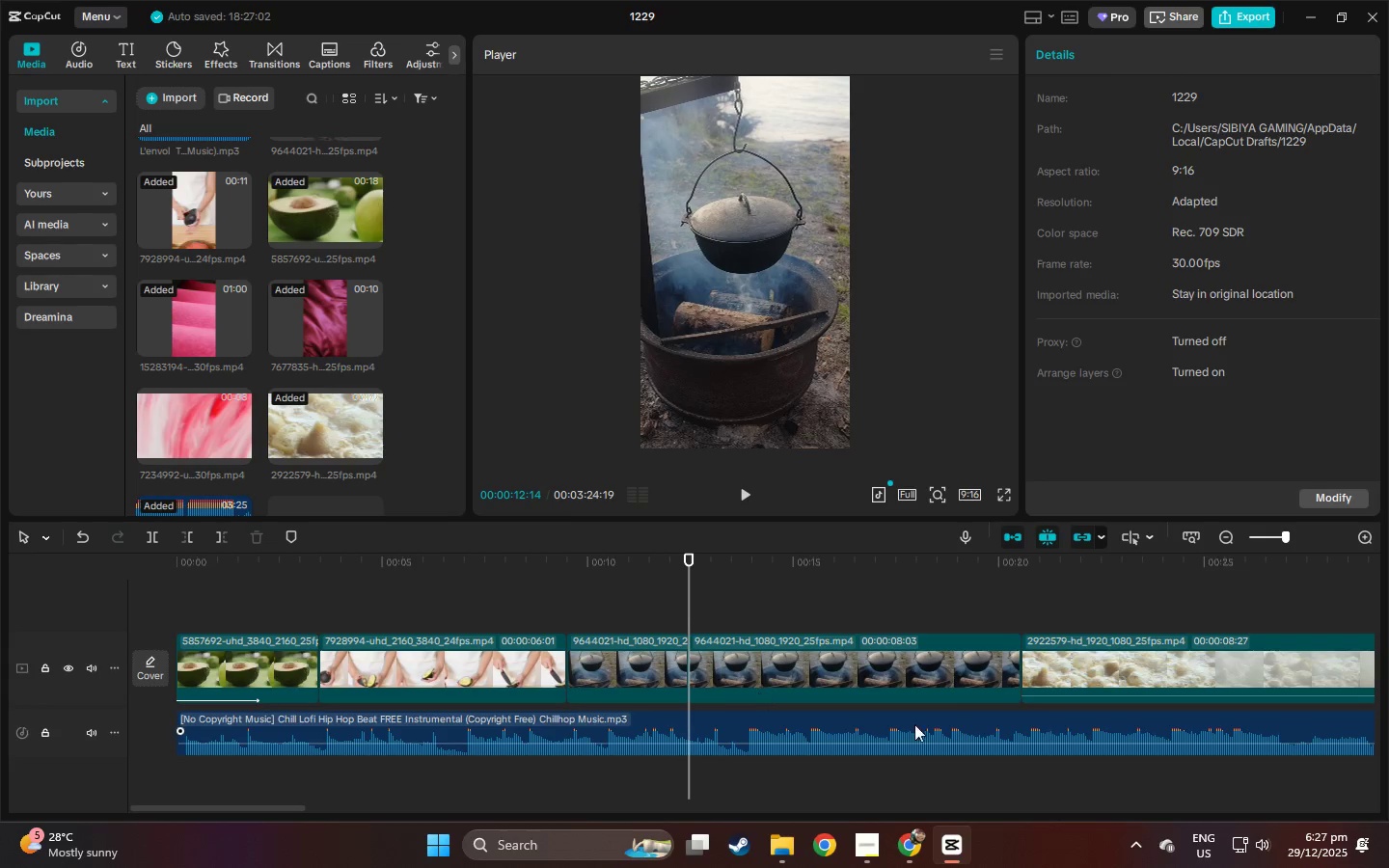 
left_click([776, 669])
 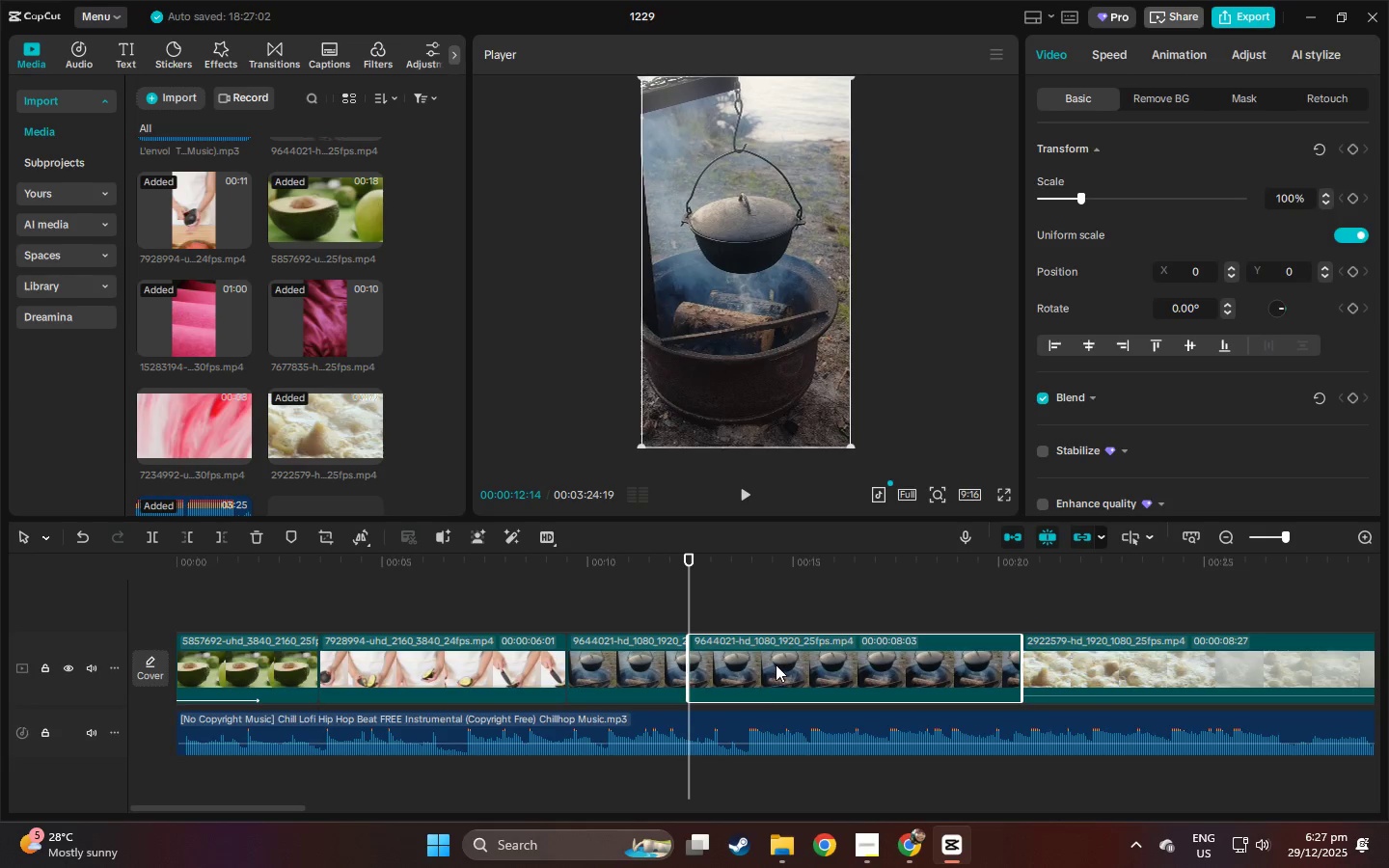 
key(Control+ControlLeft)
 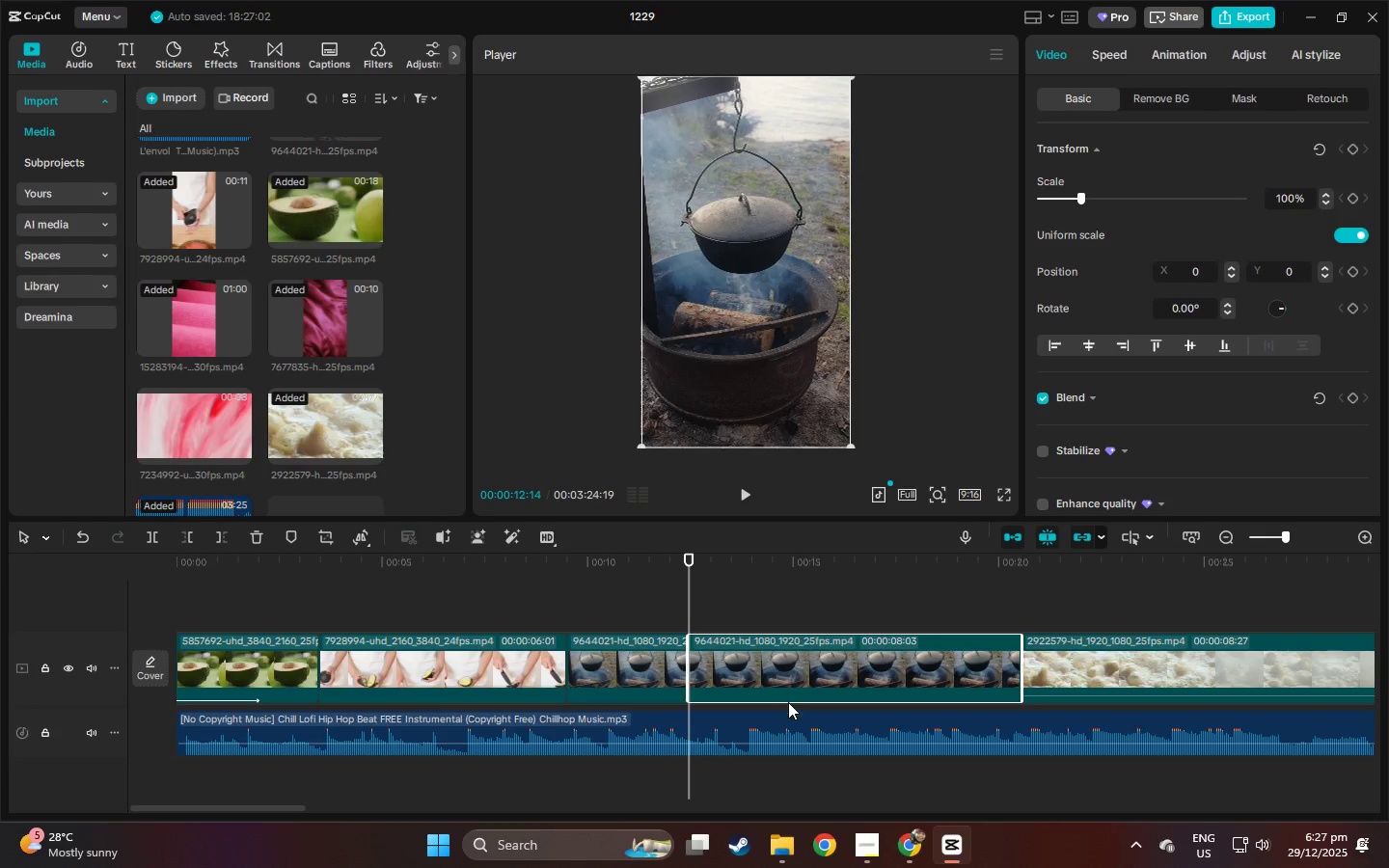 
key(Control+ControlLeft)
 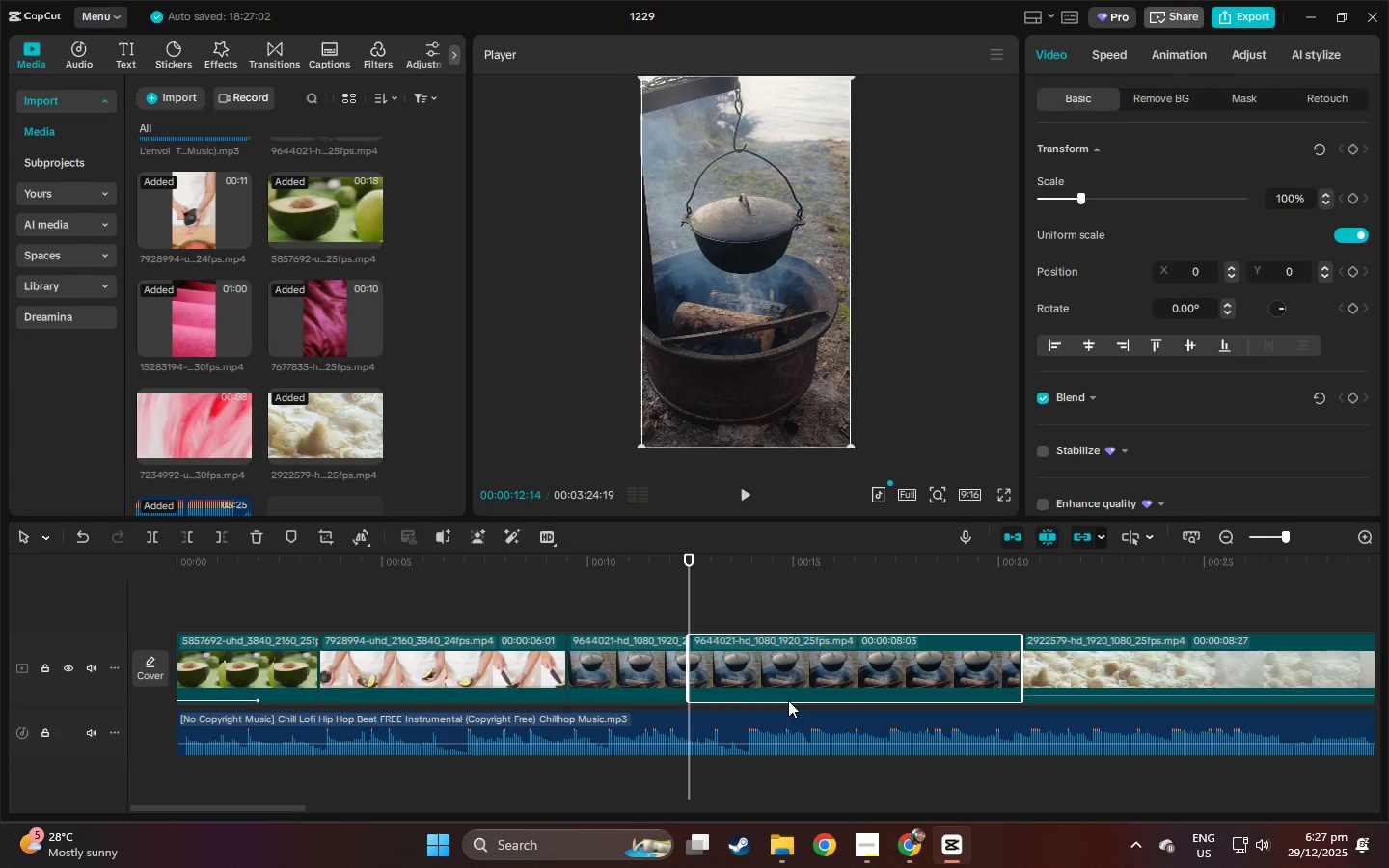 
key(Control+Z)
 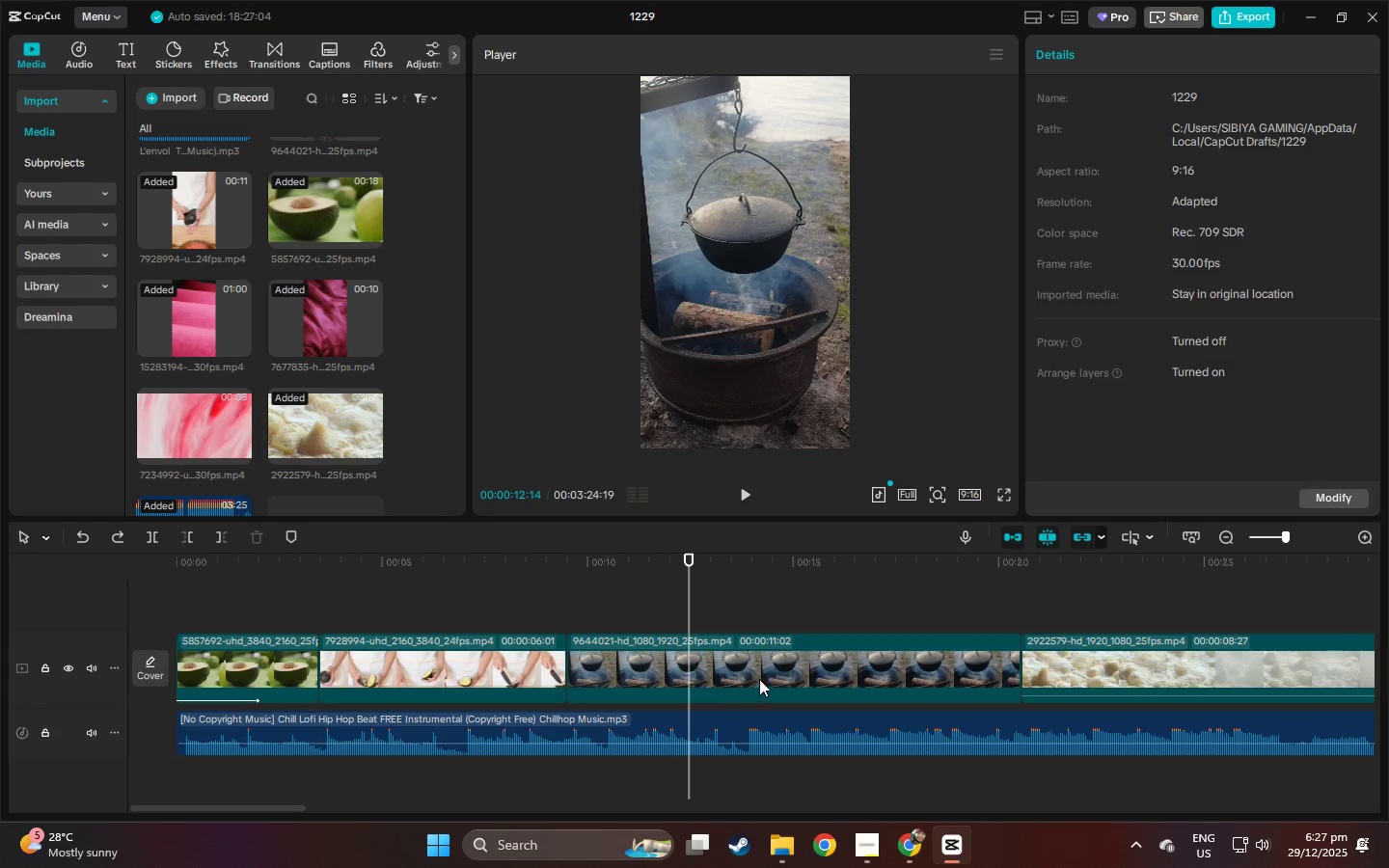 
key(Control+B)
 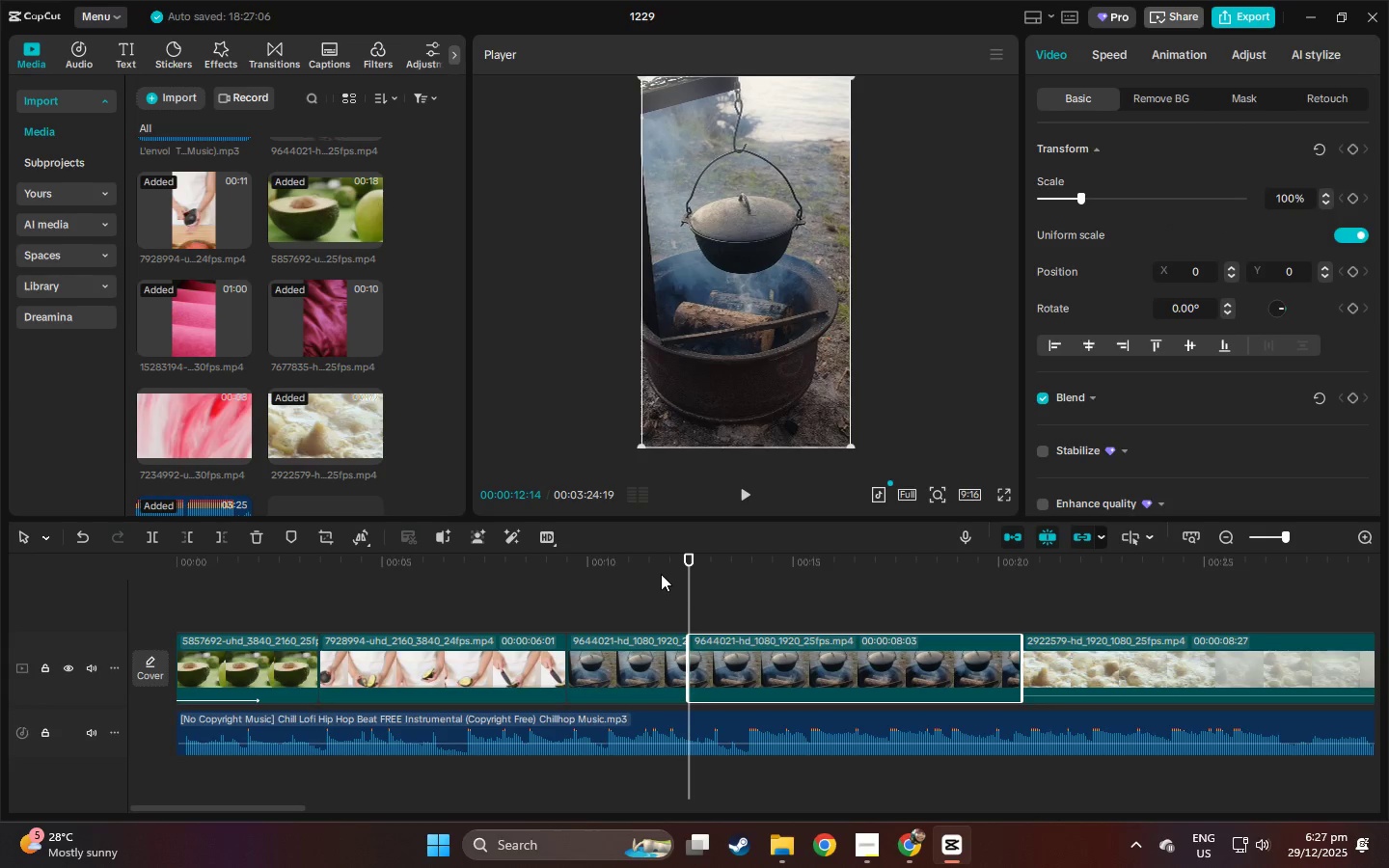 
left_click_drag(start_coordinate=[640, 564], to_coordinate=[598, 568])
 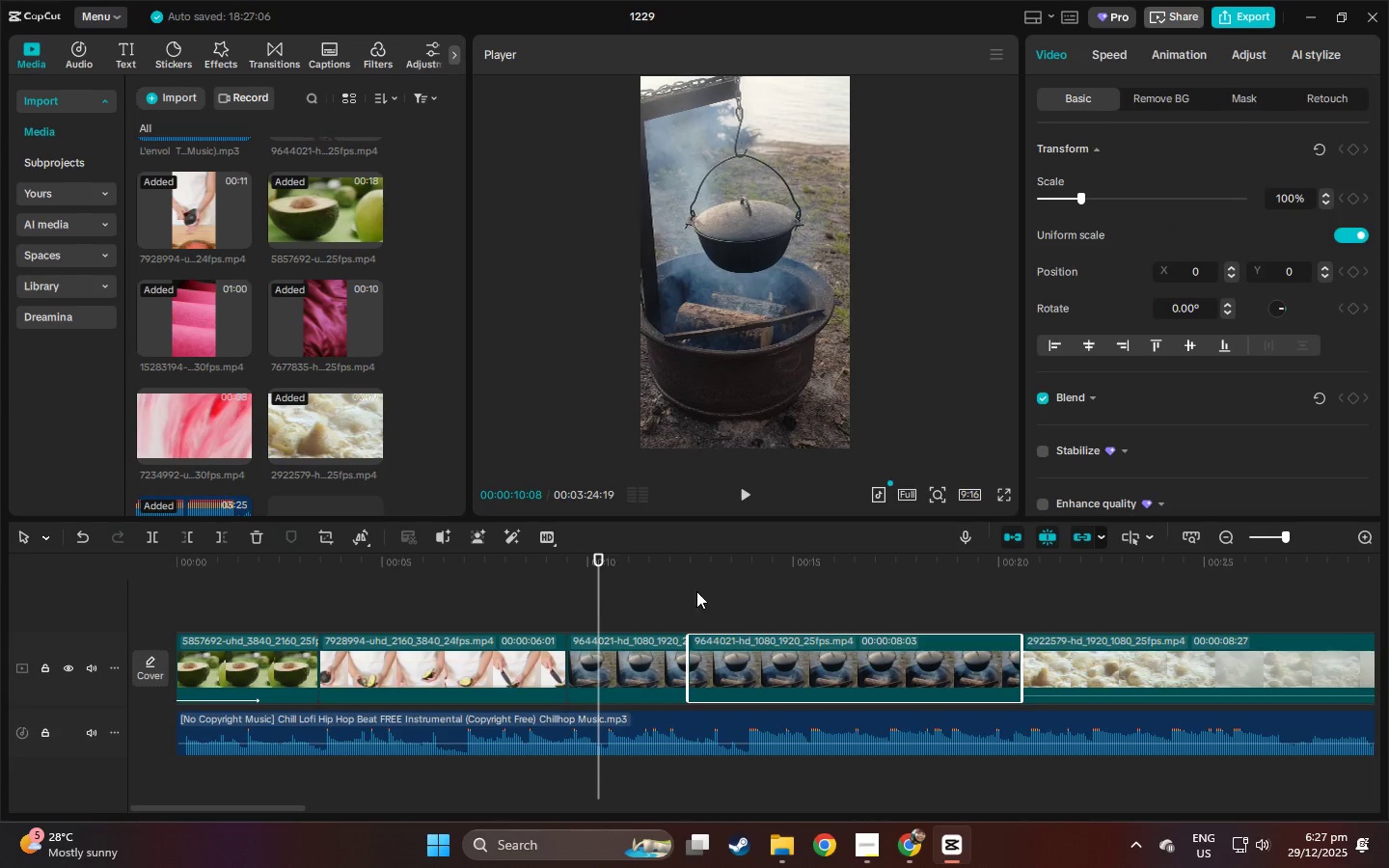 
key(Control+Z)
 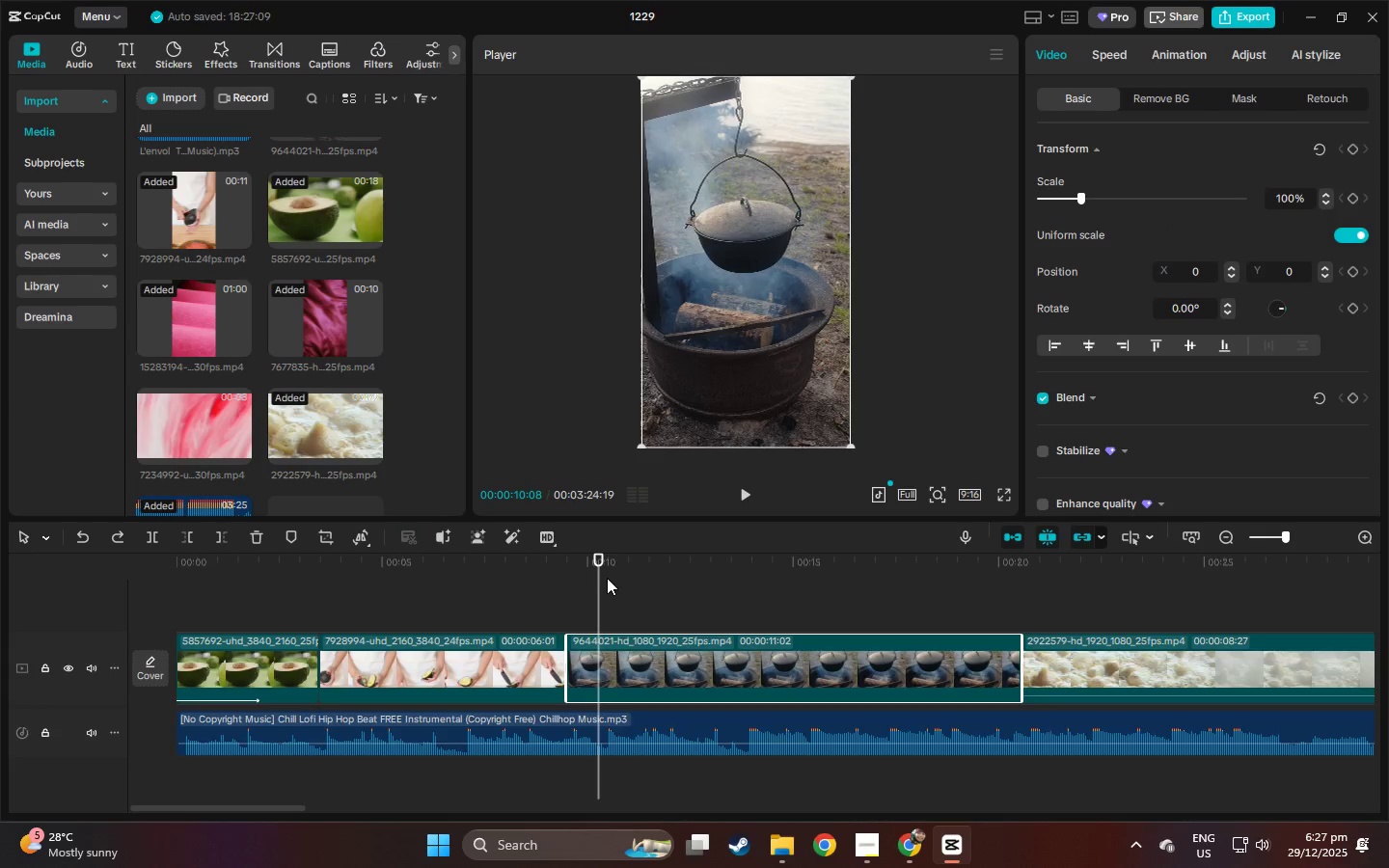 
left_click_drag(start_coordinate=[587, 575], to_coordinate=[563, 575])
 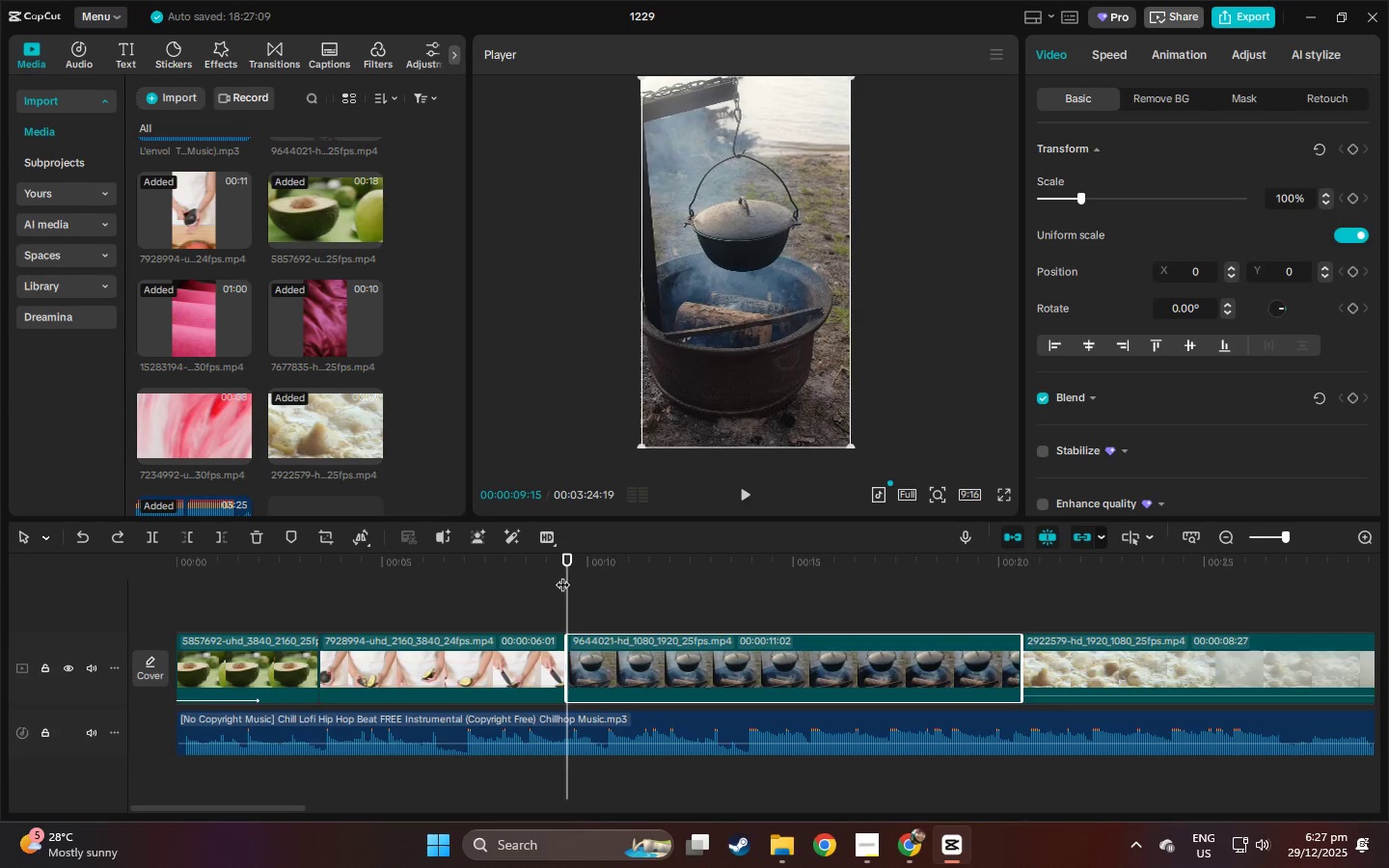 
key(Space)
 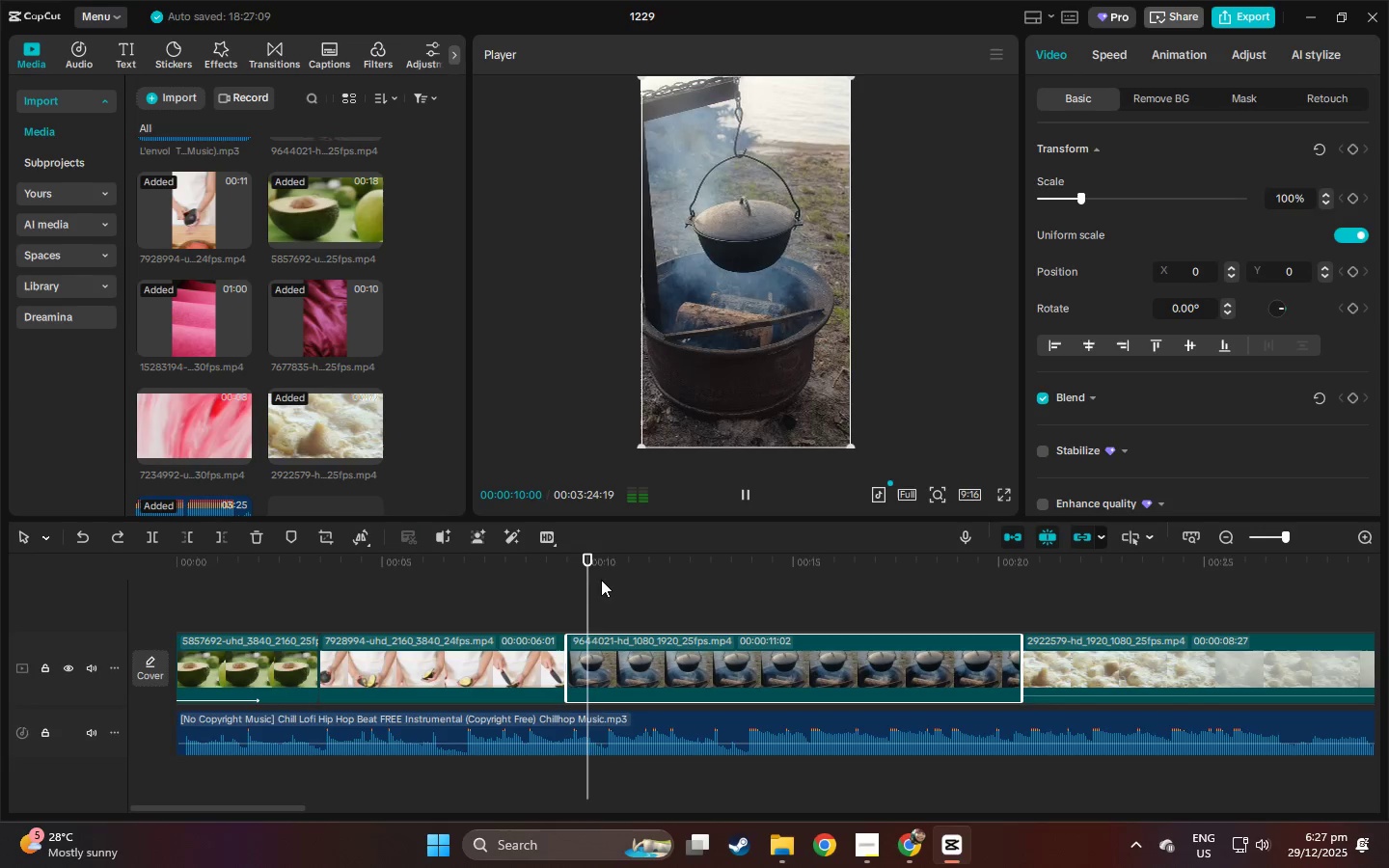 
key(Space)
 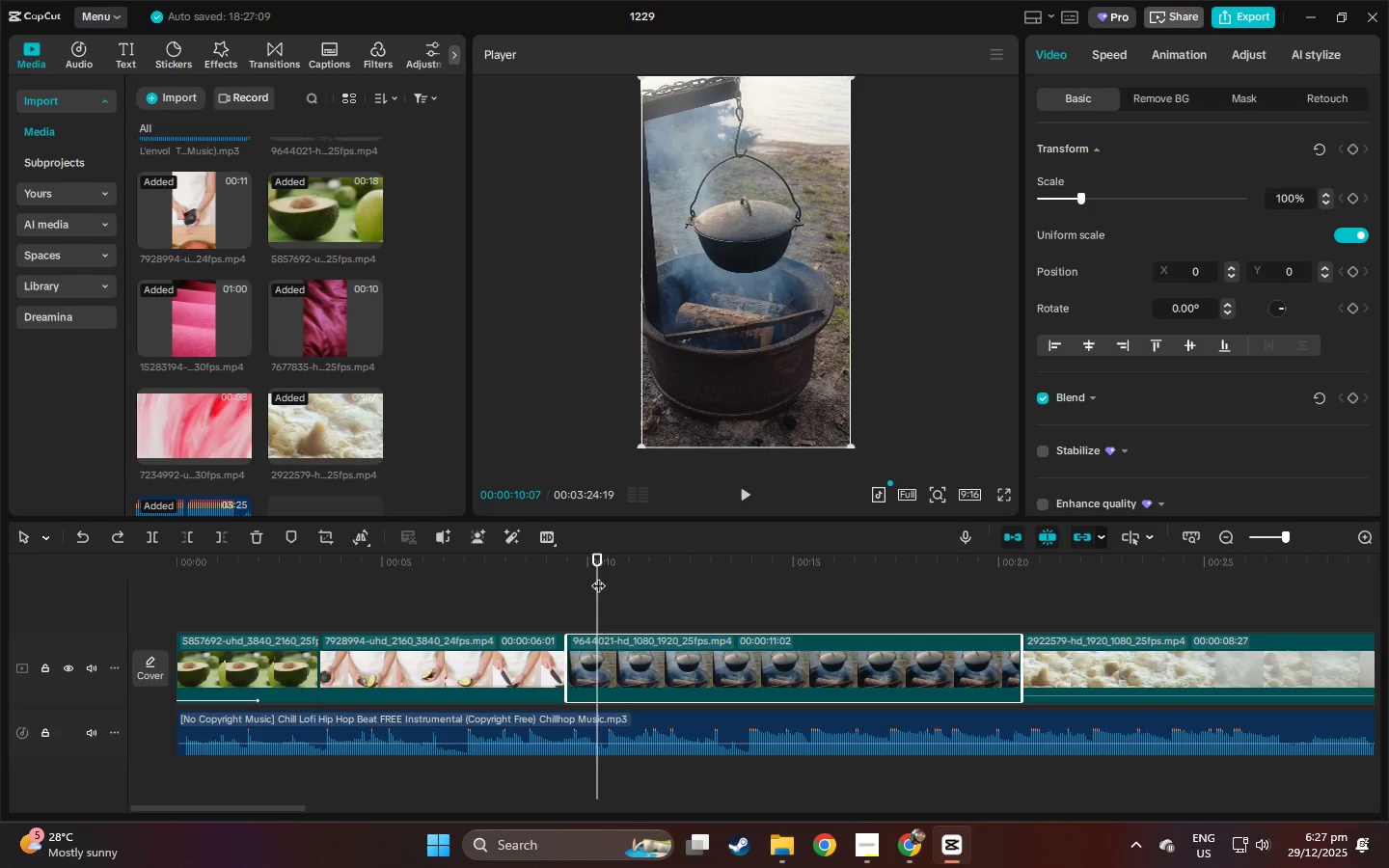 
key(Space)
 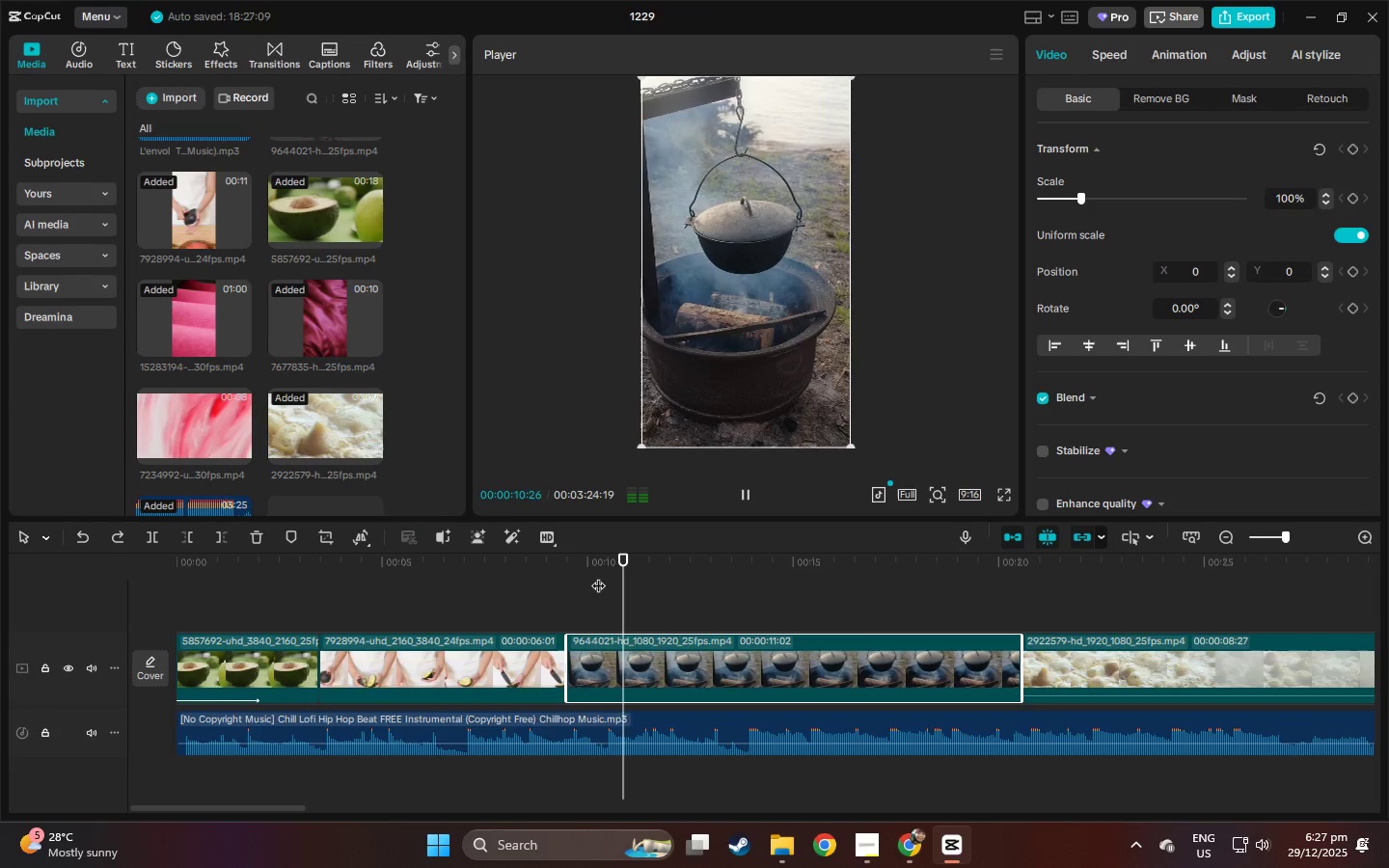 
key(Space)
 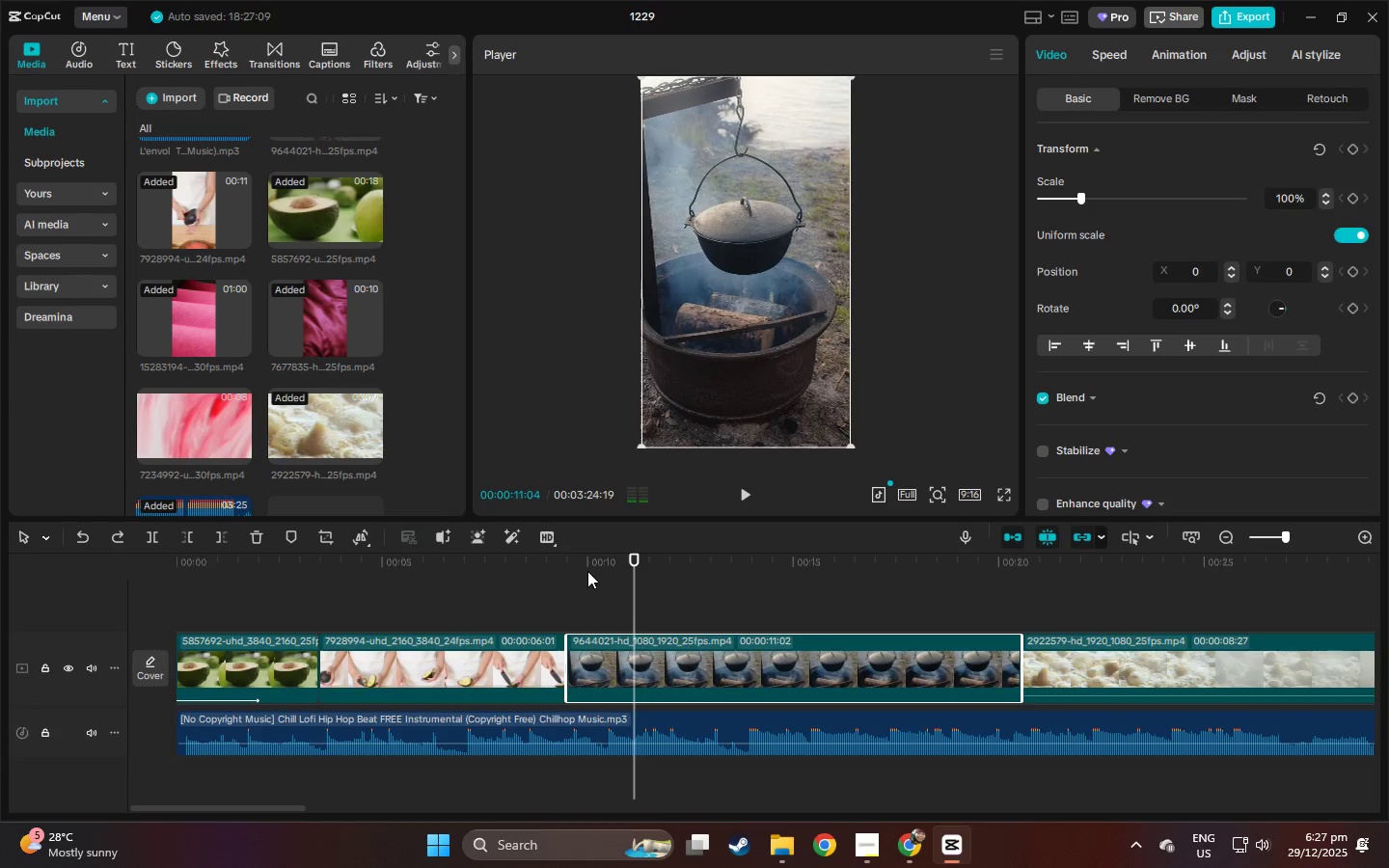 
left_click_drag(start_coordinate=[575, 568], to_coordinate=[619, 565])
 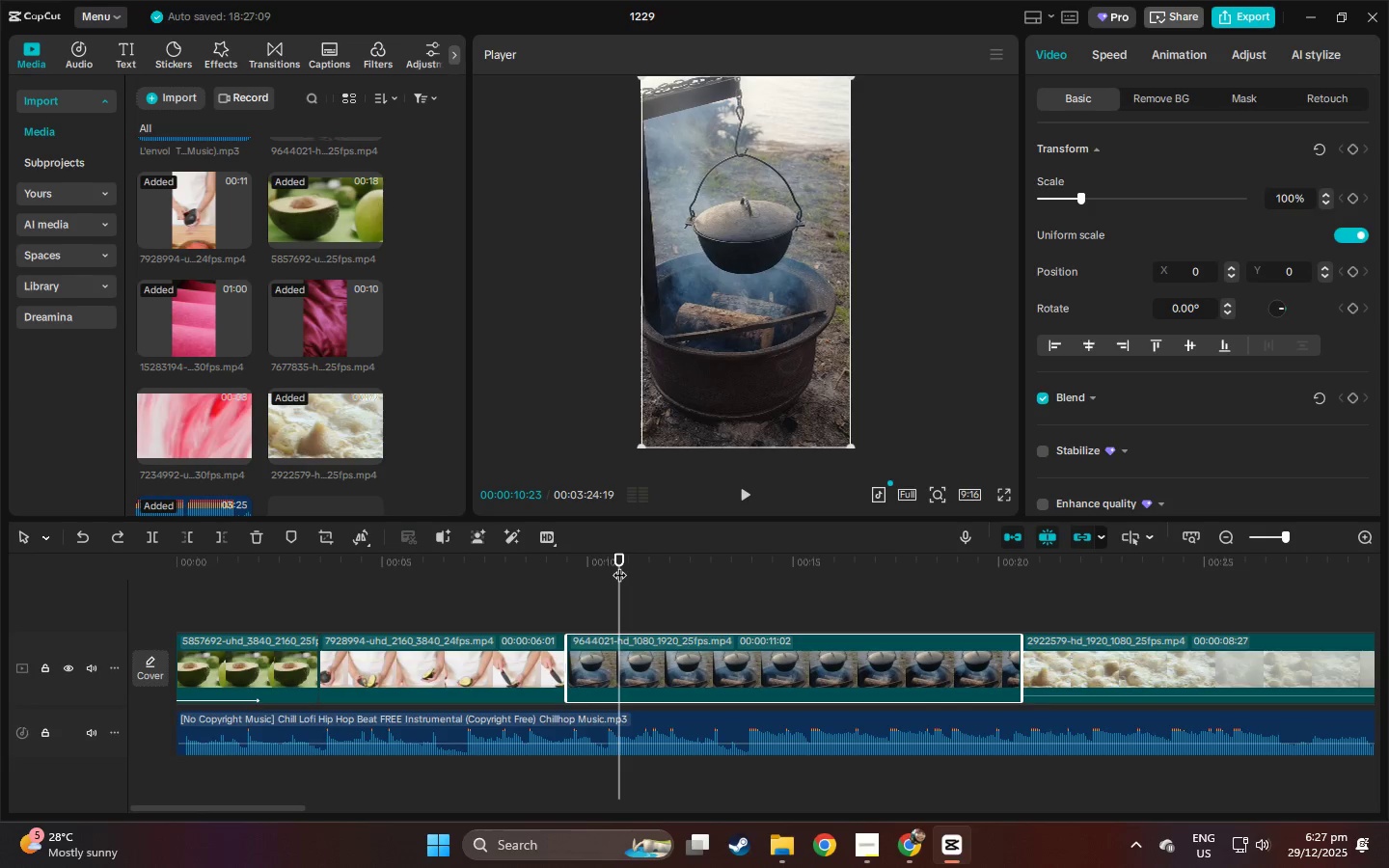 
key(Control+ControlLeft)
 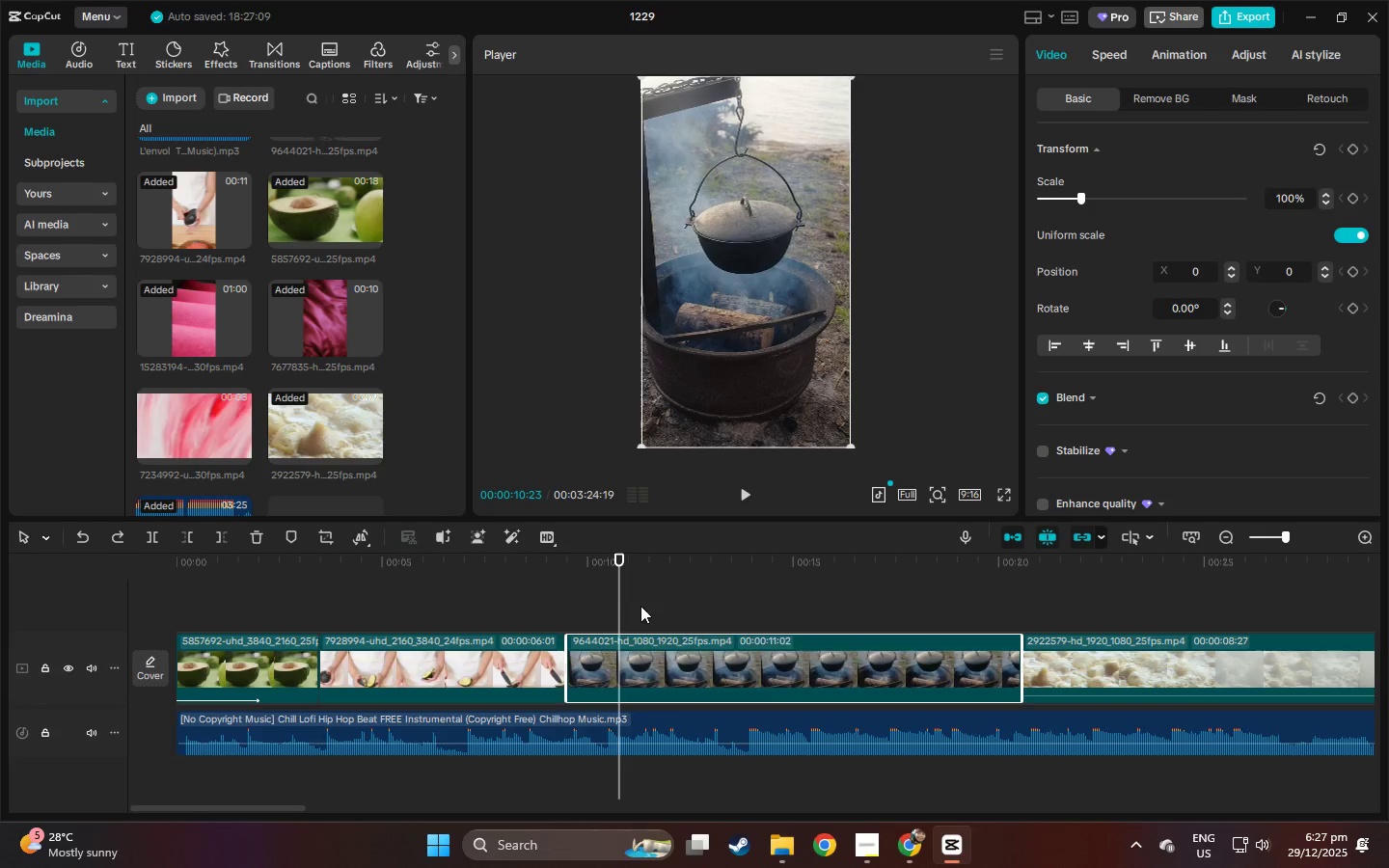 
key(Control+B)
 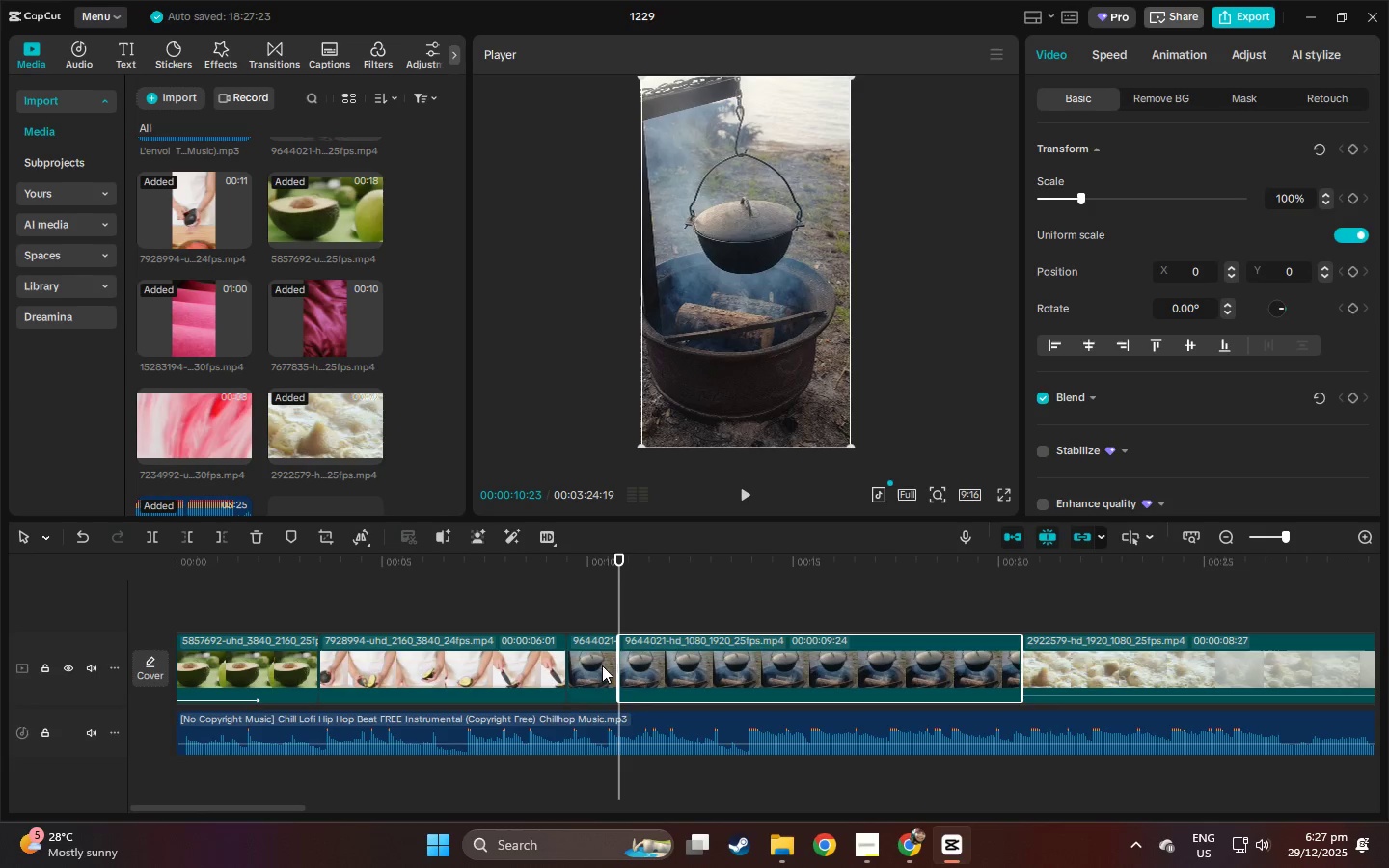 
left_click([586, 665])
 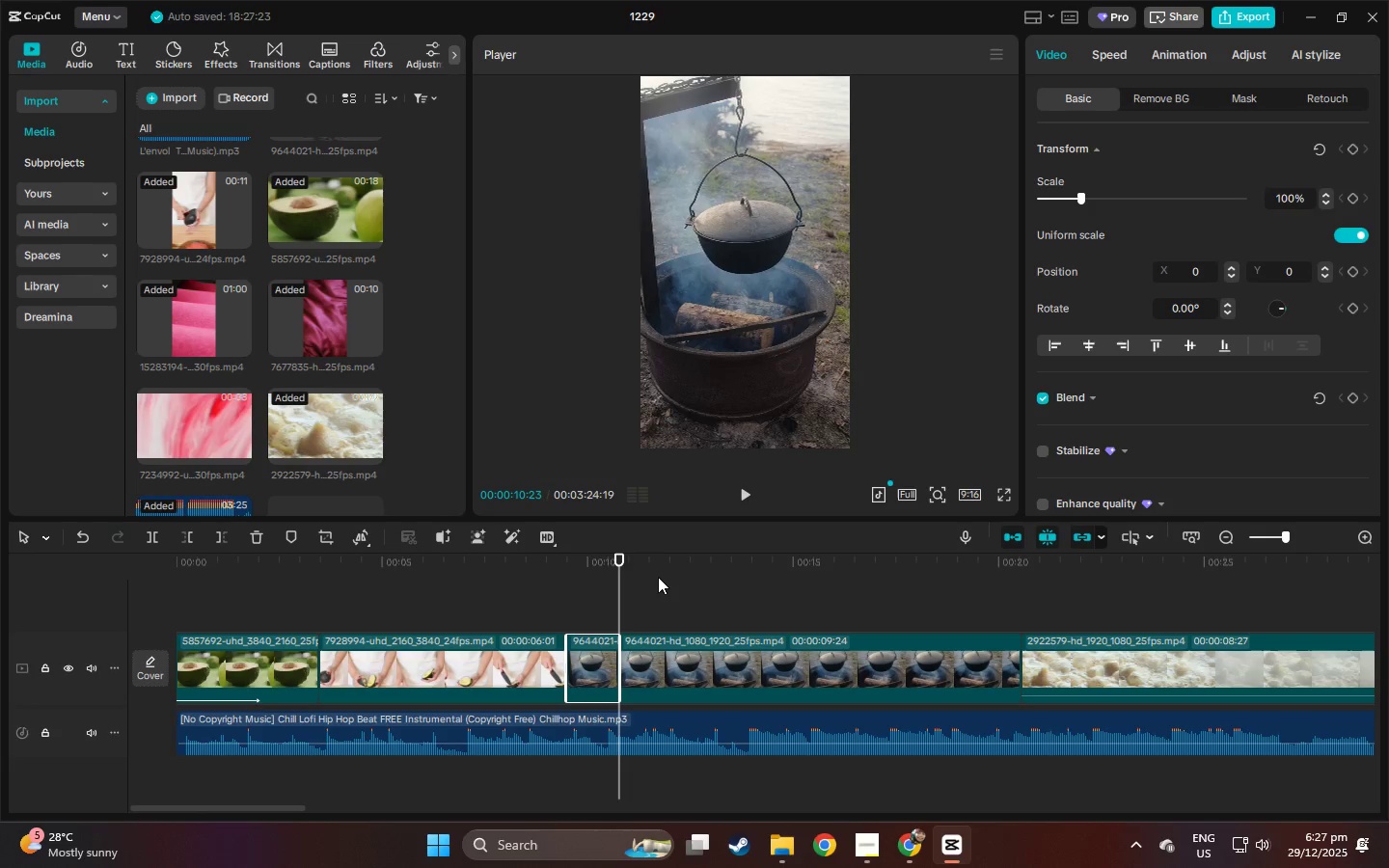 
left_click_drag(start_coordinate=[659, 567], to_coordinate=[664, 565])
 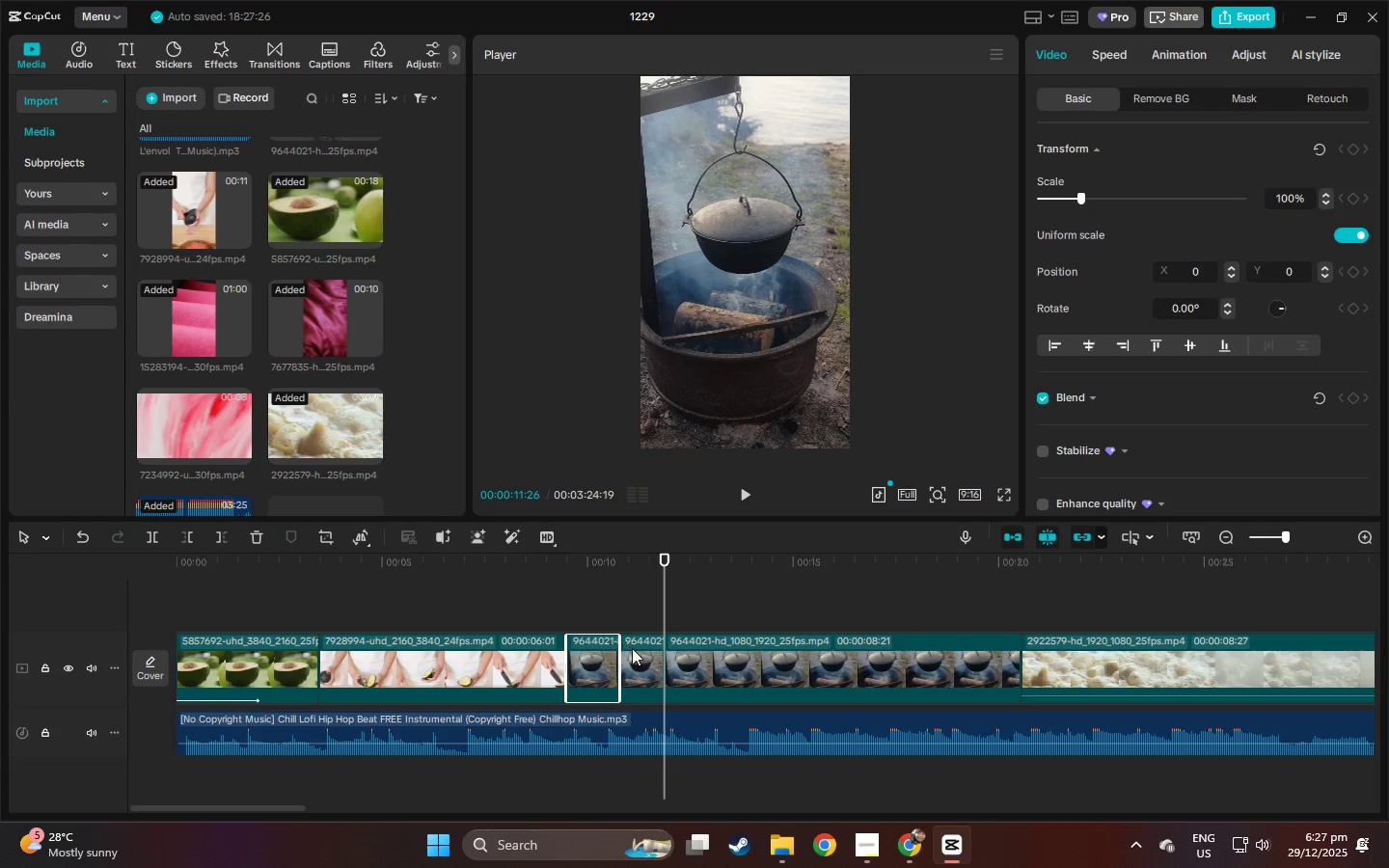 
key(Control+ControlLeft)
 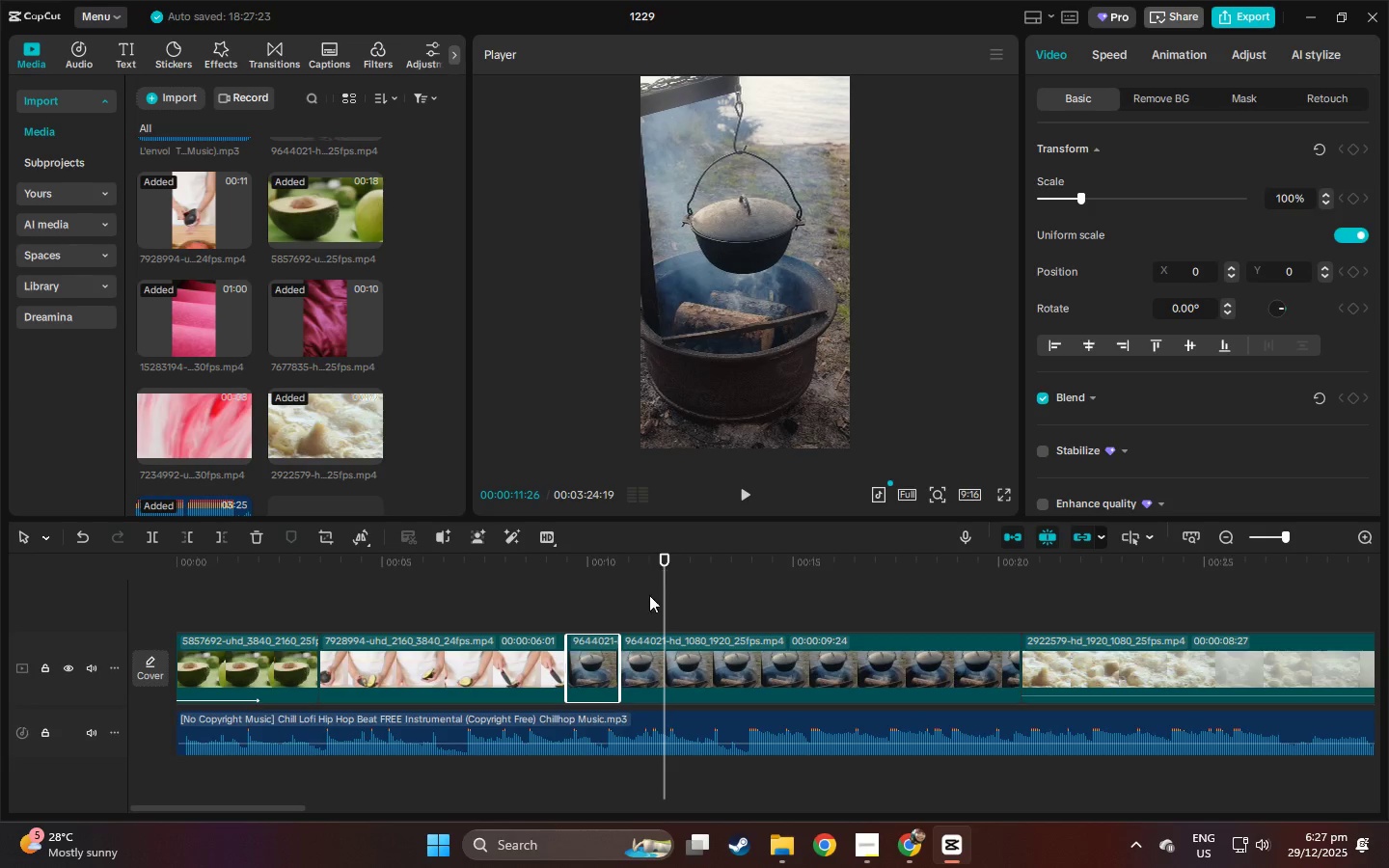 
key(Control+B)
 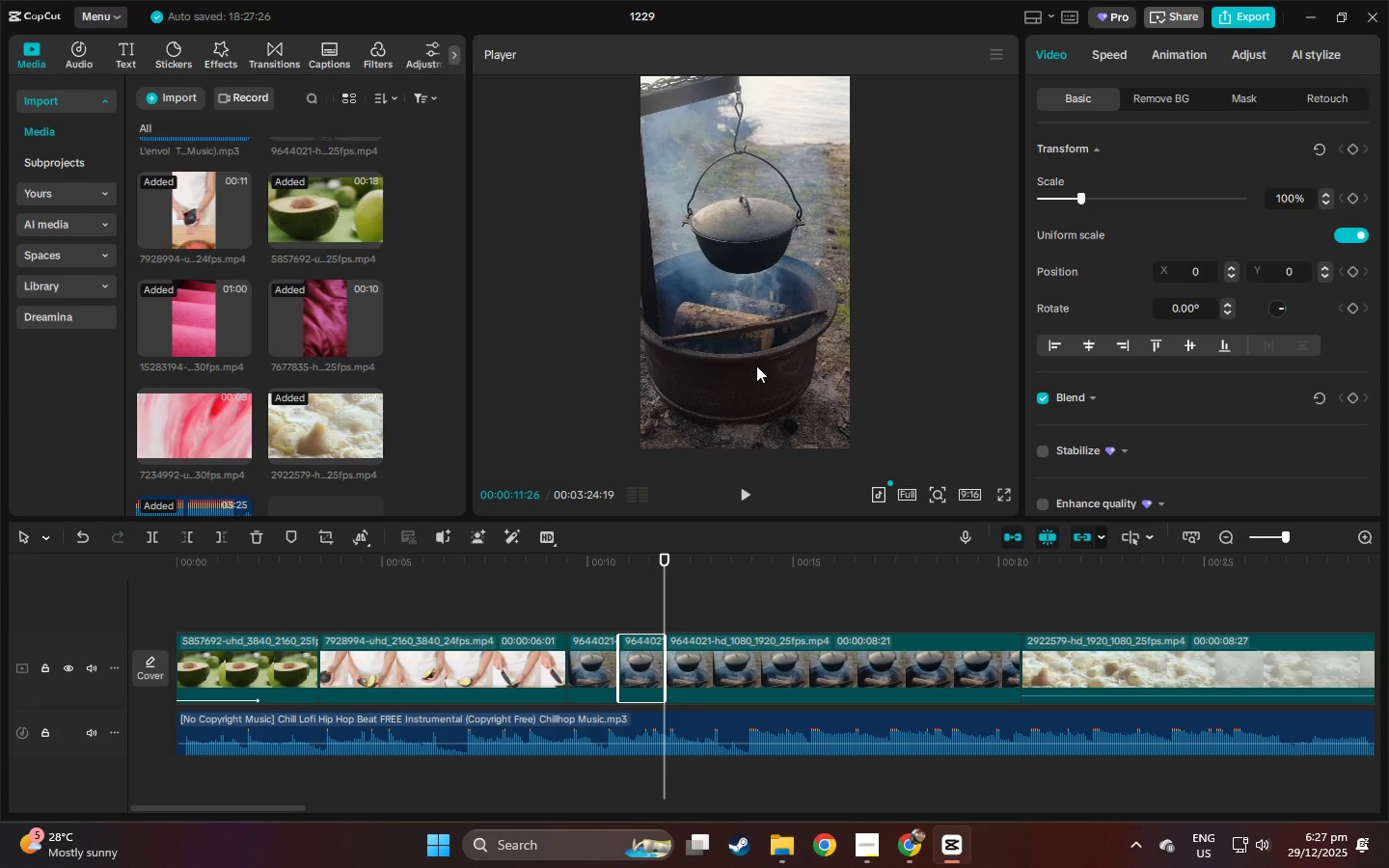 
right_click([768, 283])
 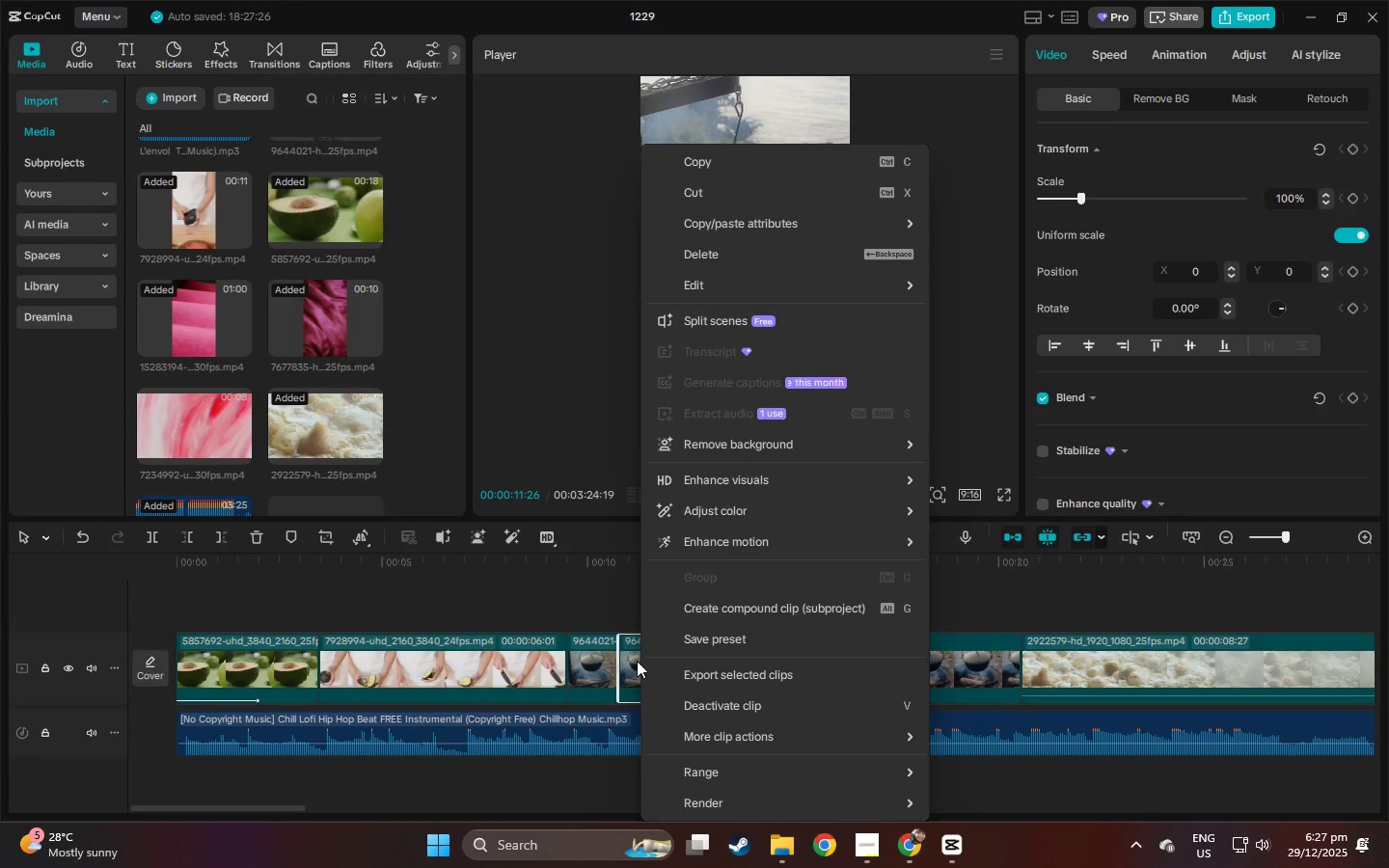 
mouse_move([783, 399])
 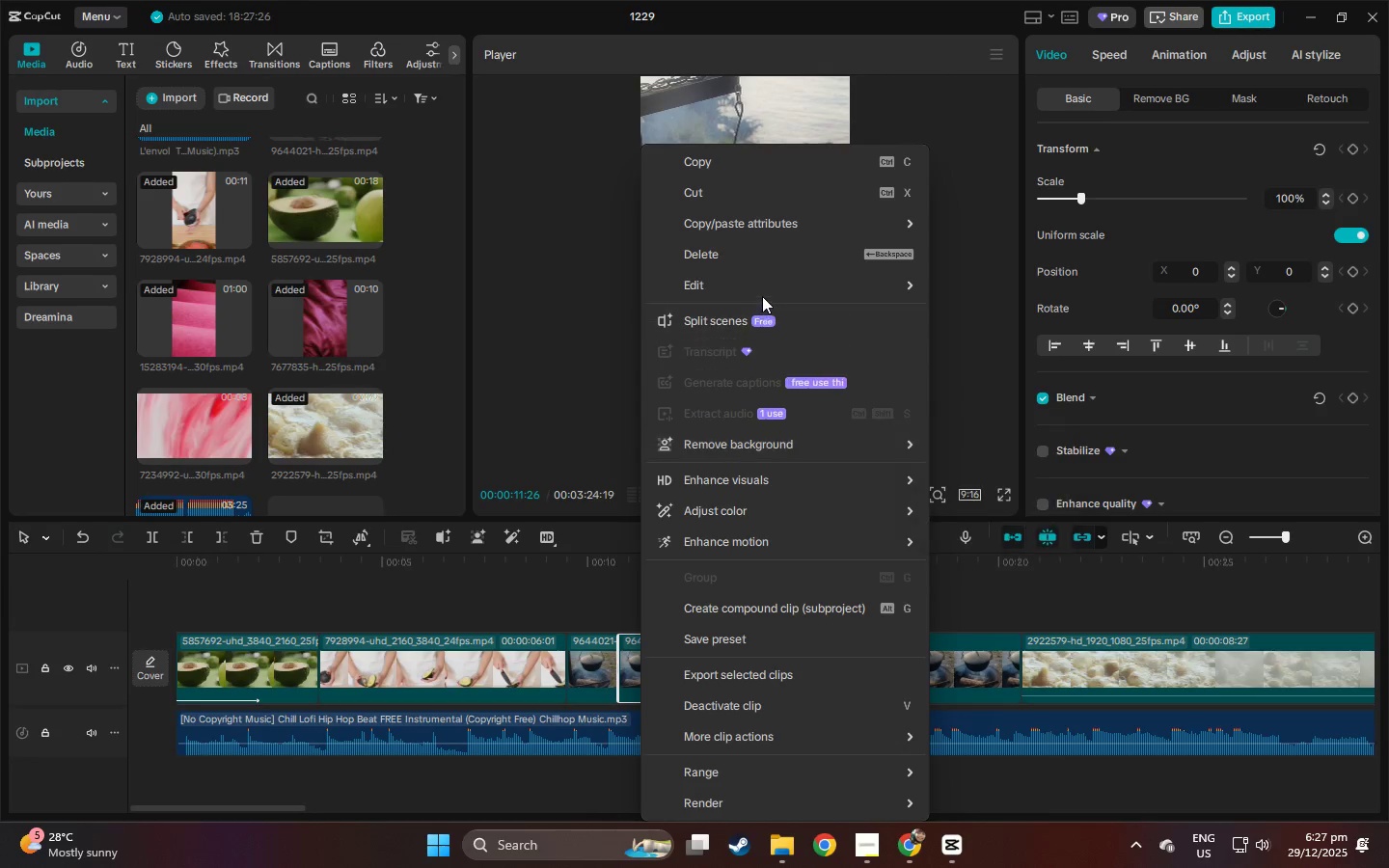 
left_click([762, 293])
 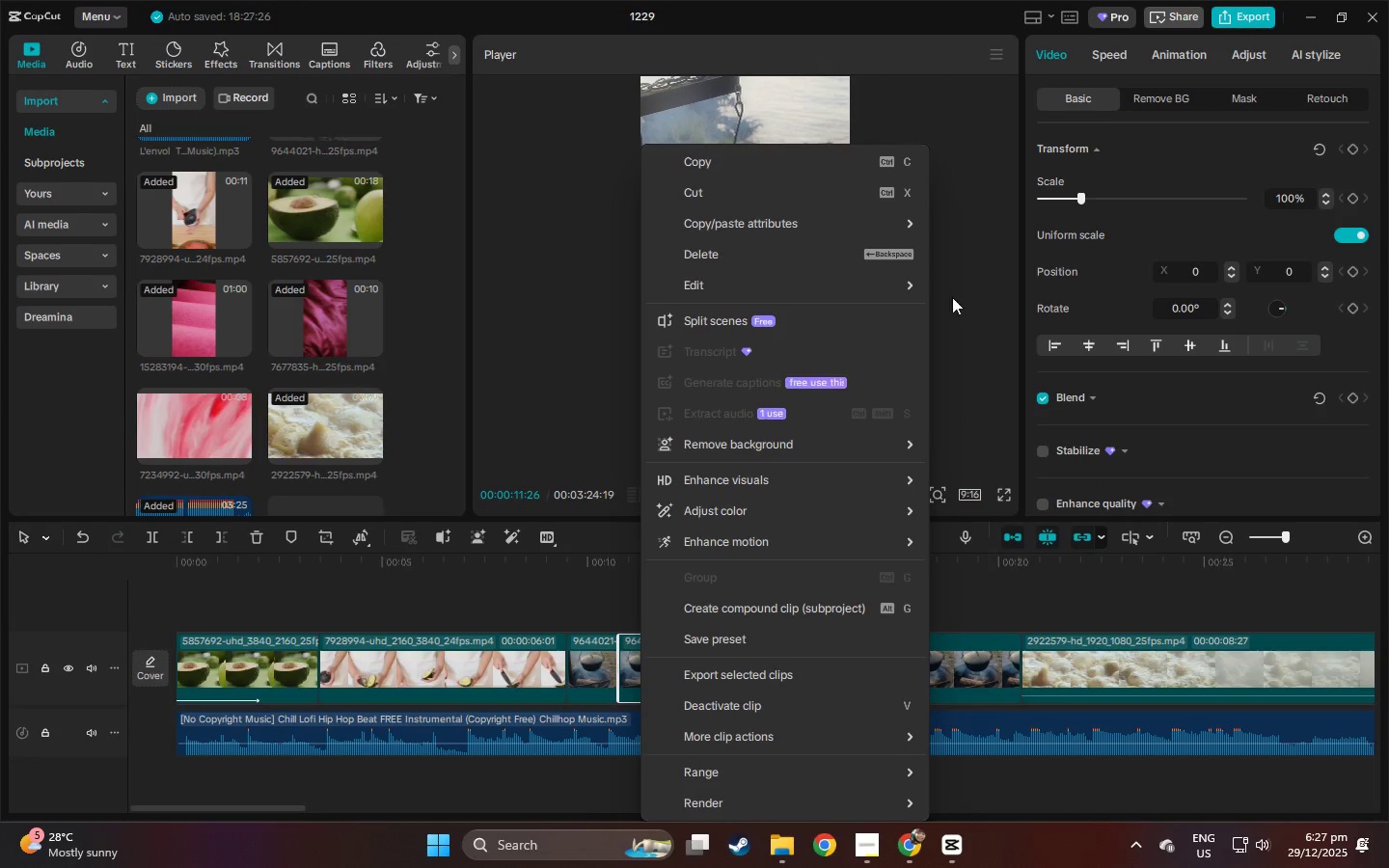 
left_click([912, 297])
 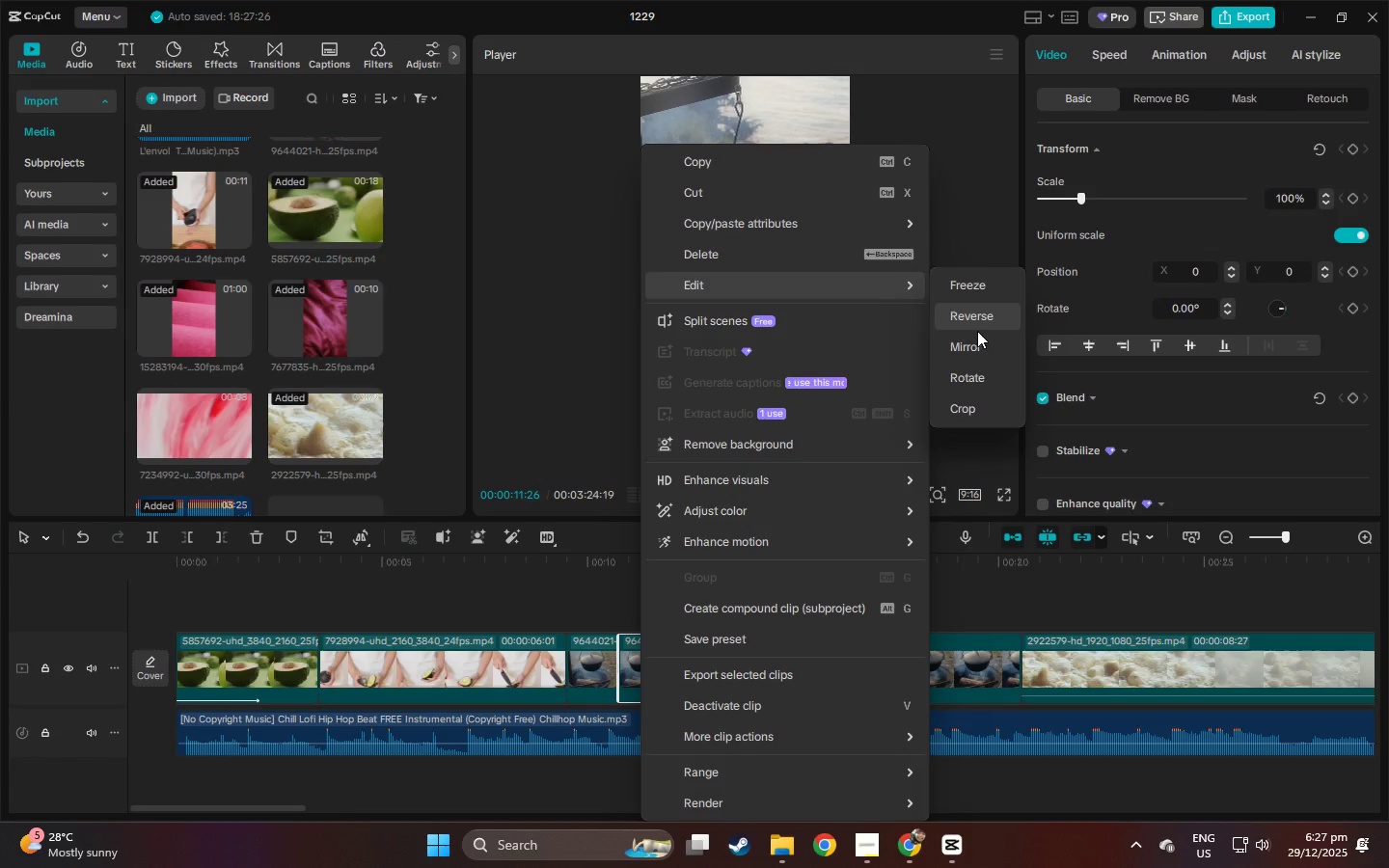 
left_click([975, 326])
 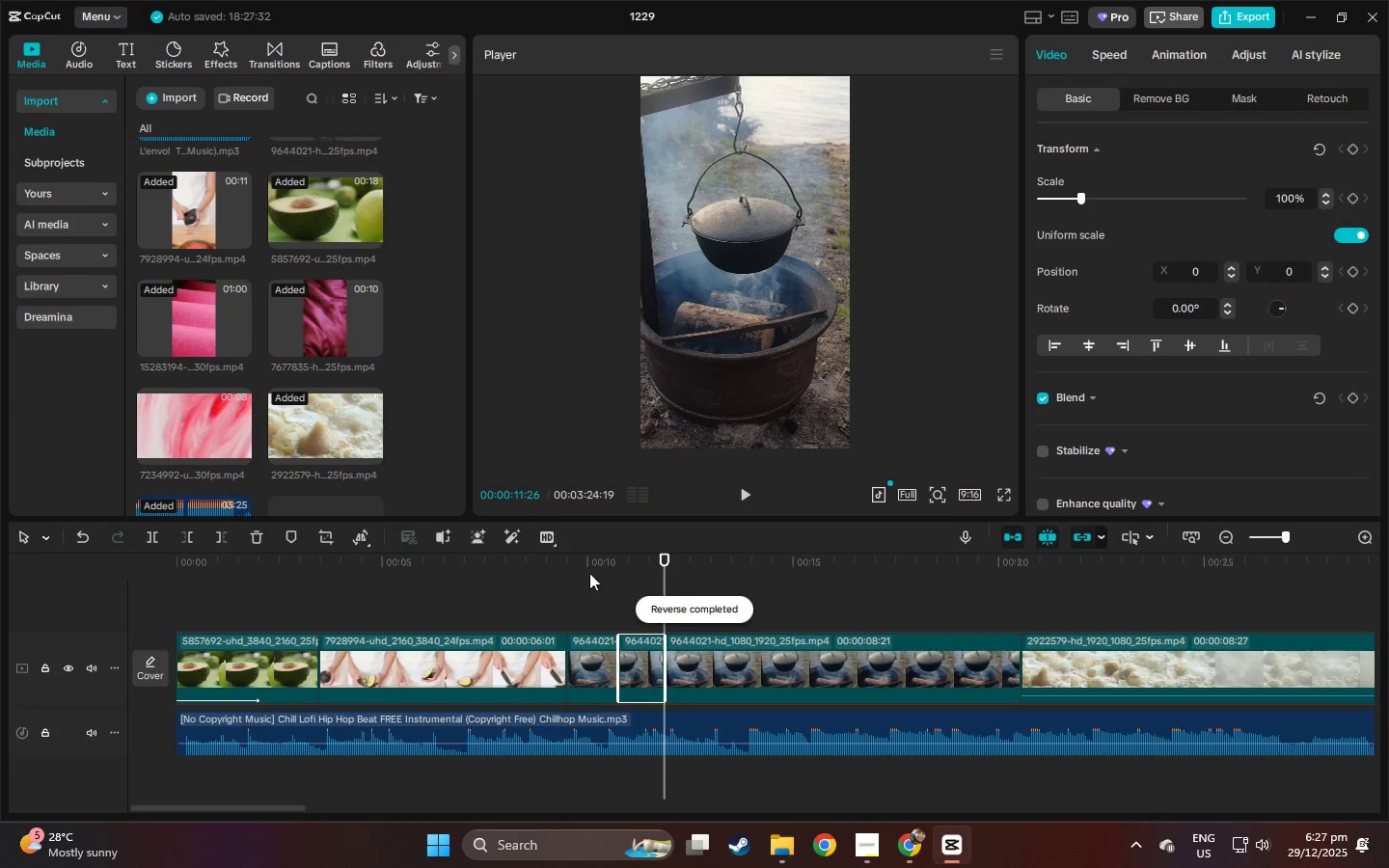 
left_click_drag(start_coordinate=[556, 557], to_coordinate=[545, 555])
 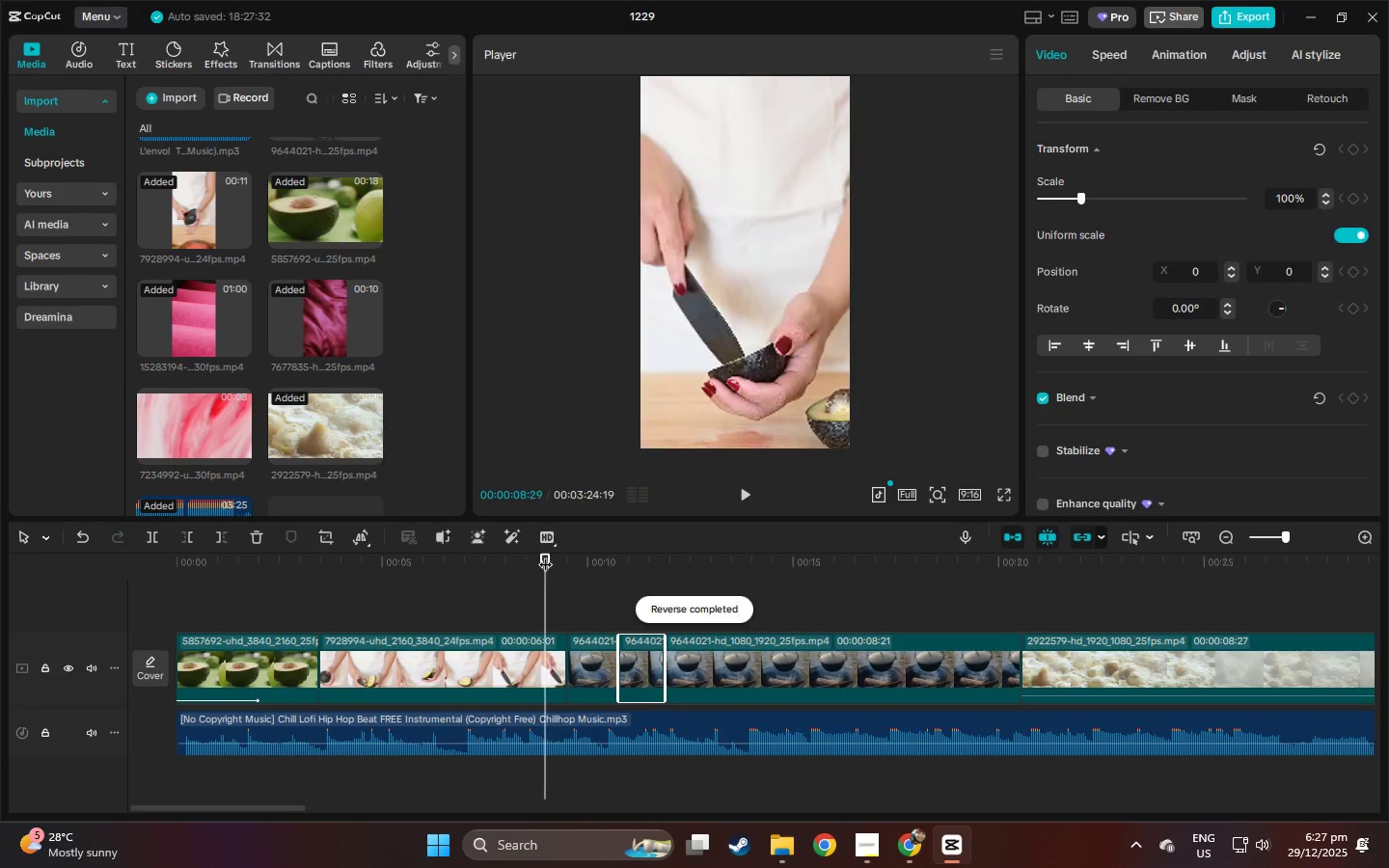 
key(Space)
 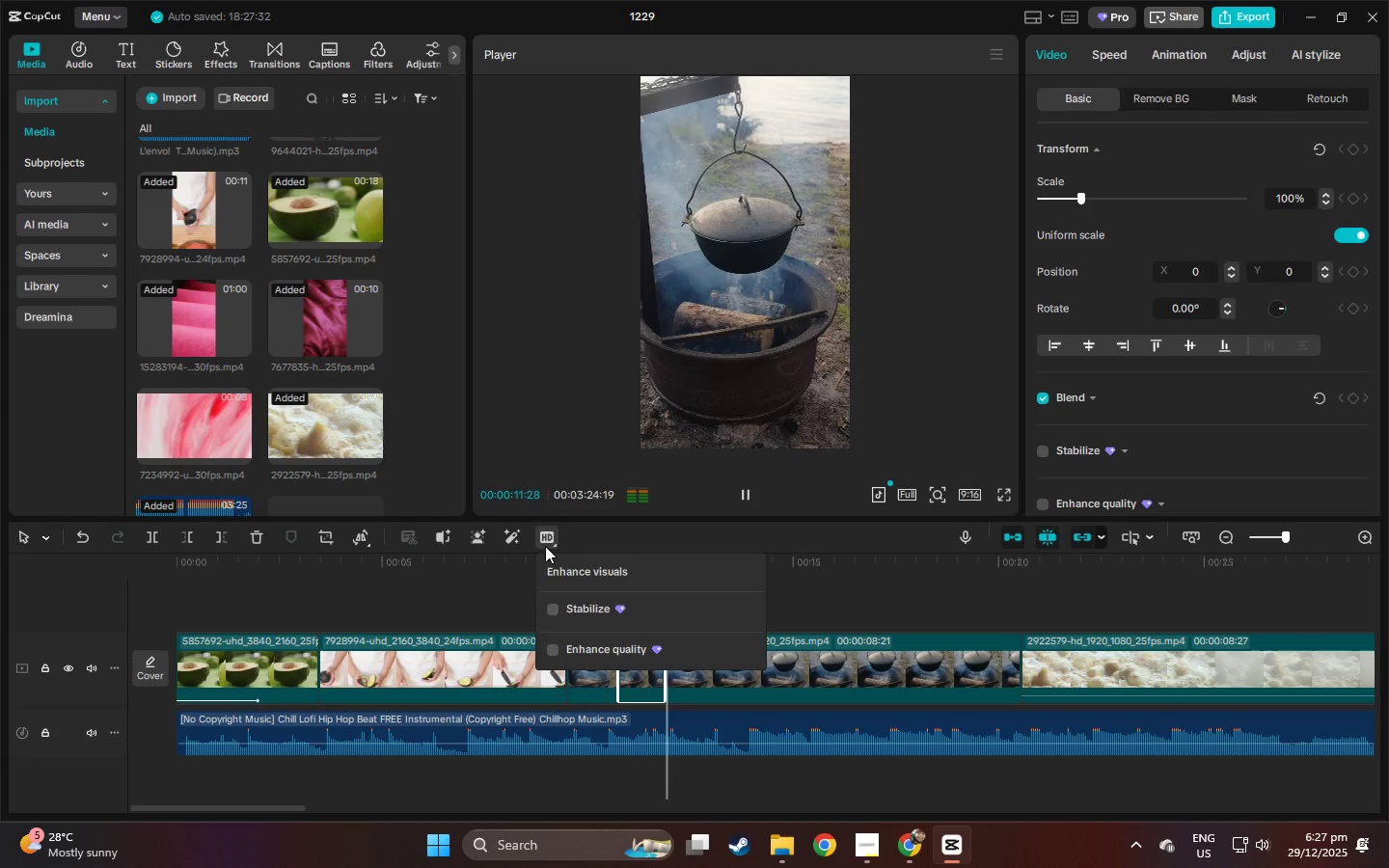 
key(Space)
 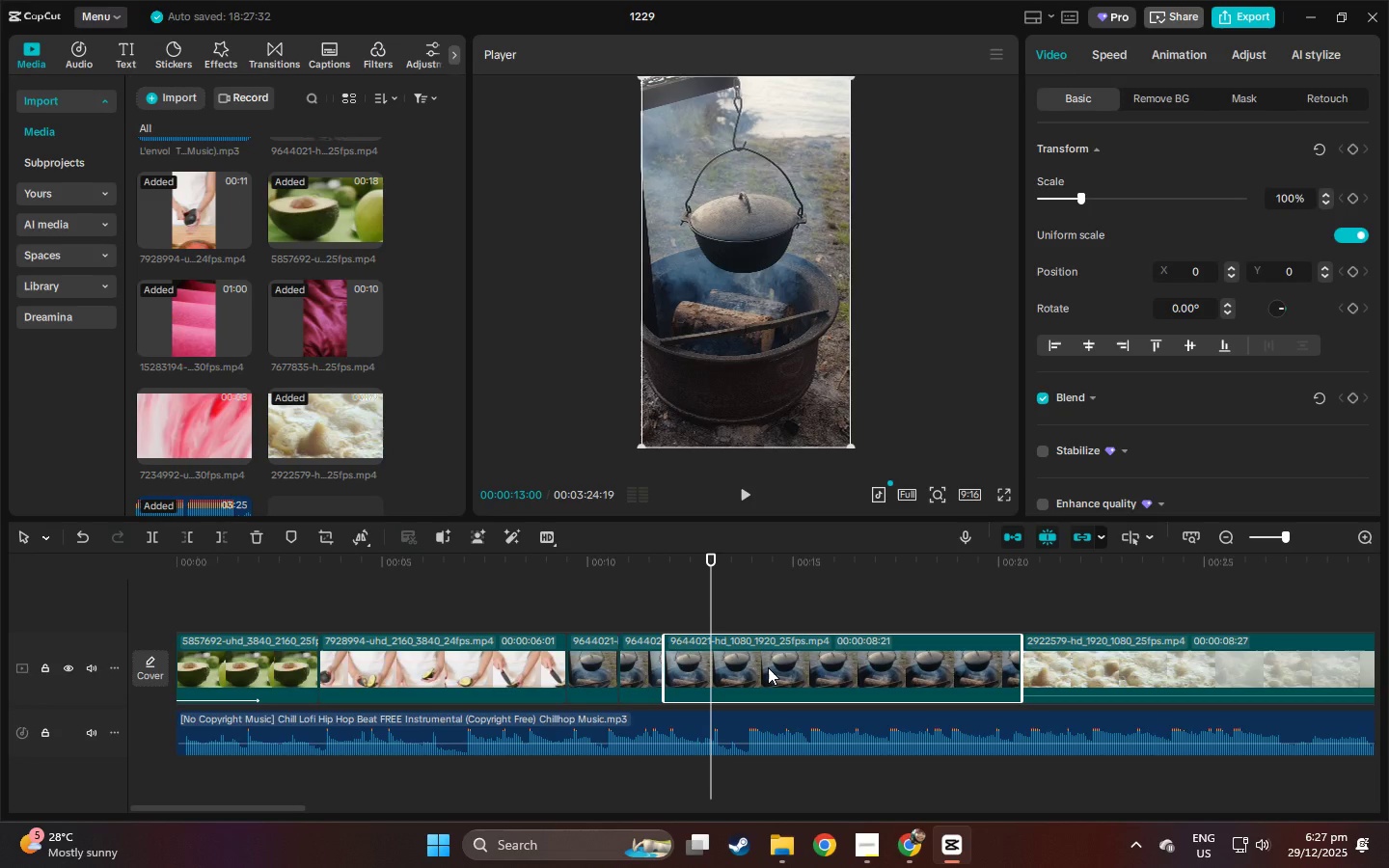 
key(Delete)
 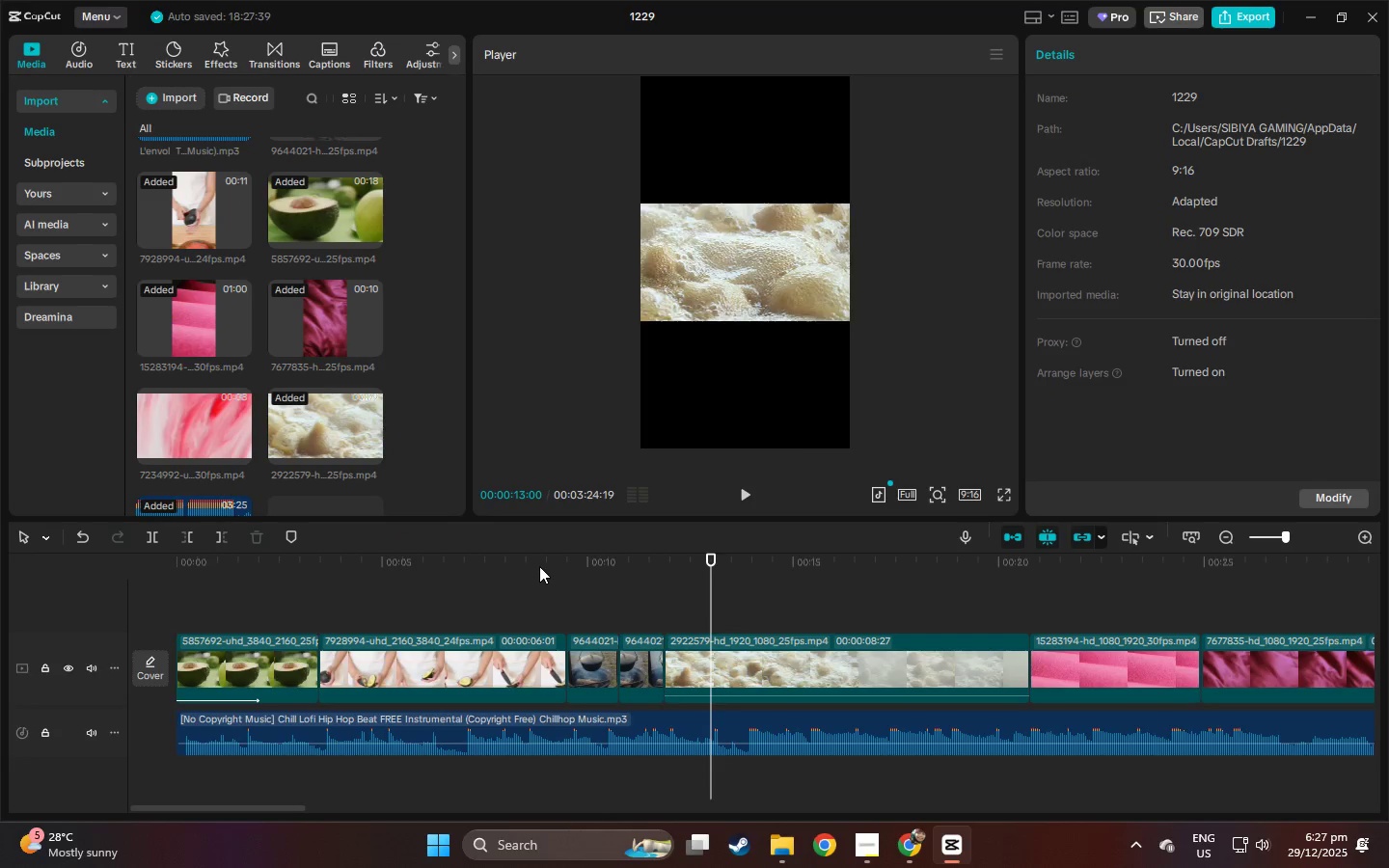 
left_click([539, 566])
 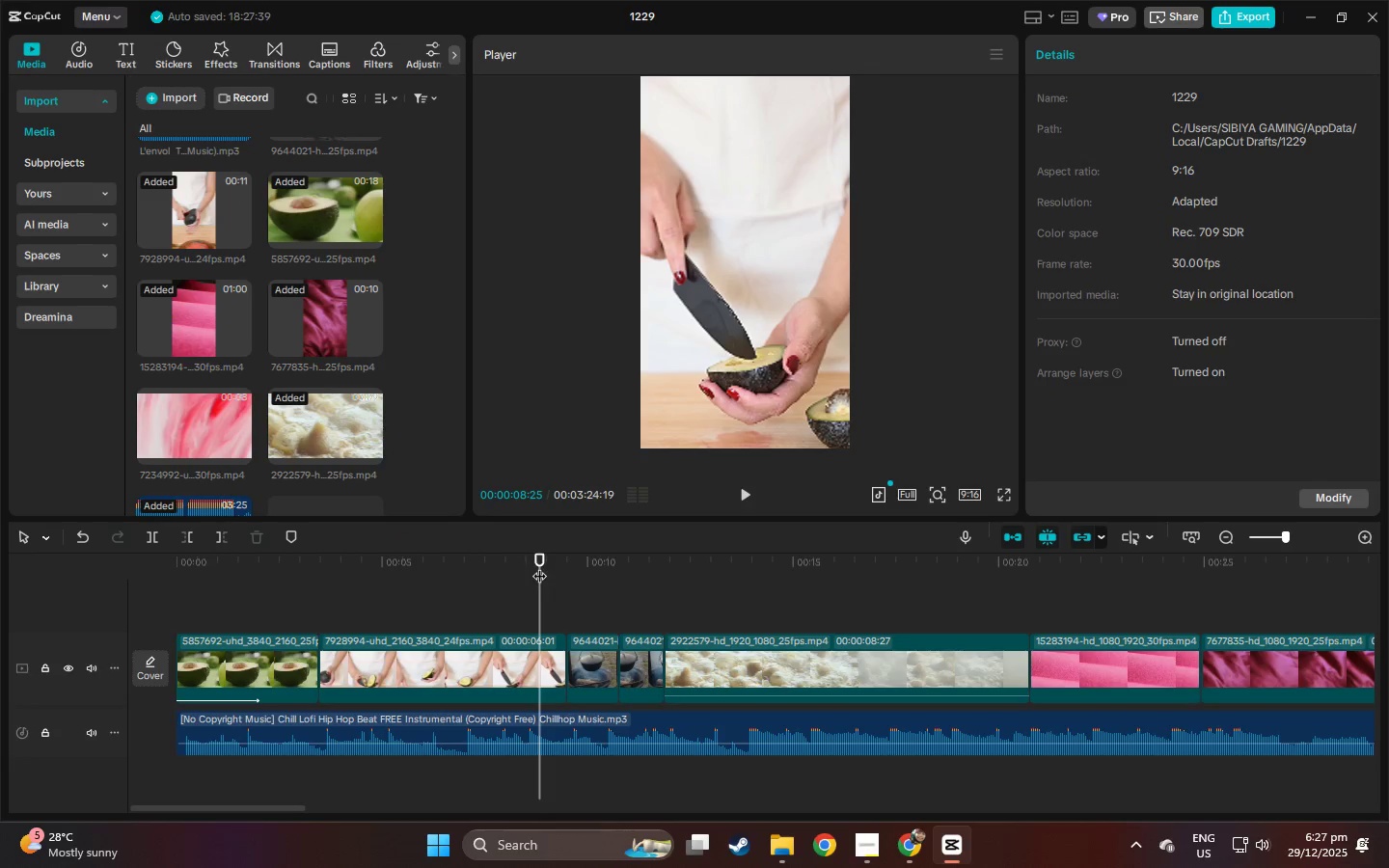 
key(Space)
 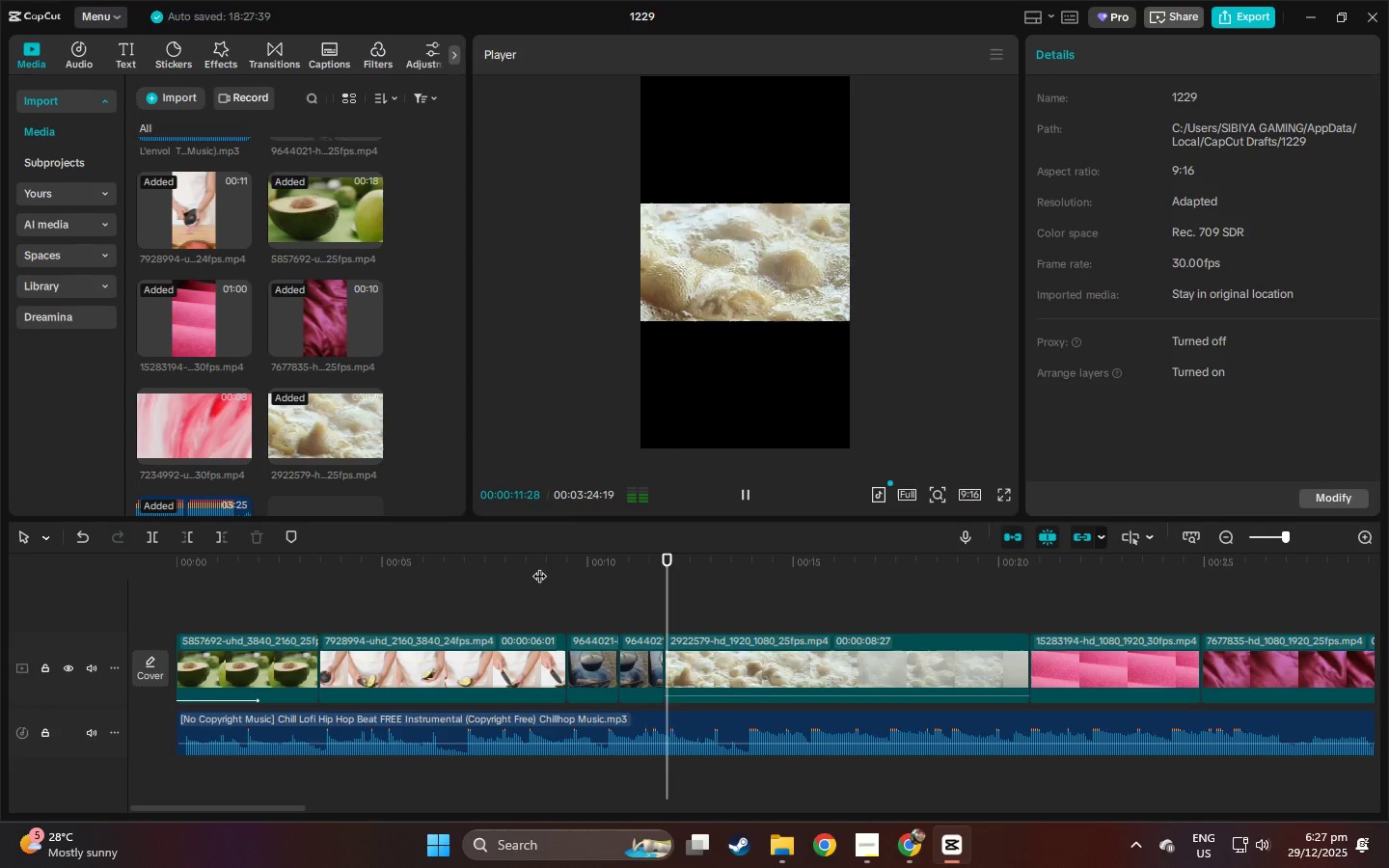 
left_click([743, 263])
 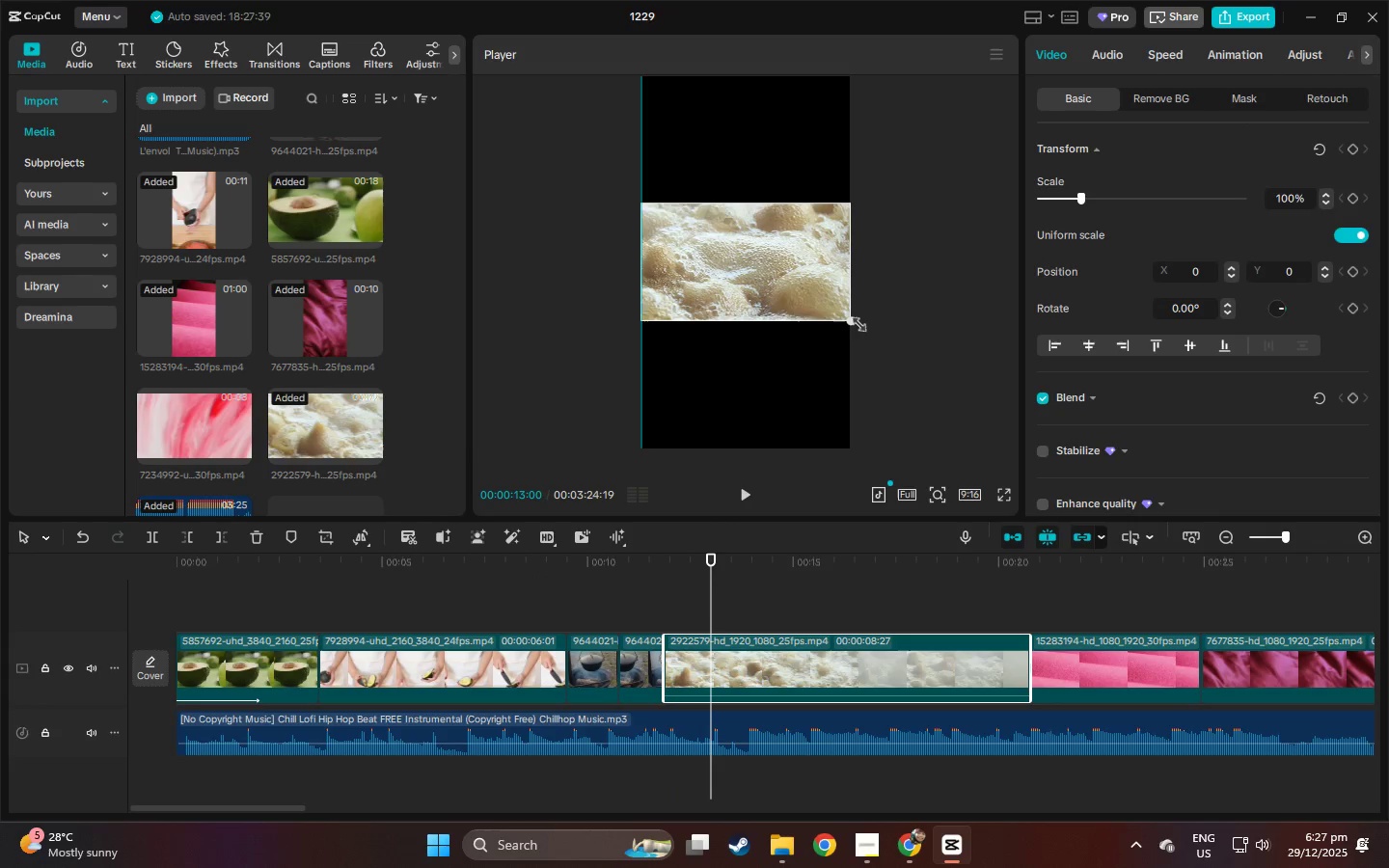 
left_click_drag(start_coordinate=[839, 321], to_coordinate=[785, 293])
 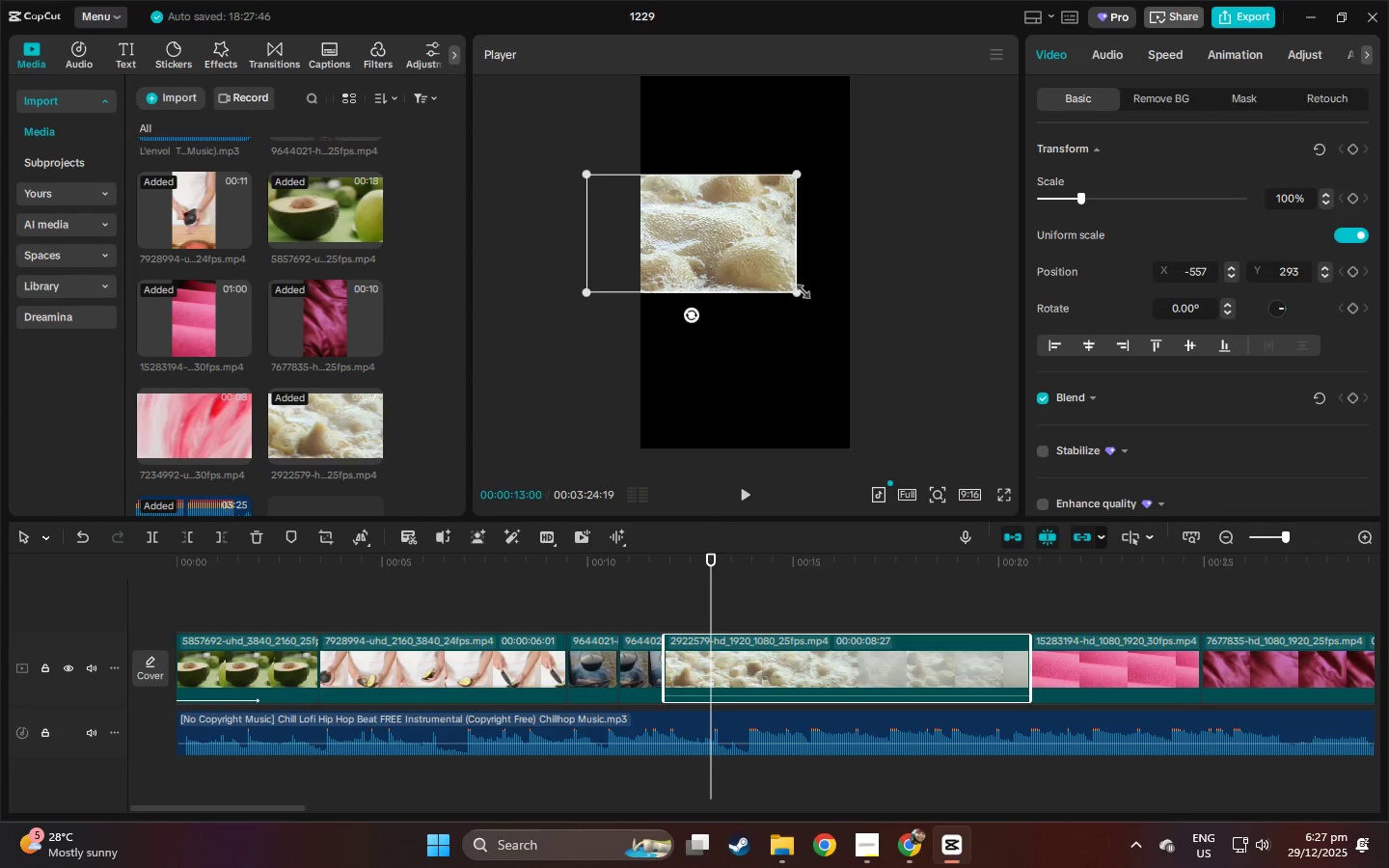 
left_click_drag(start_coordinate=[794, 288], to_coordinate=[1038, 499])
 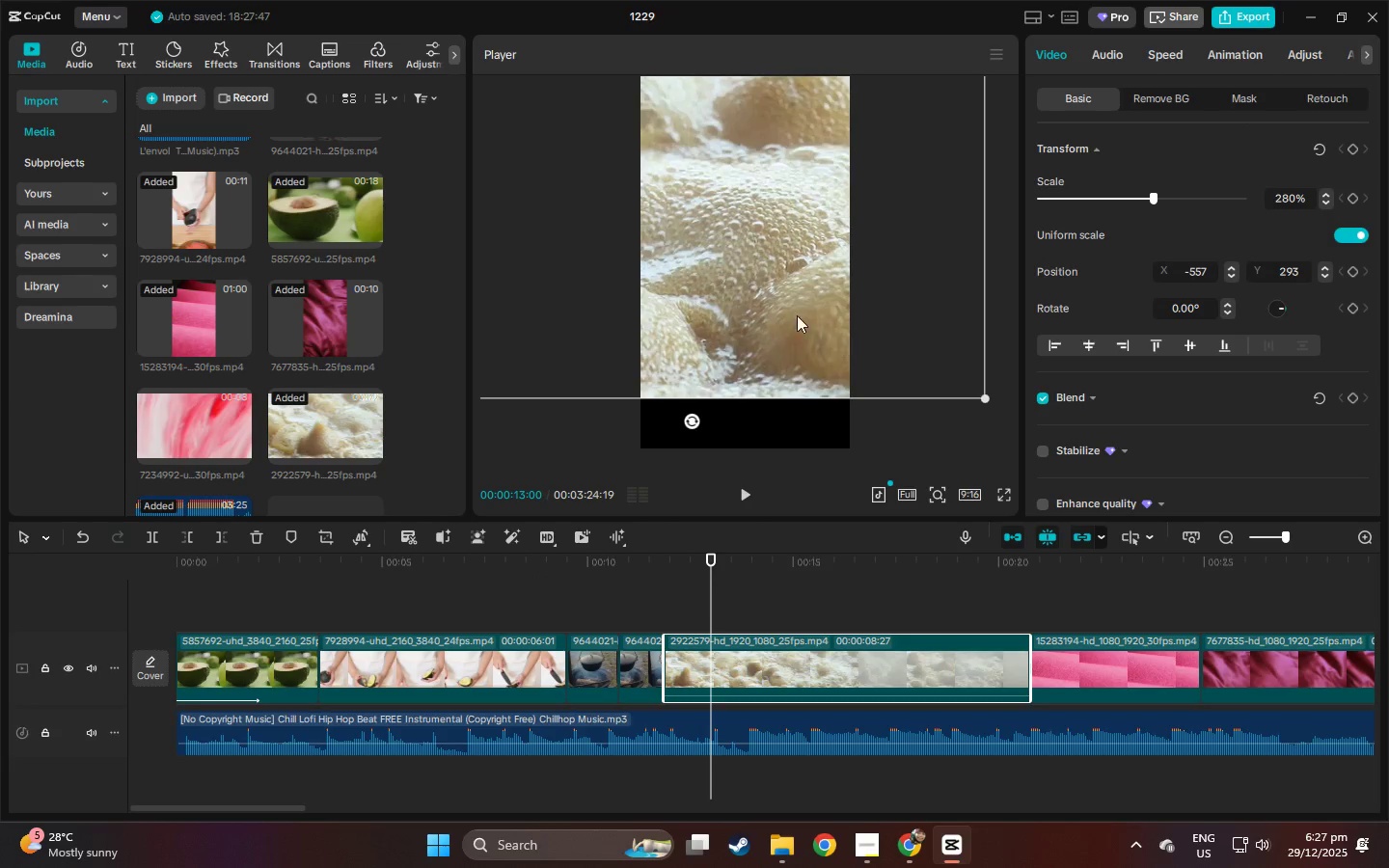 
left_click_drag(start_coordinate=[797, 315], to_coordinate=[697, 297])
 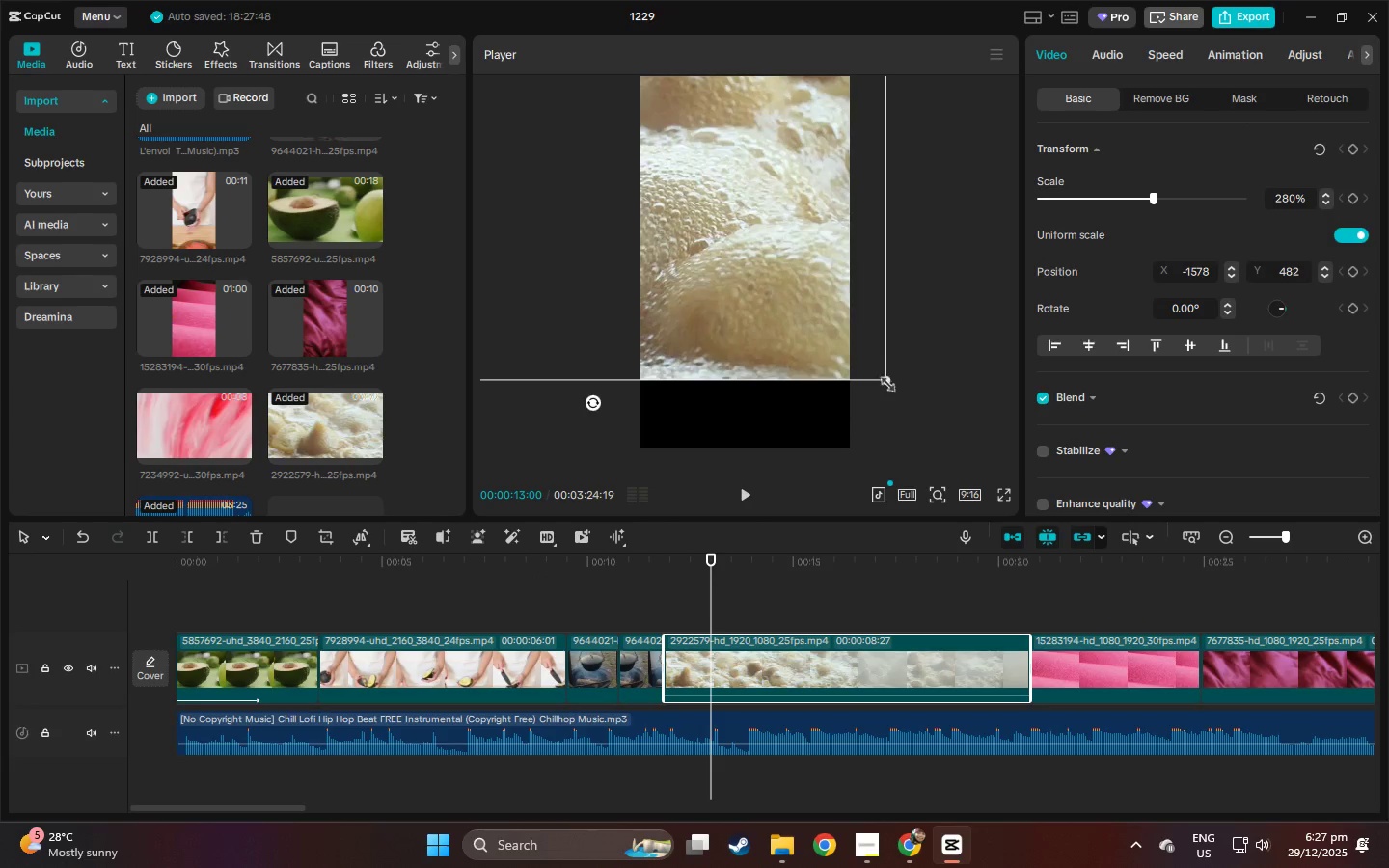 
left_click_drag(start_coordinate=[884, 379], to_coordinate=[930, 424])
 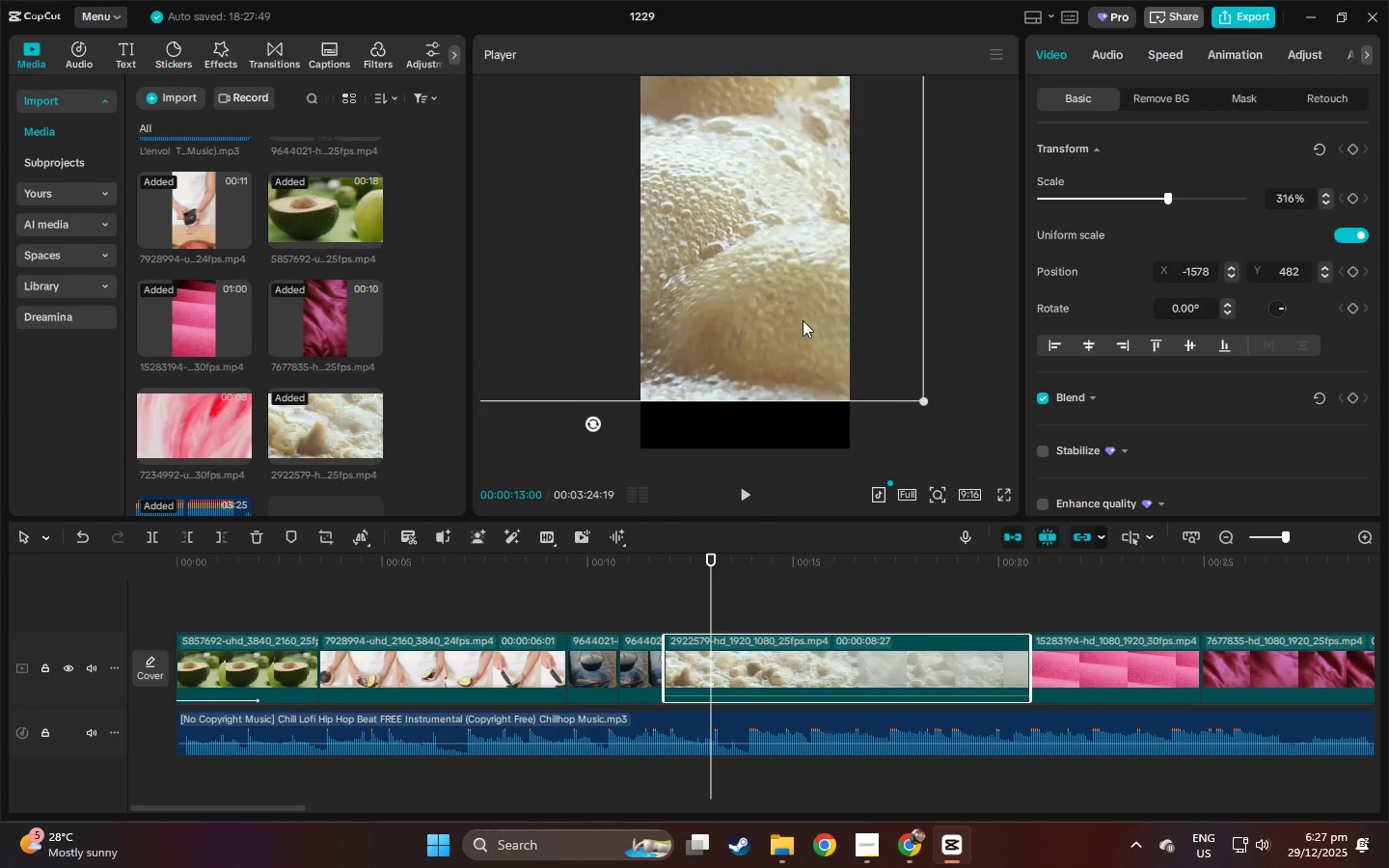 
left_click_drag(start_coordinate=[749, 298], to_coordinate=[876, 345])
 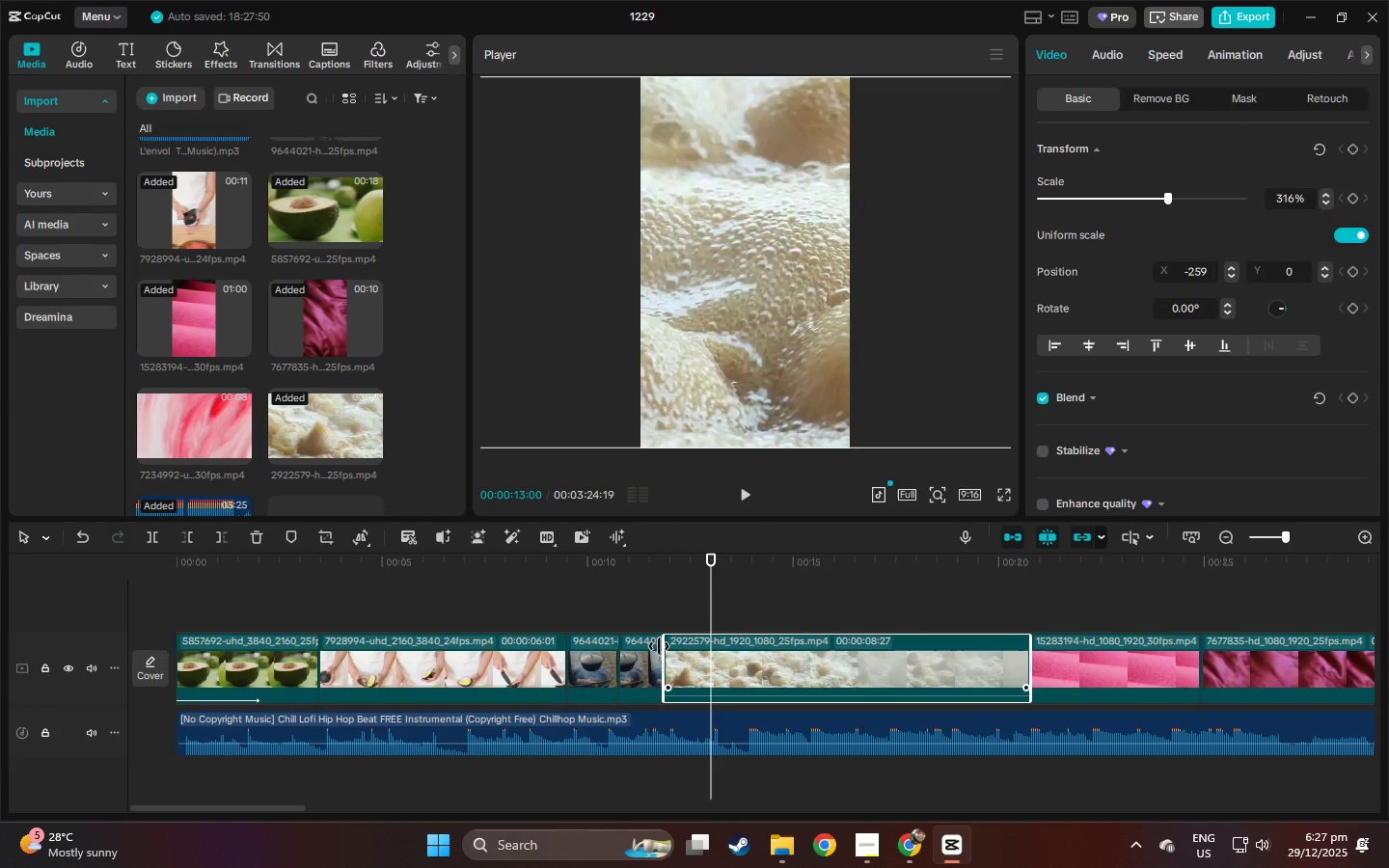 
key(Space)
 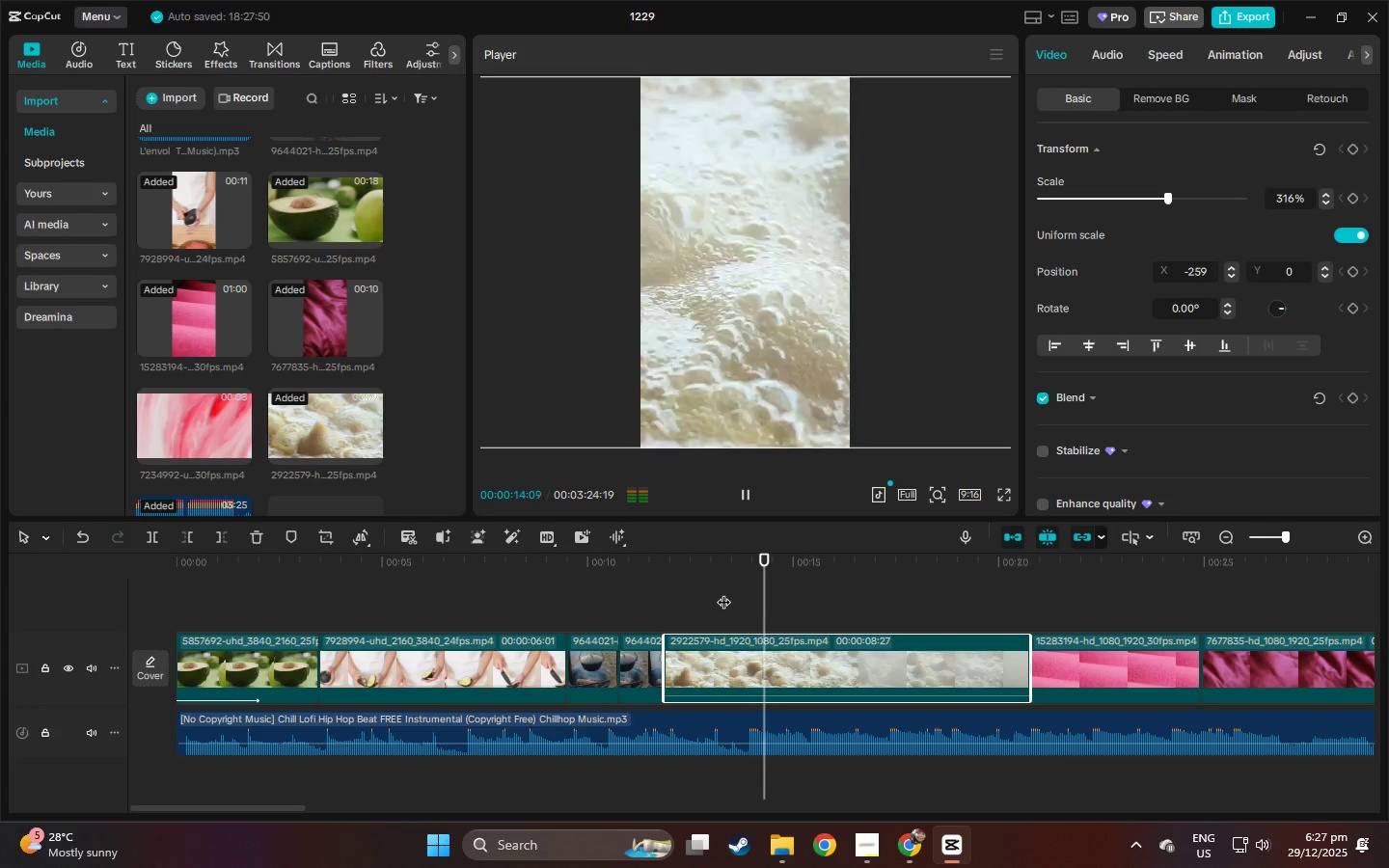 
key(Space)
 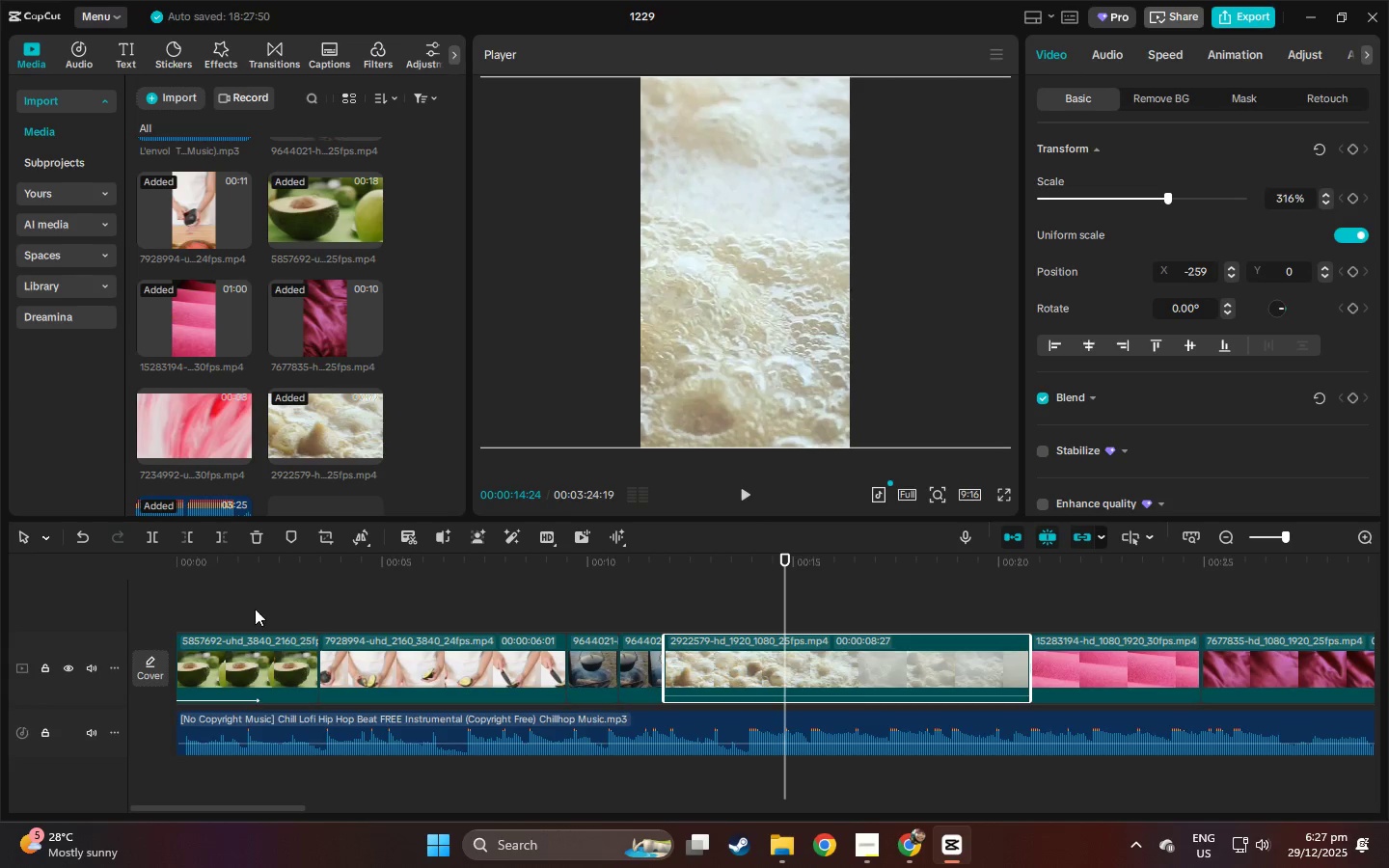 
left_click_drag(start_coordinate=[208, 565], to_coordinate=[90, 563])
 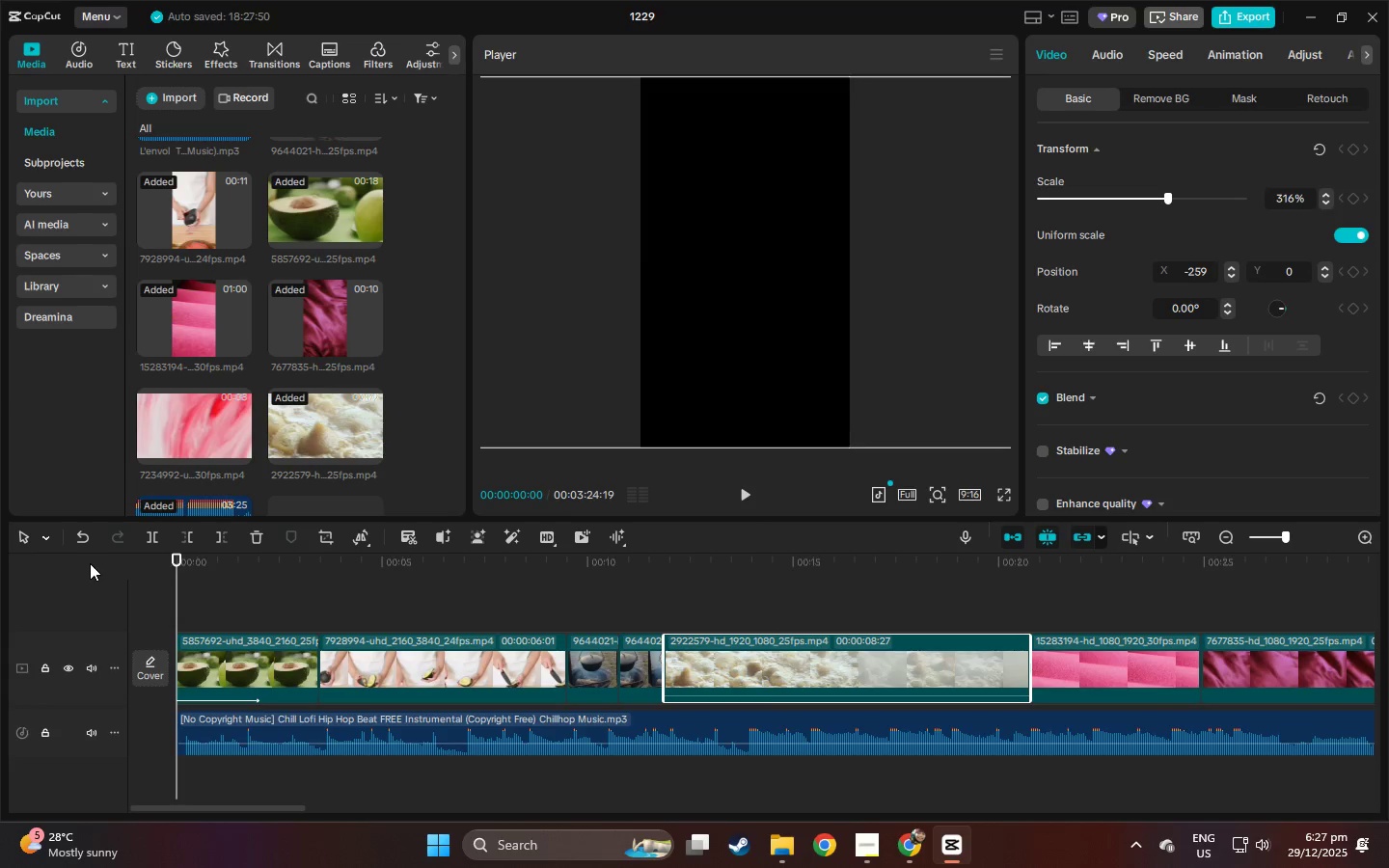 
key(Space)
 